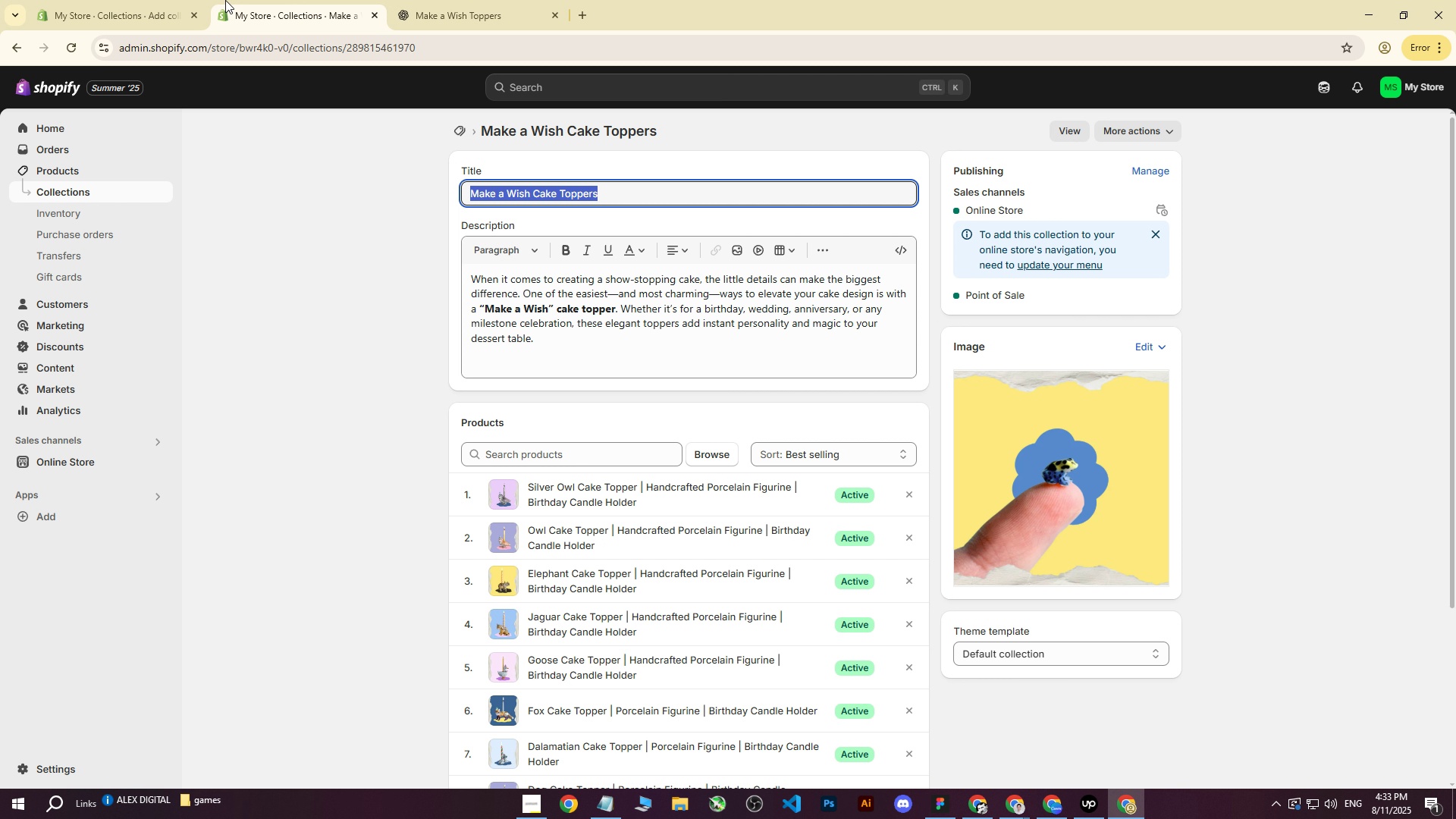 
left_click([164, 0])
 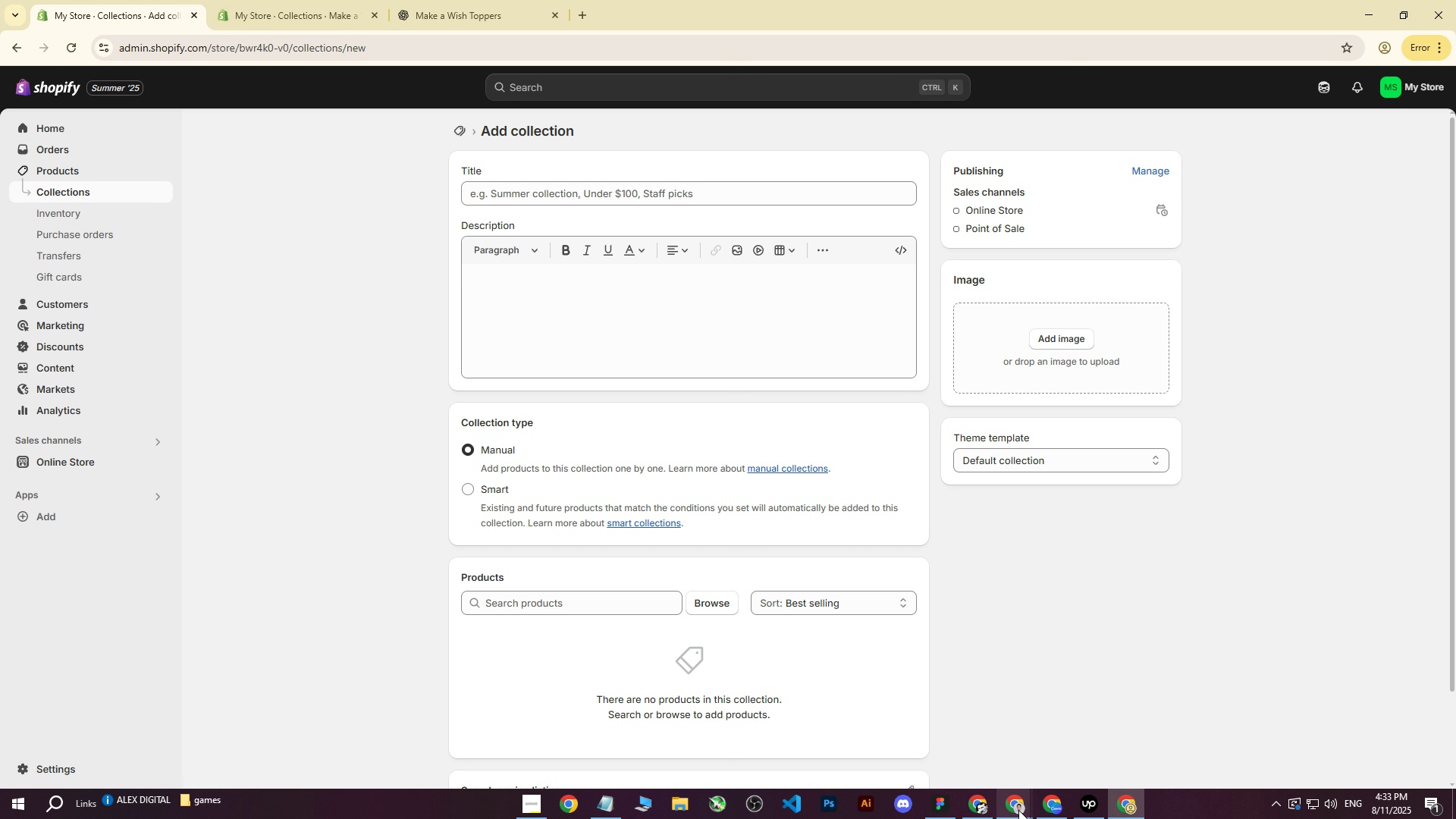 
left_click([1018, 810])
 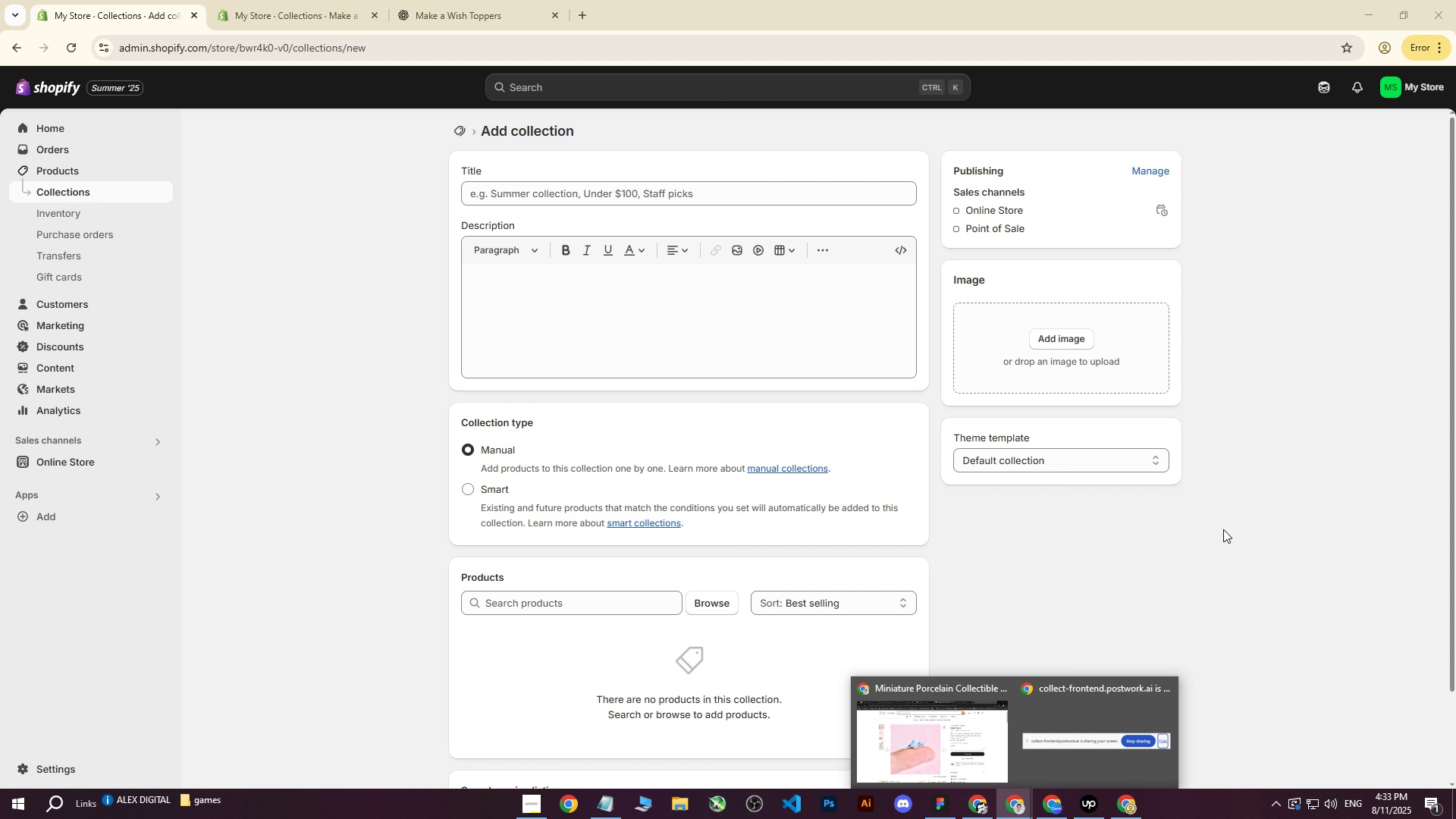 
wait(11.26)
 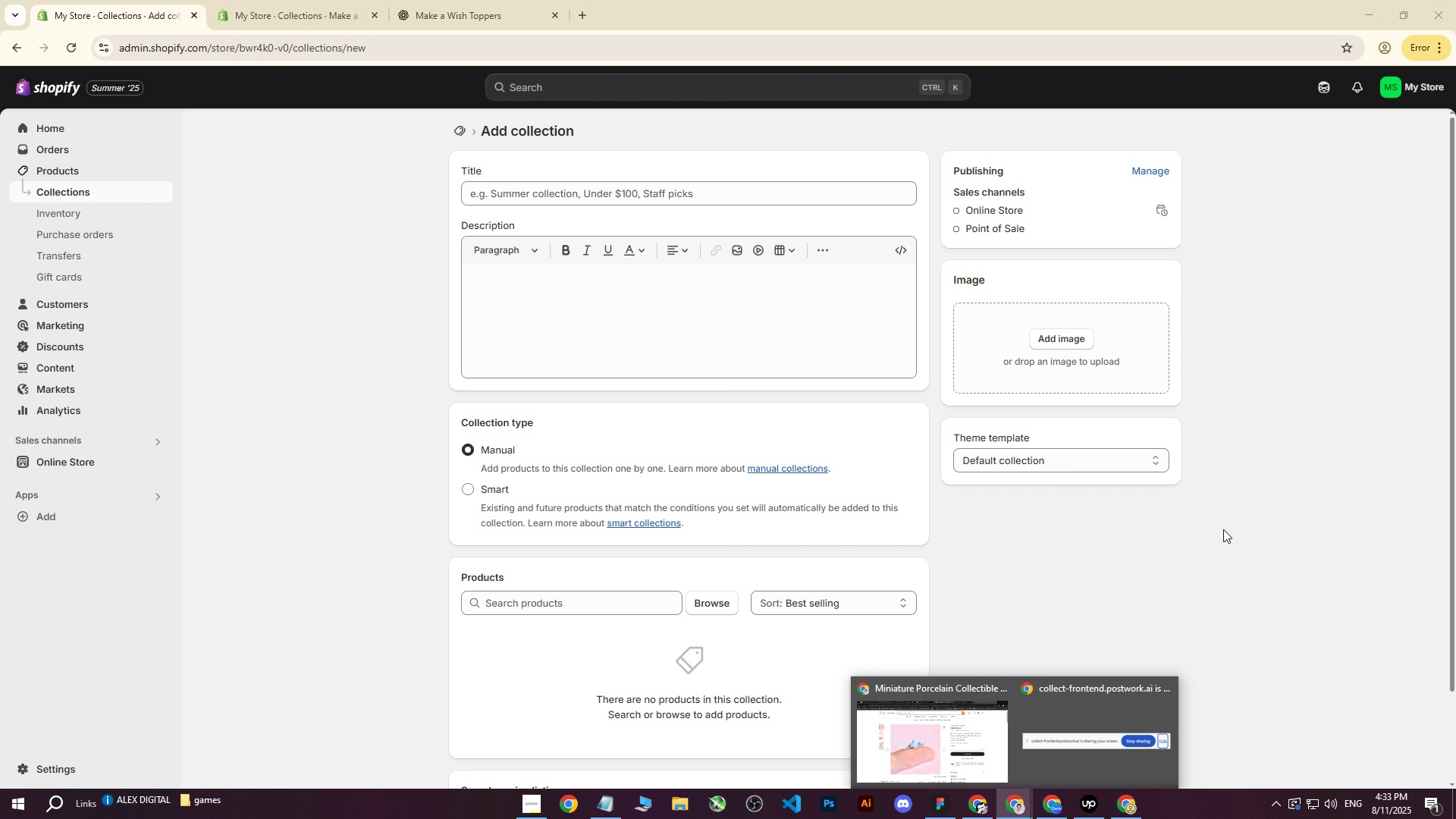 
mouse_move([1093, 792])
 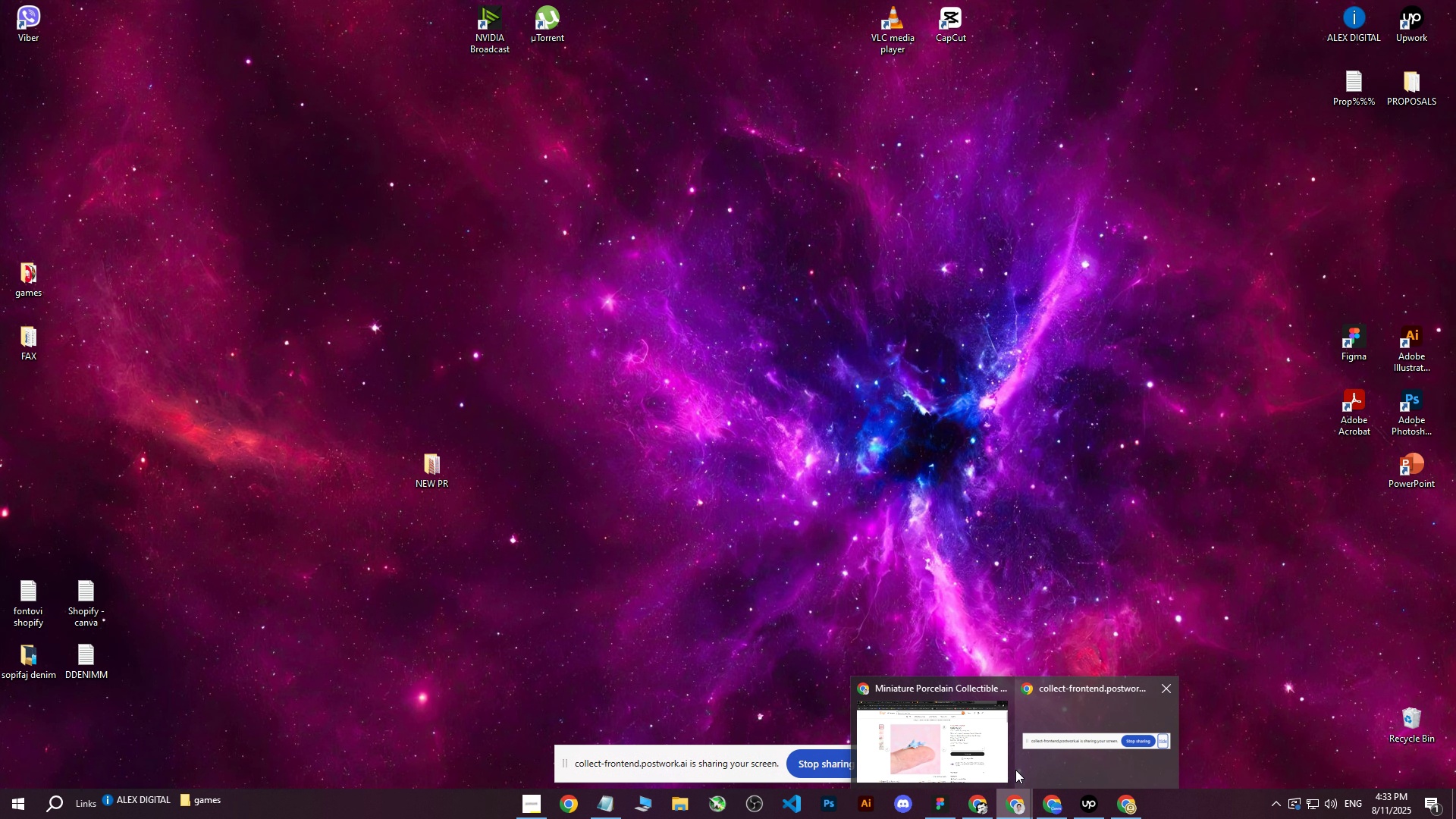 
left_click([961, 757])
 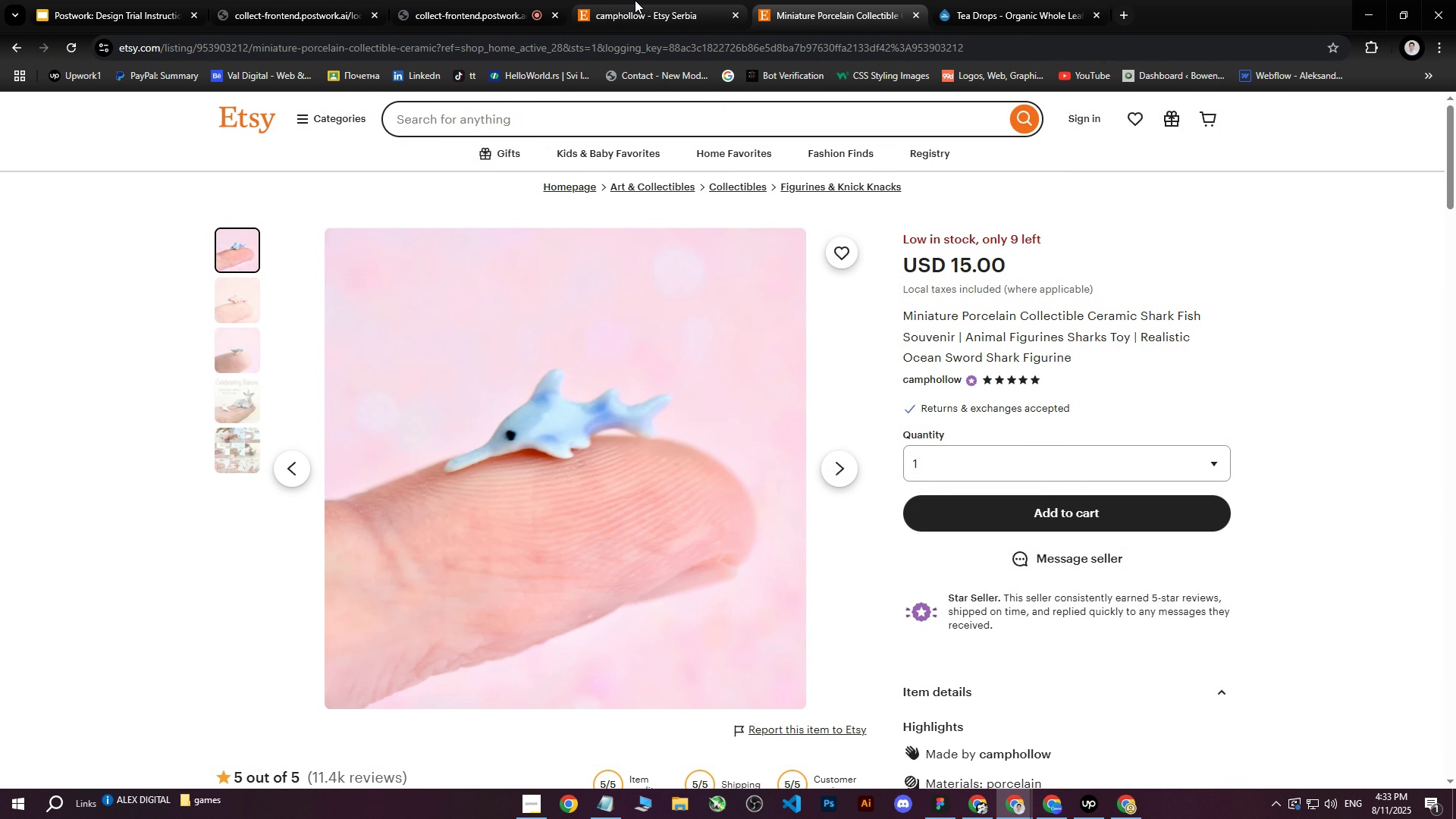 
left_click([636, 0])
 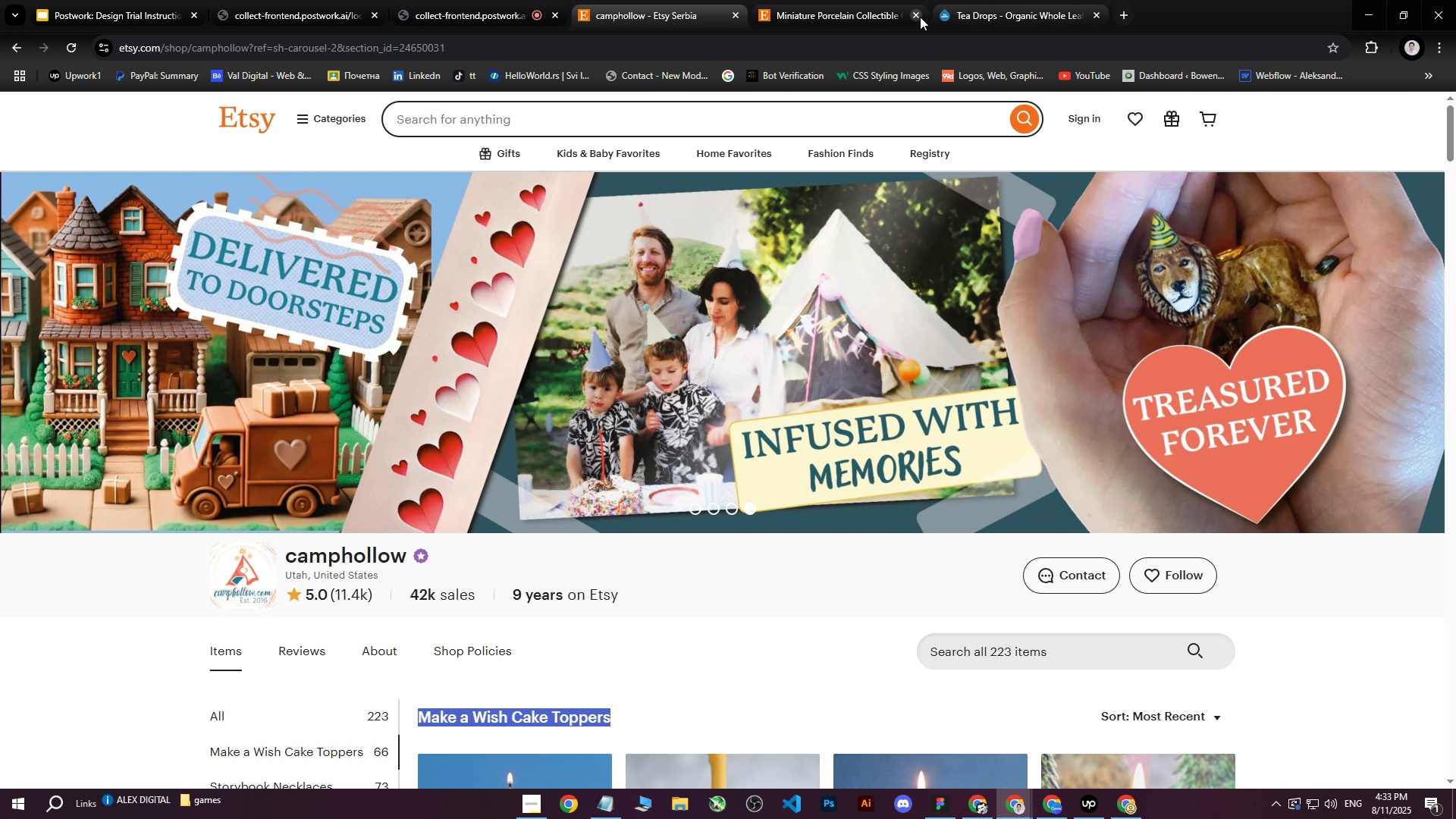 
left_click([918, 17])
 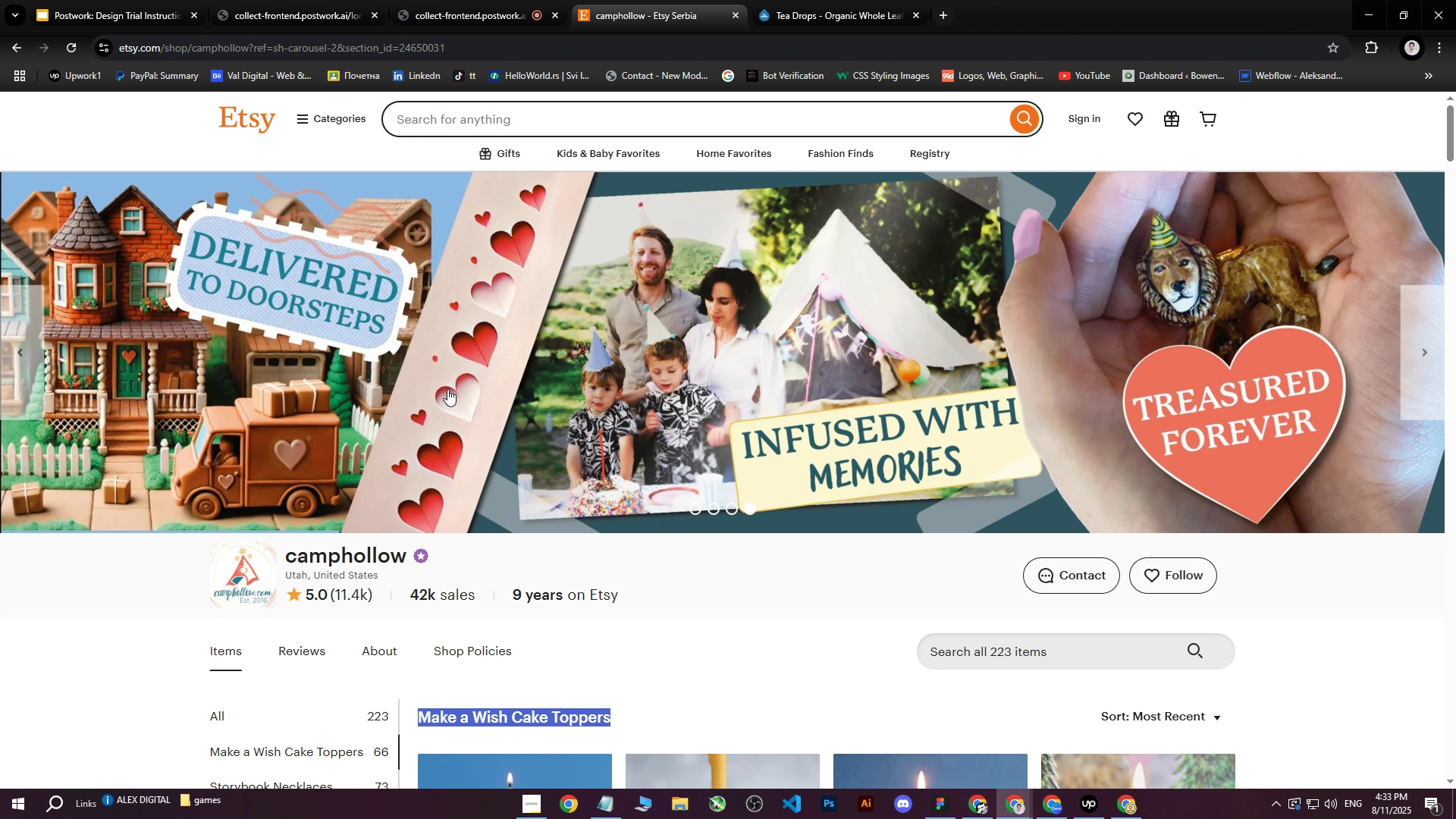 
scroll: coordinate [426, 436], scroll_direction: down, amount: 4.0
 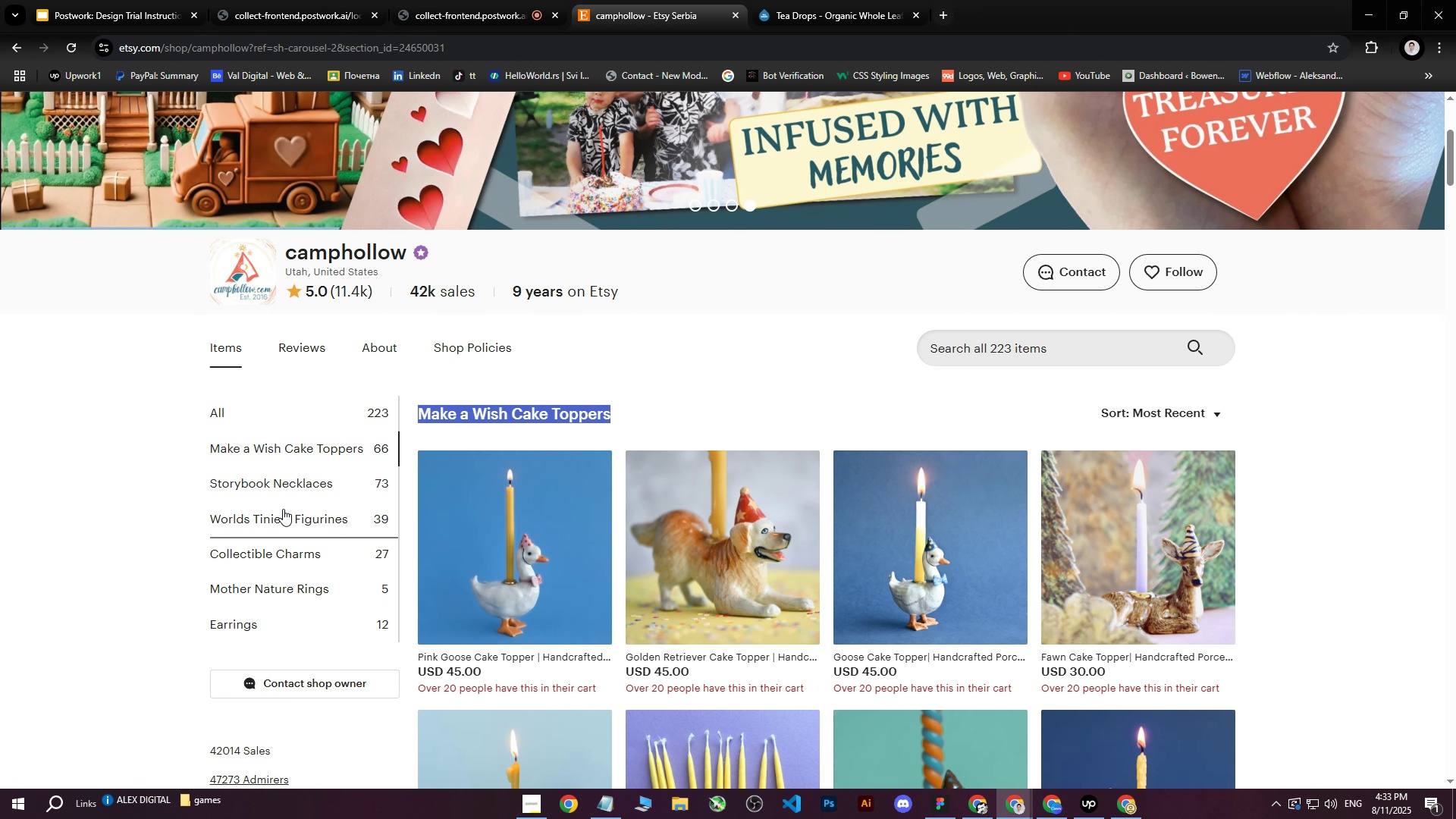 
mouse_move([273, 490])
 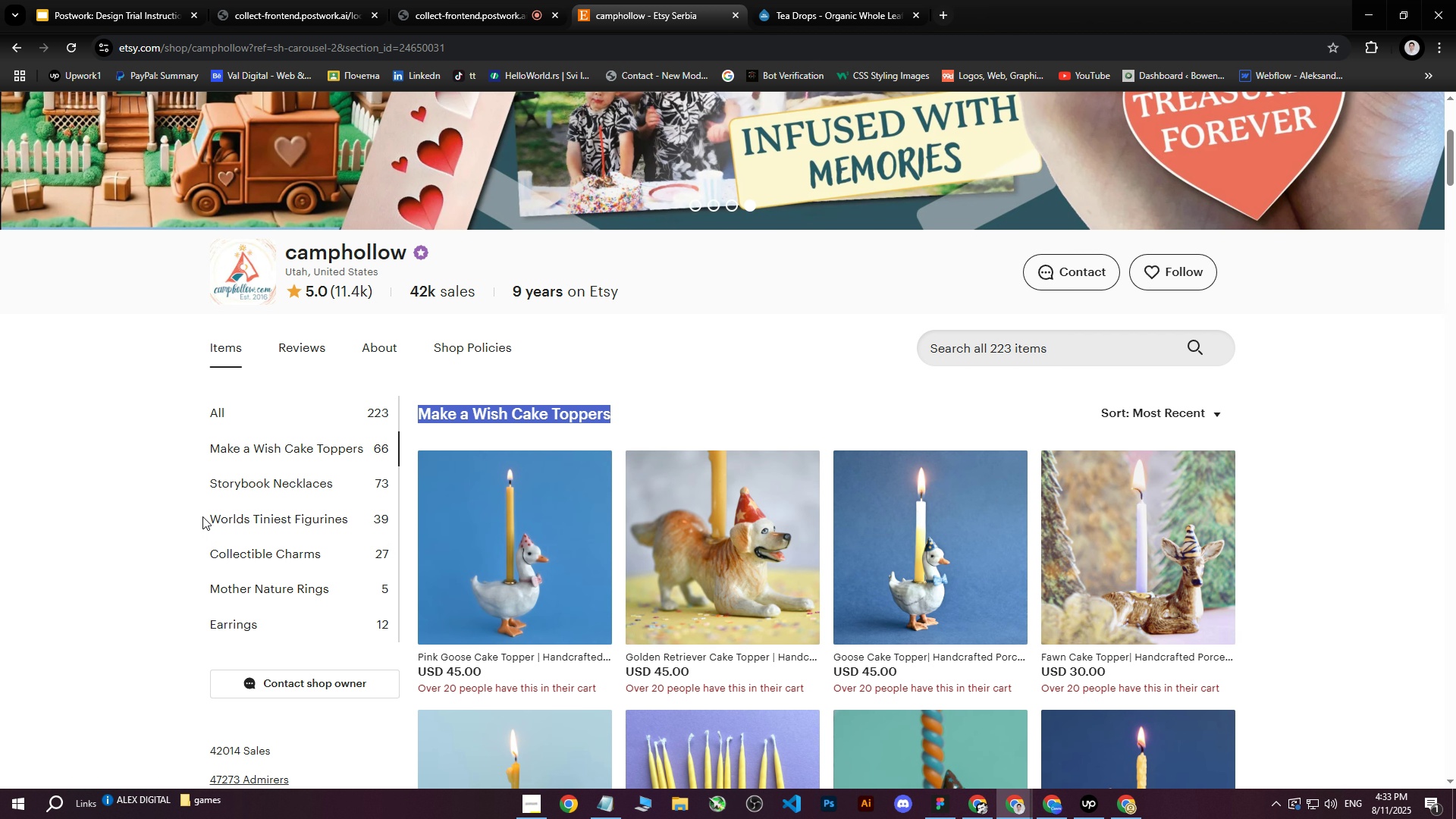 
wait(8.16)
 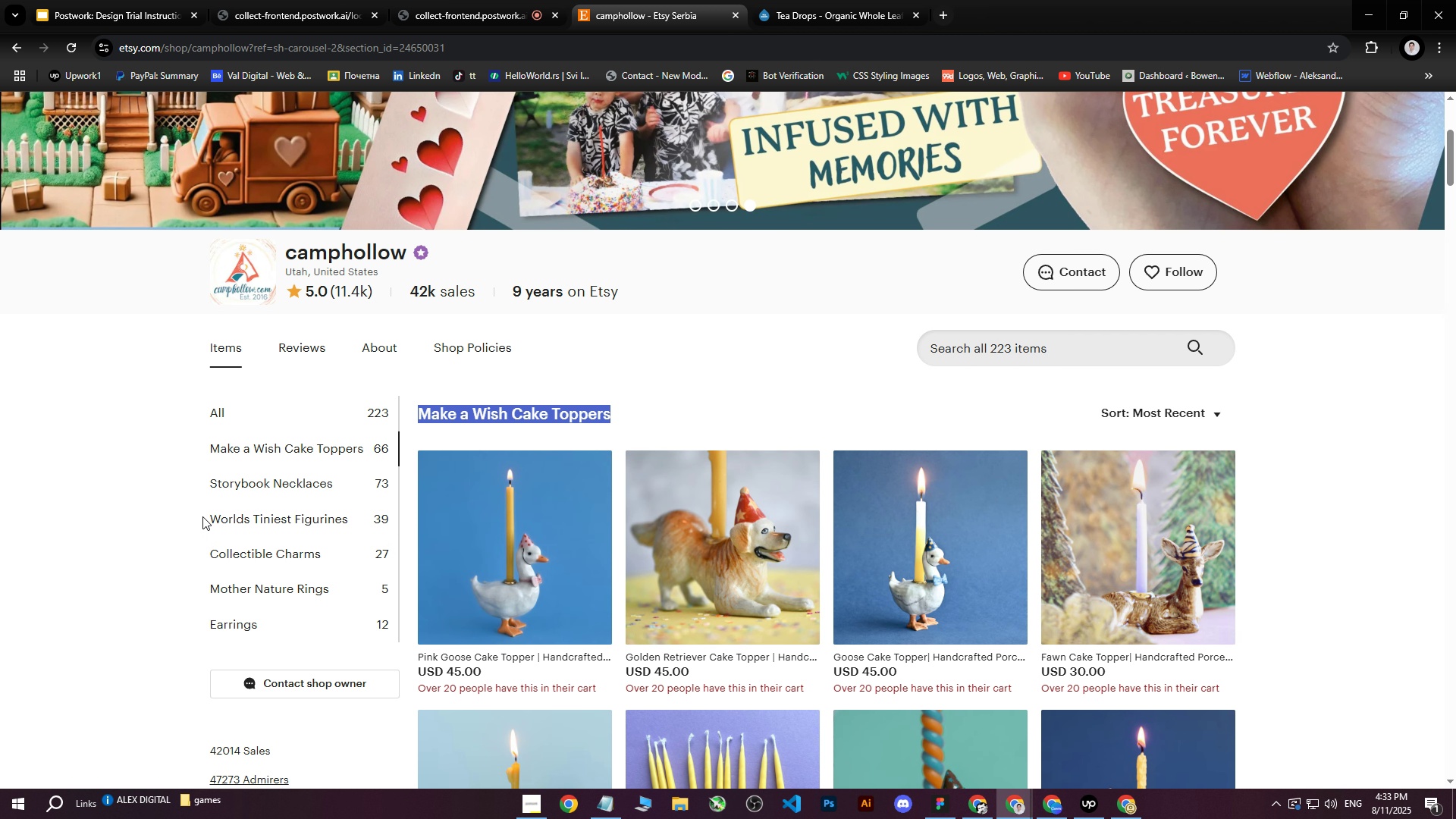 
left_click_drag(start_coordinate=[206, 516], to_coordinate=[346, 522])
 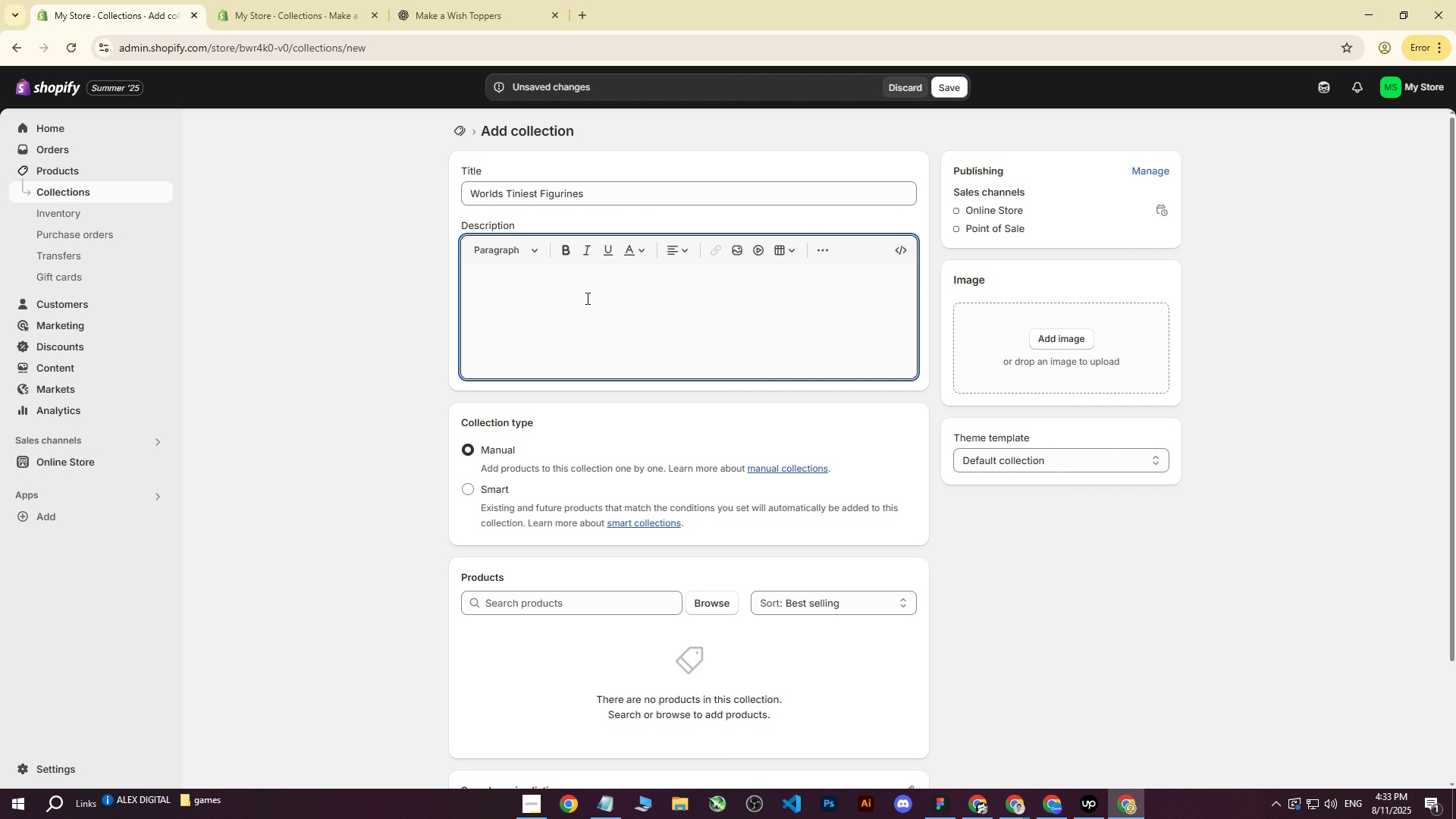 
key(Control+C)
 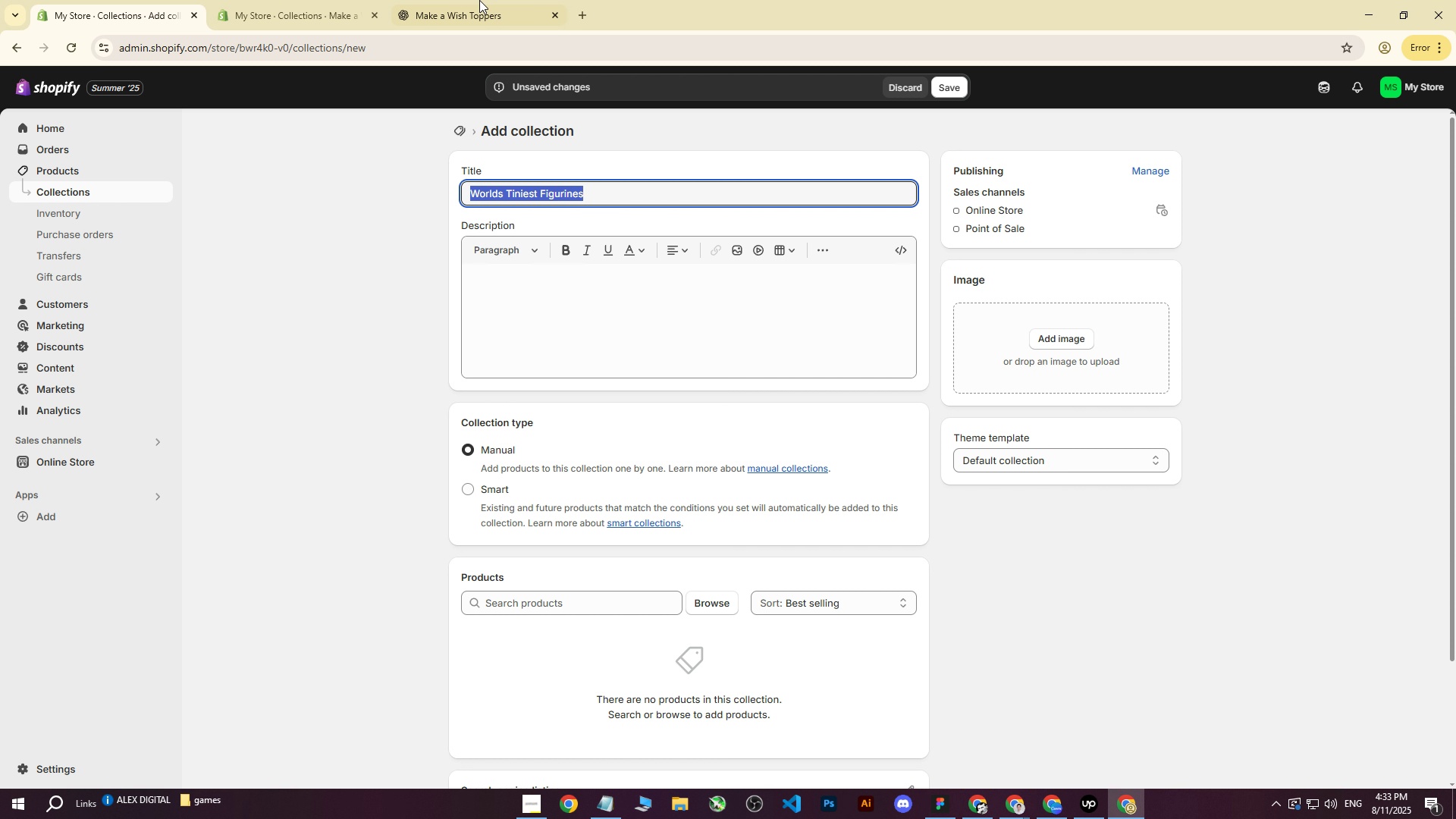 
left_click_drag(start_coordinate=[761, 191], to_coordinate=[220, 163])
 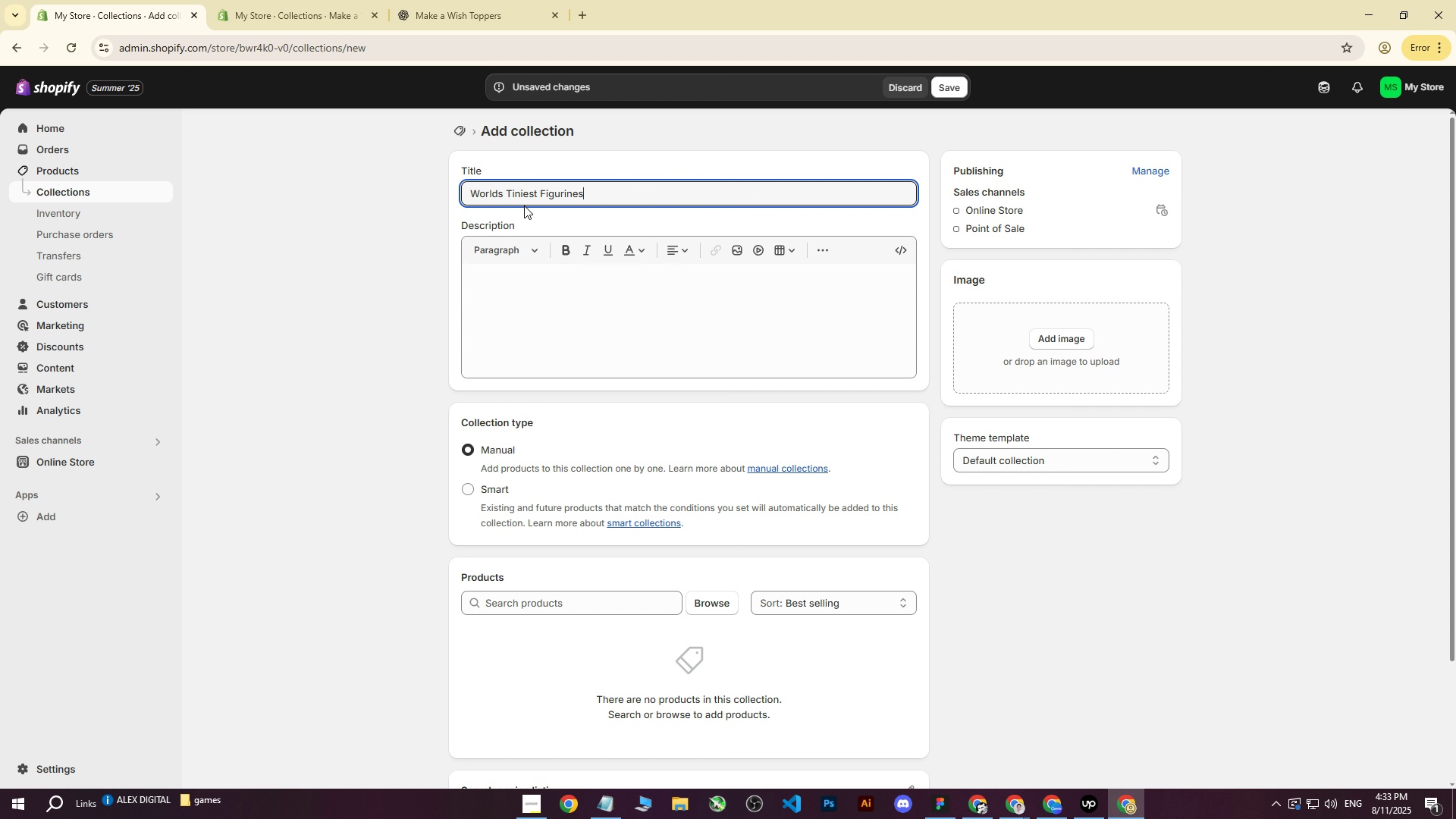 
key(Control+ControlLeft)
 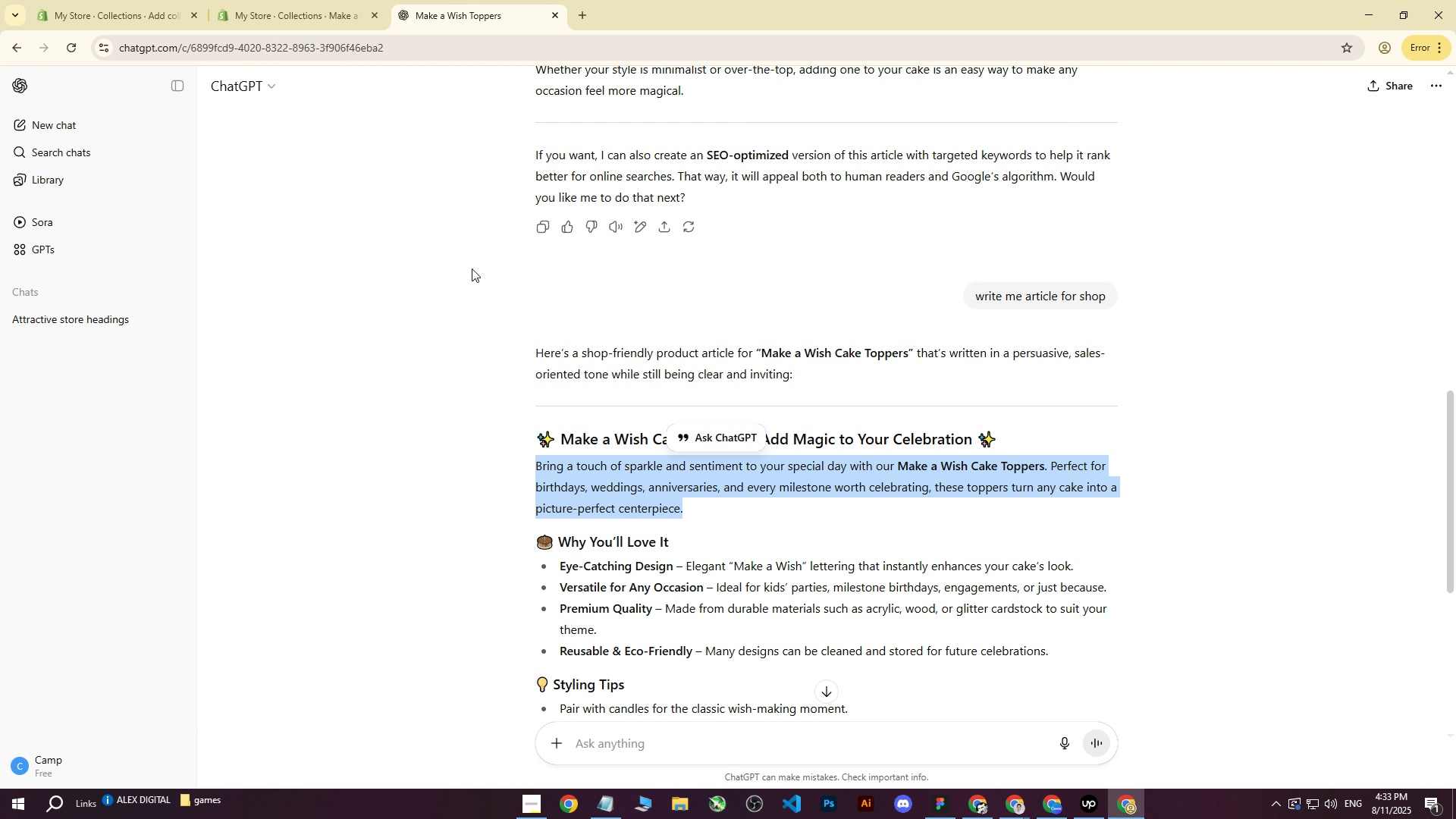 
key(Control+V)
 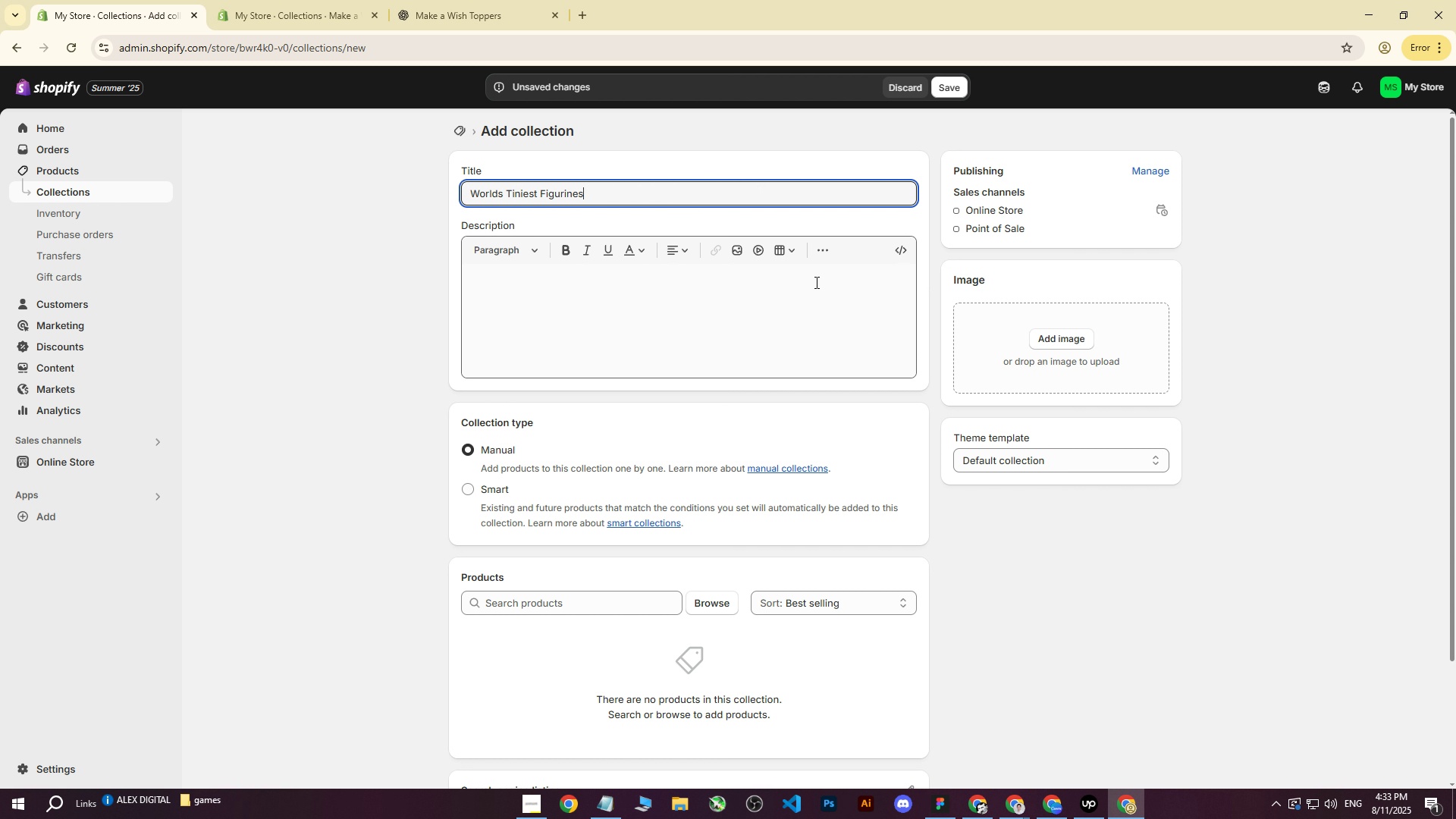 
left_click([645, 297])
 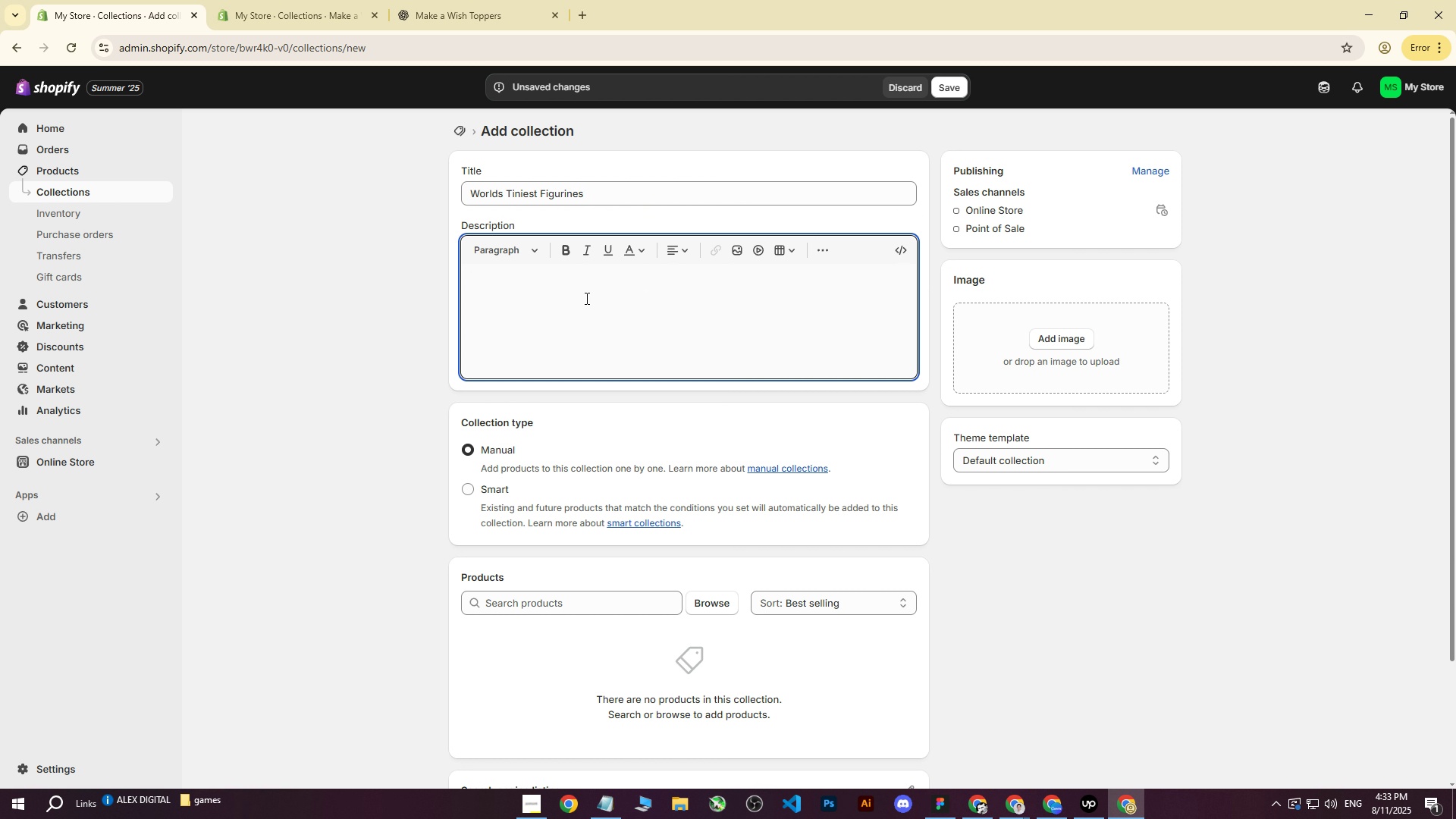 
left_click([585, 298])
 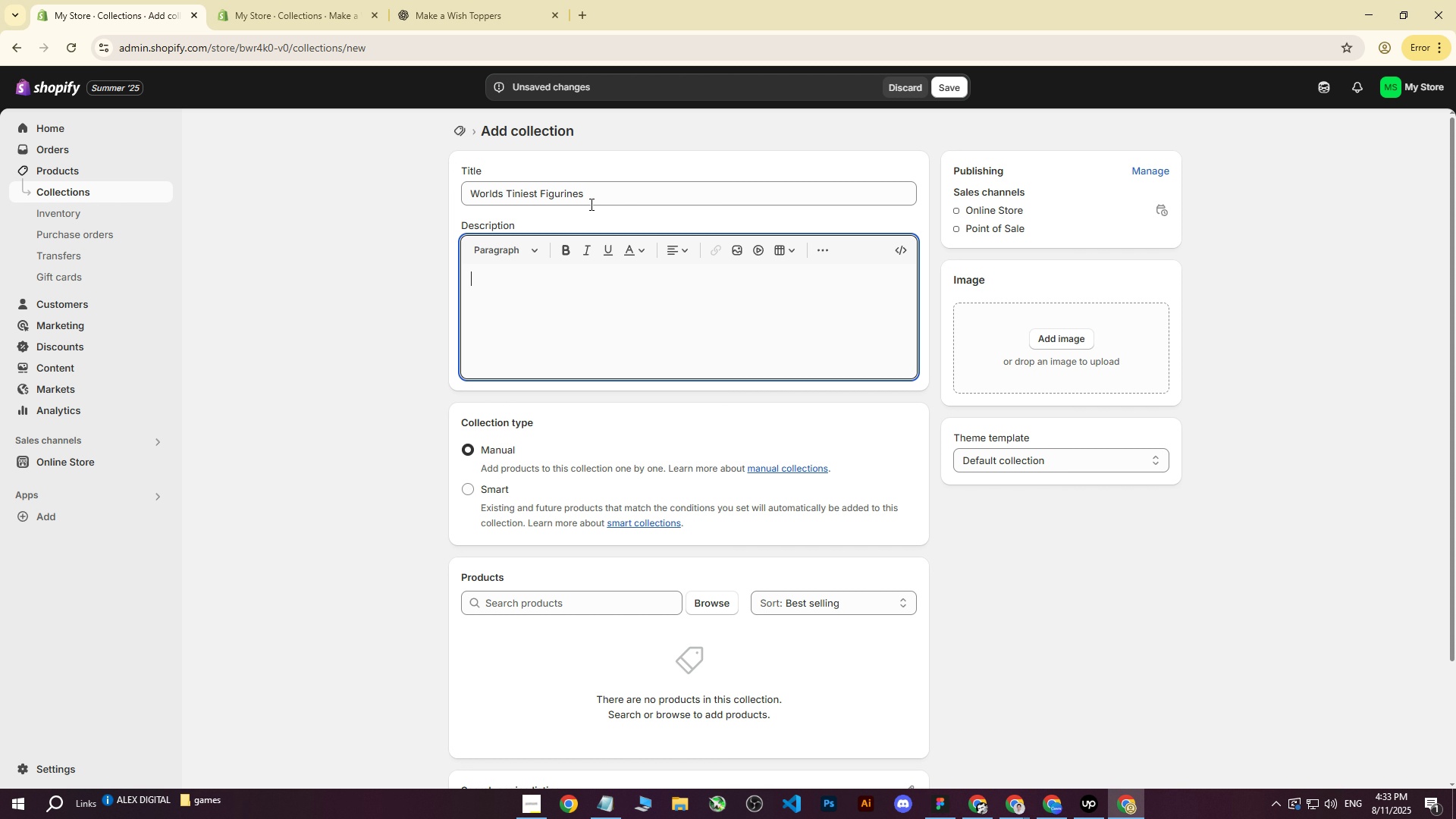 
left_click_drag(start_coordinate=[602, 192], to_coordinate=[404, 187])
 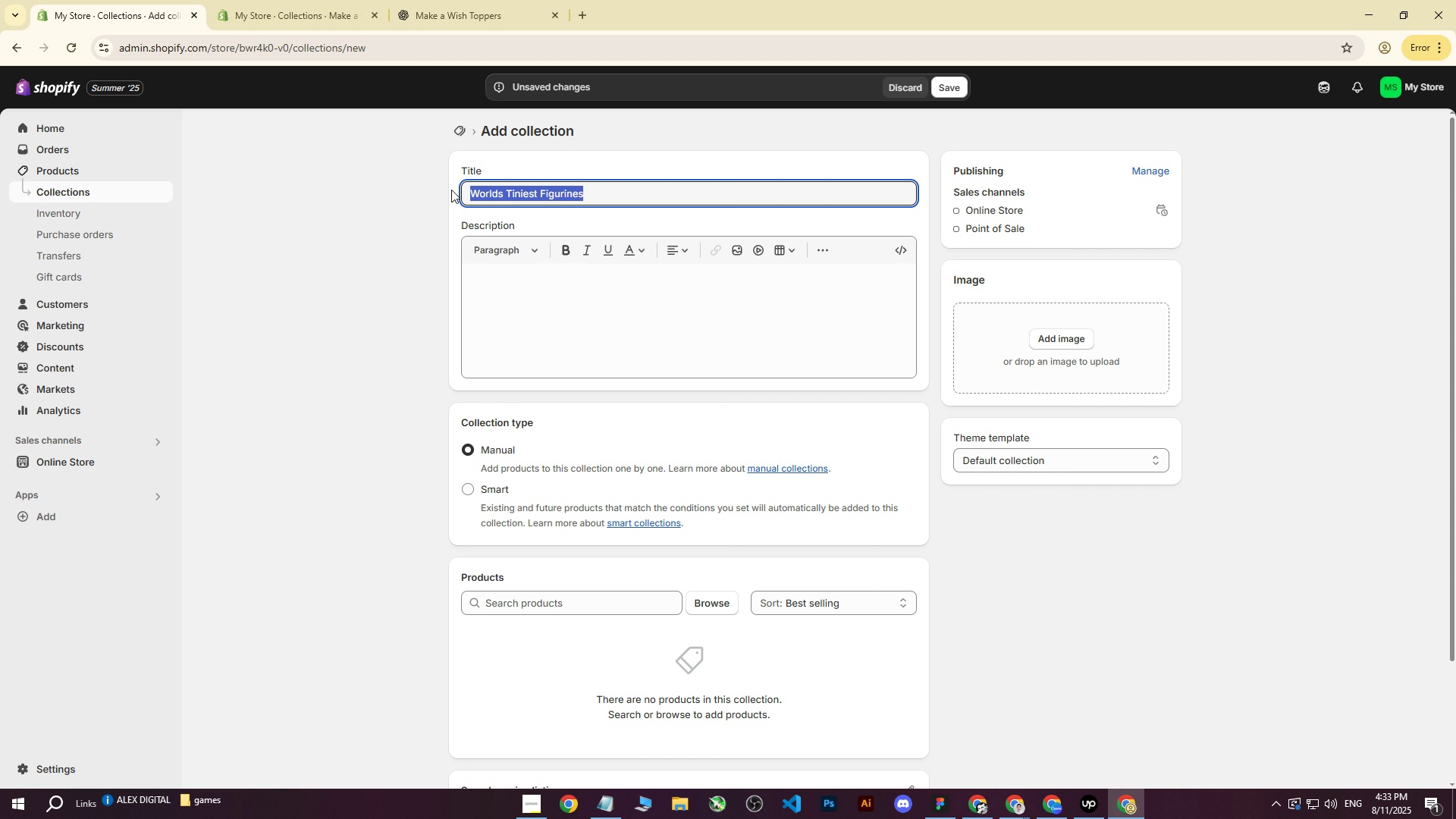 
key(Control+C)
 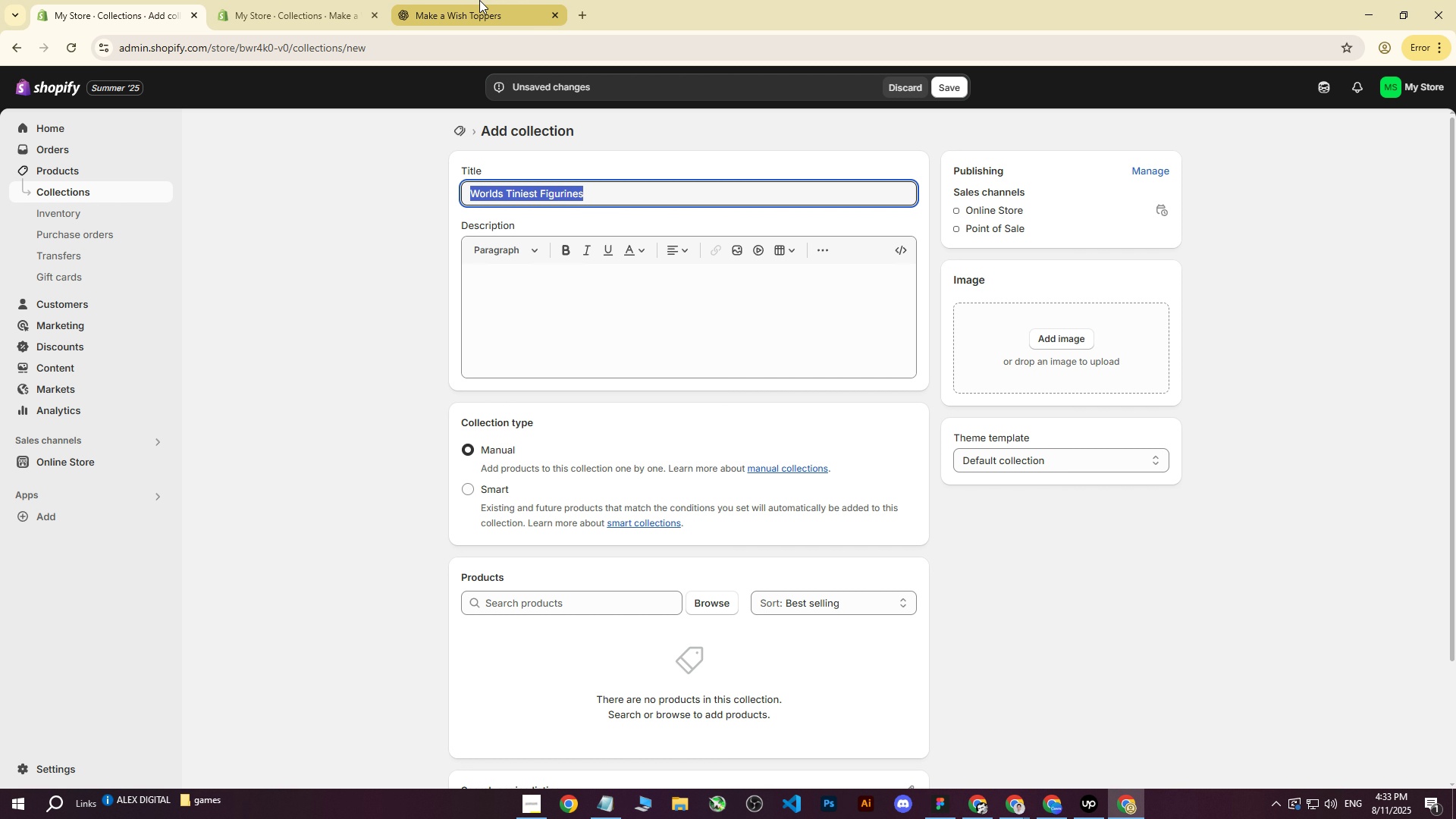 
left_click([479, 0])
 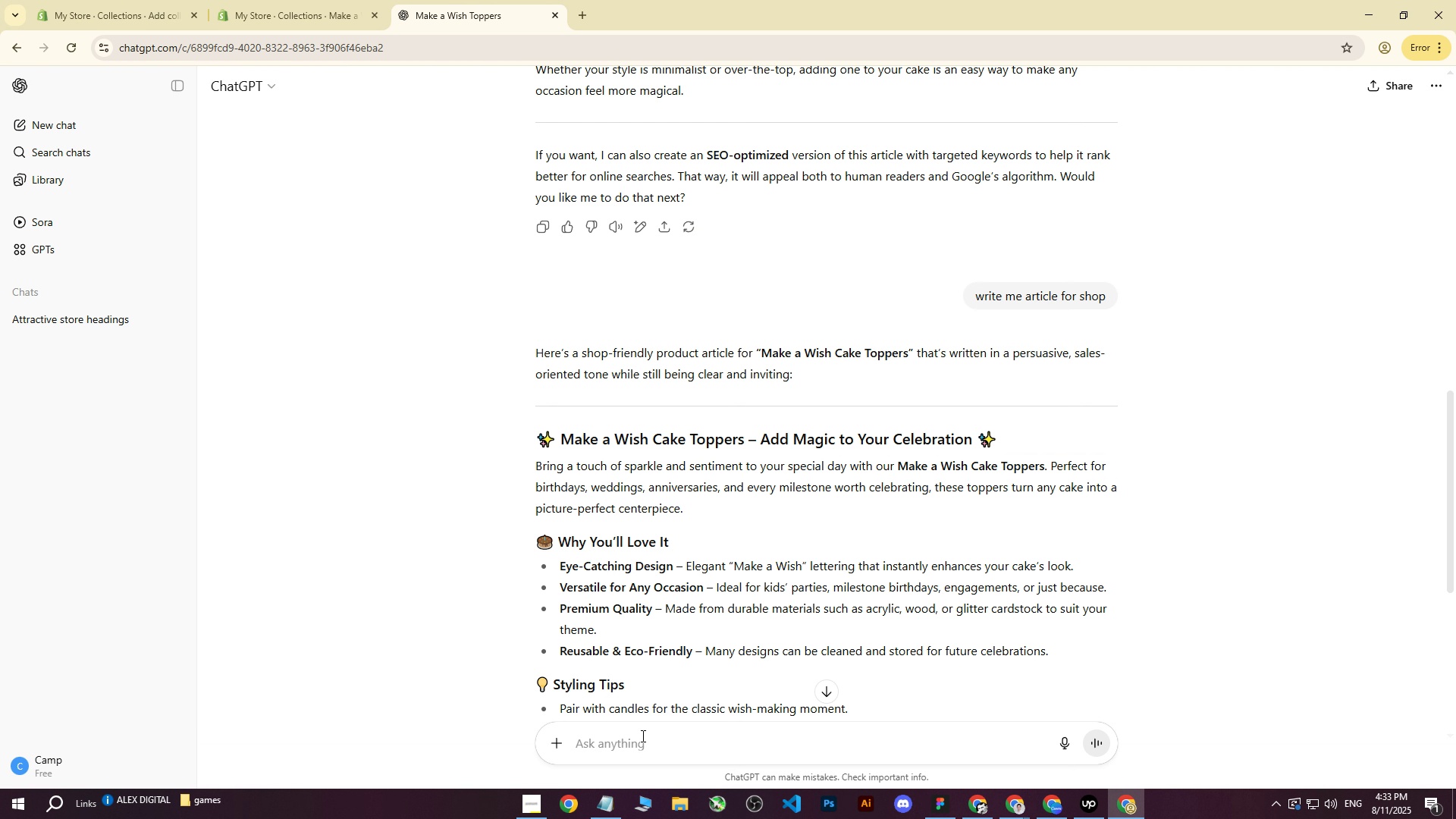 
type(make me short article for )
 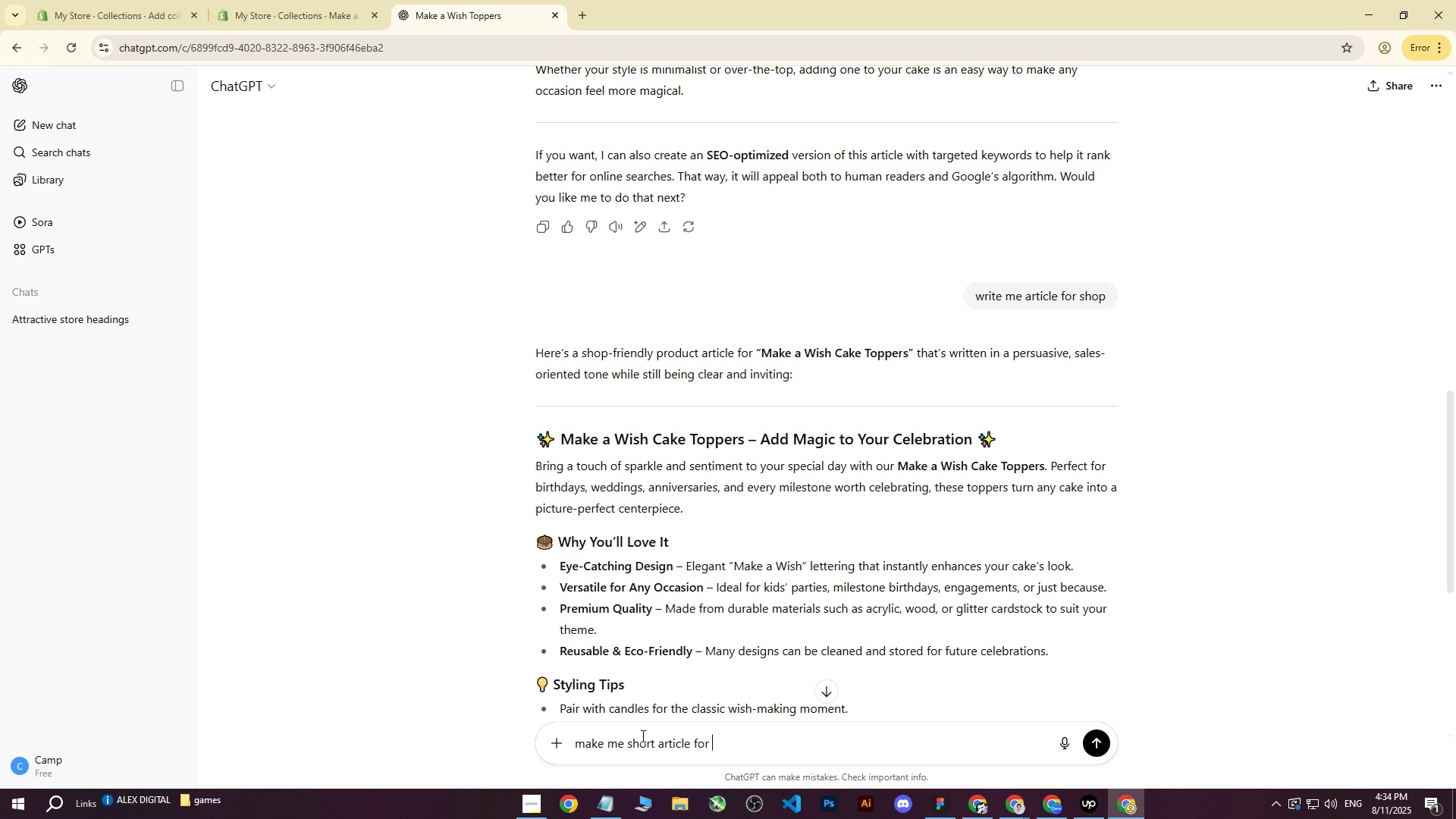 
key(Control+ControlLeft)
 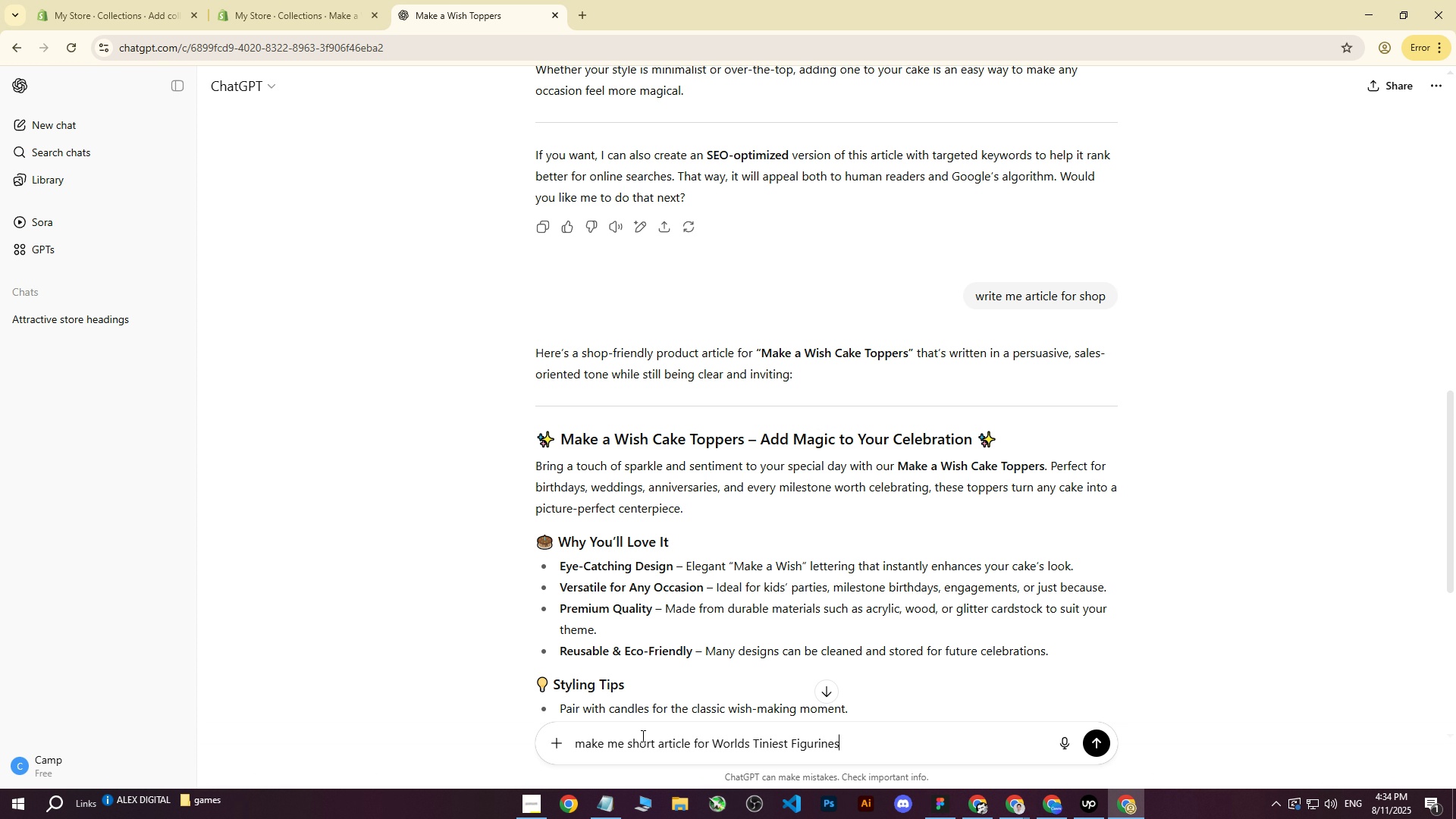 
key(Control+V)
 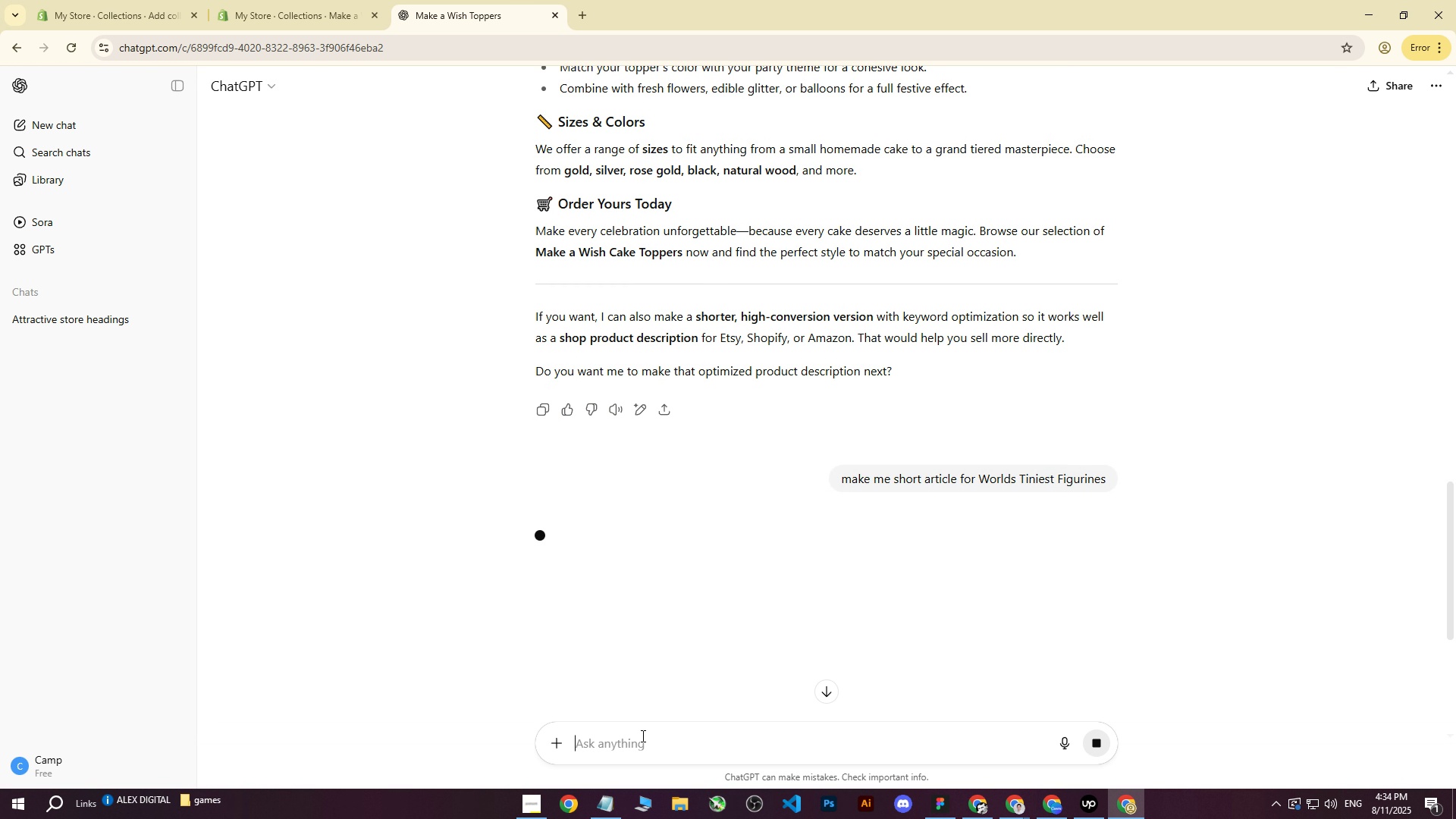 
key(Enter)
 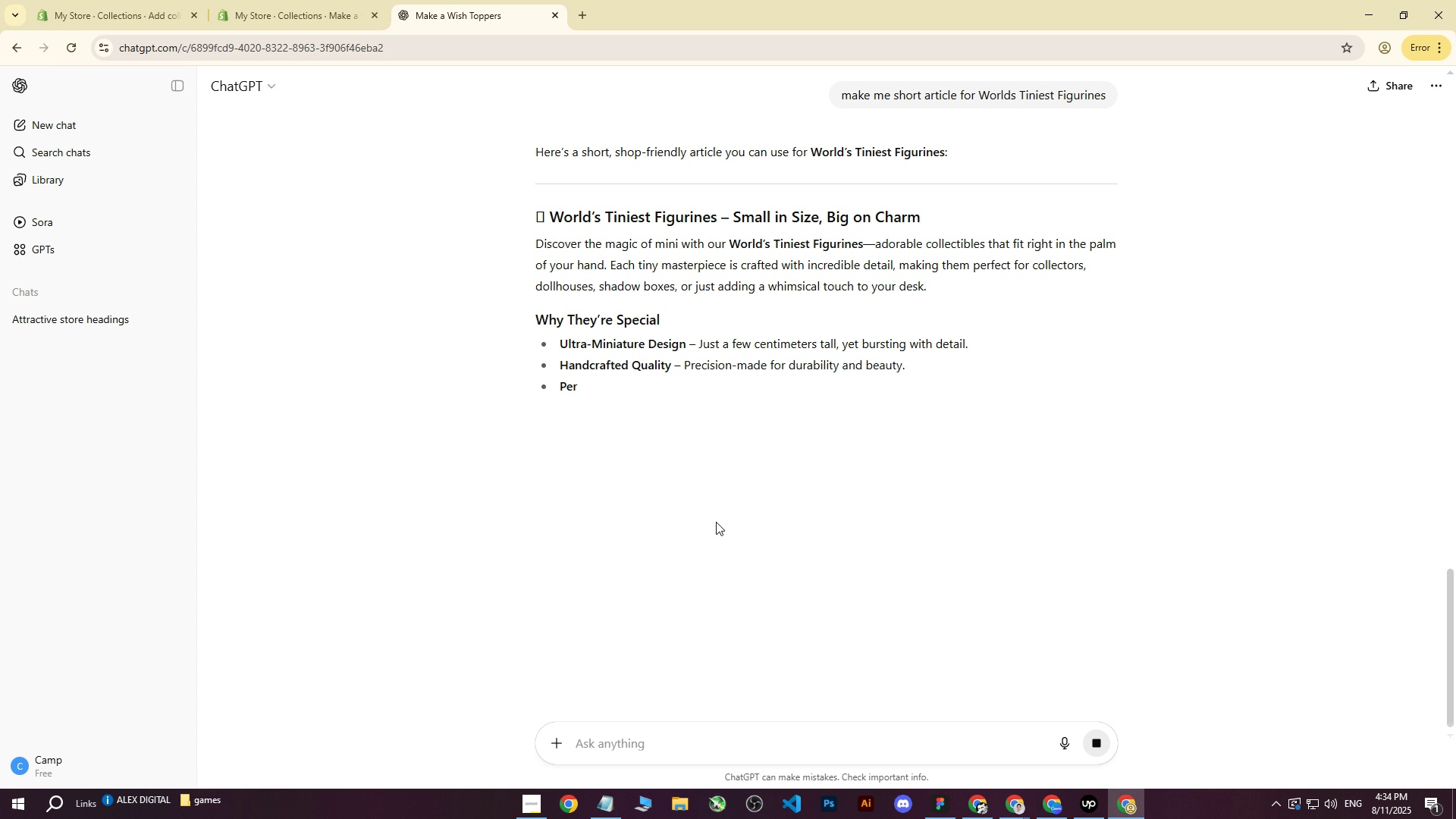 
wait(5.68)
 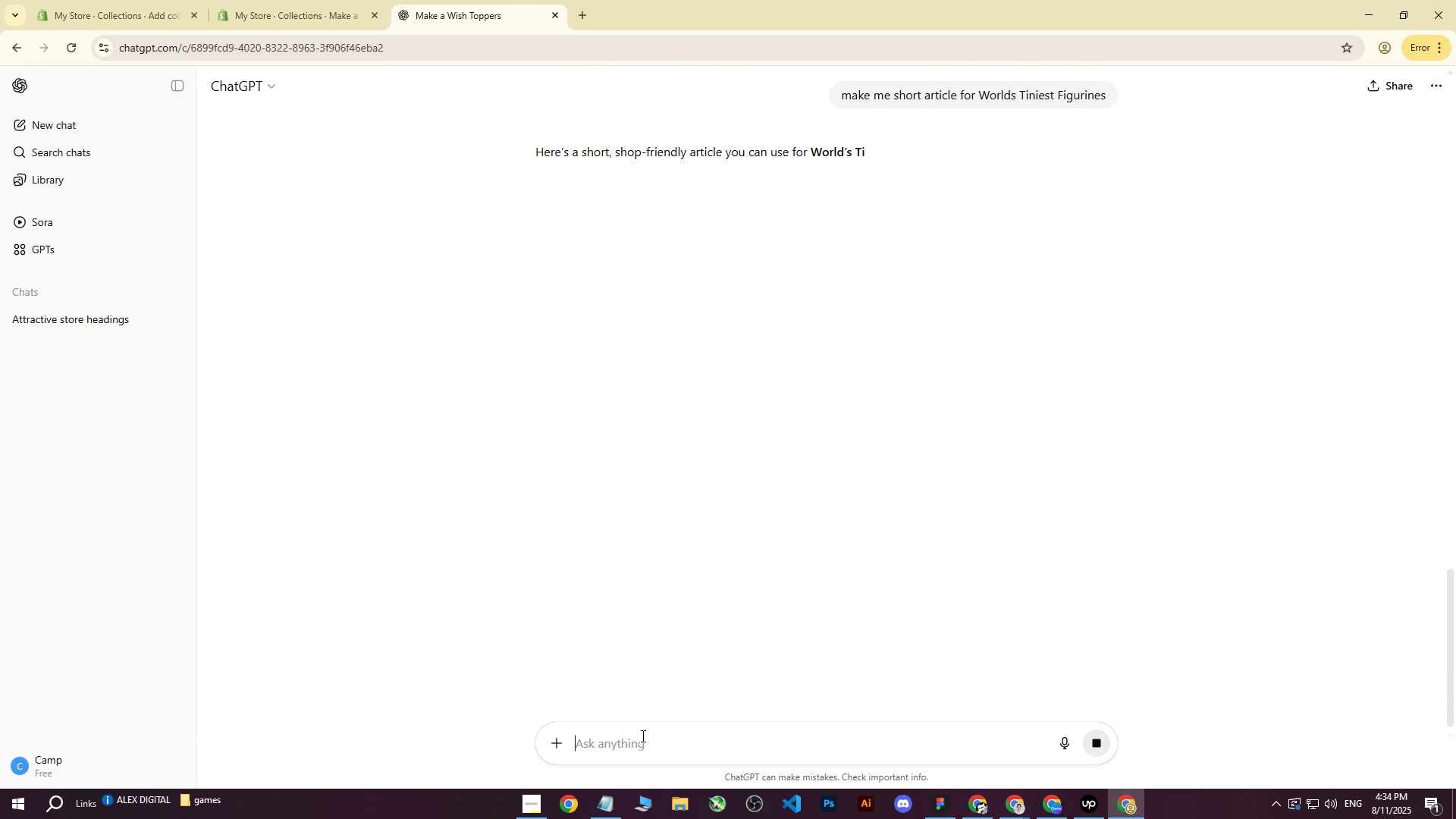 
left_click_drag(start_coordinate=[537, 245], to_coordinate=[950, 281])
 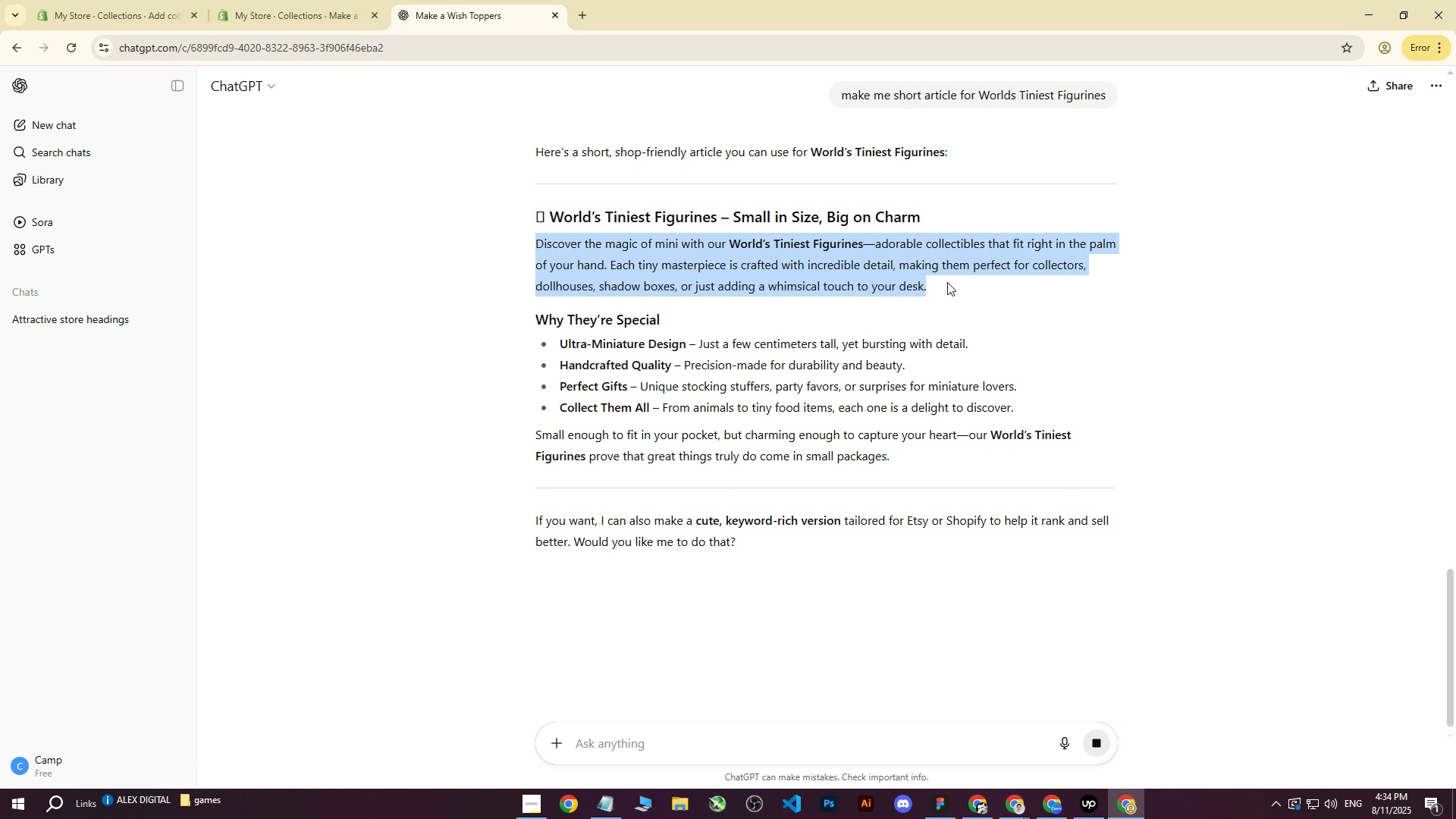 
key(Control+C)
 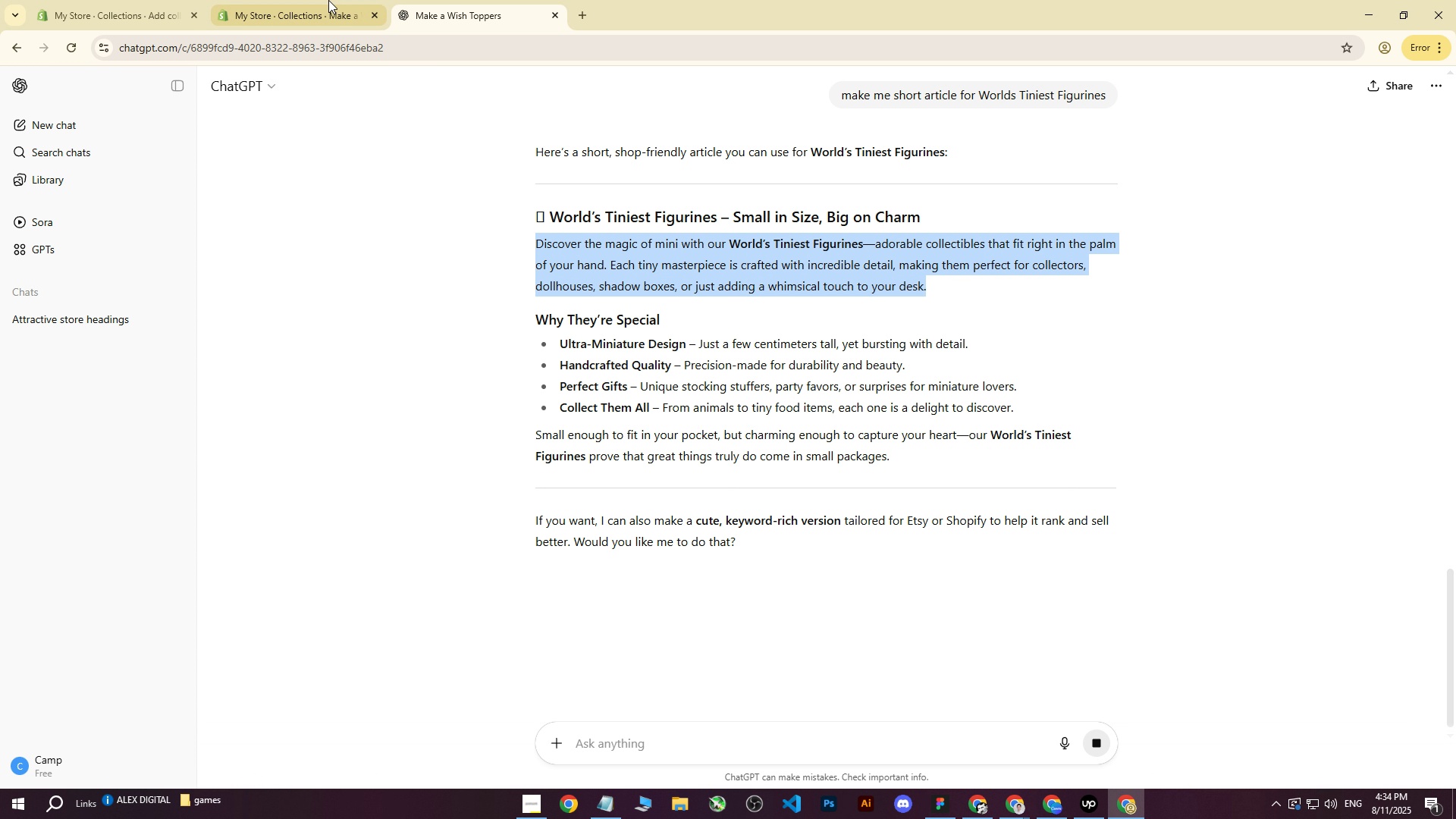 
left_click([327, 0])
 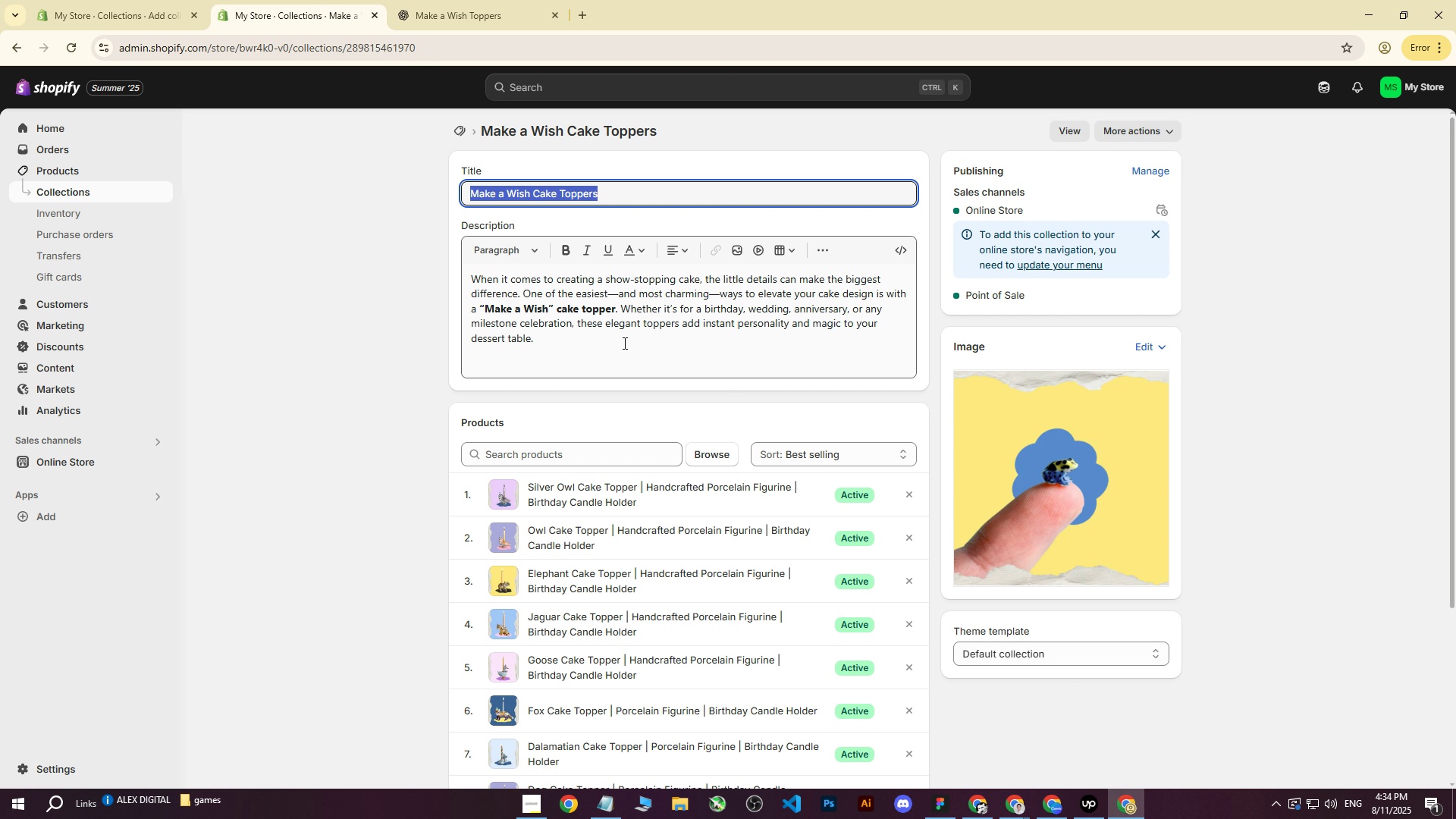 
left_click_drag(start_coordinate=[604, 350], to_coordinate=[590, 347])
 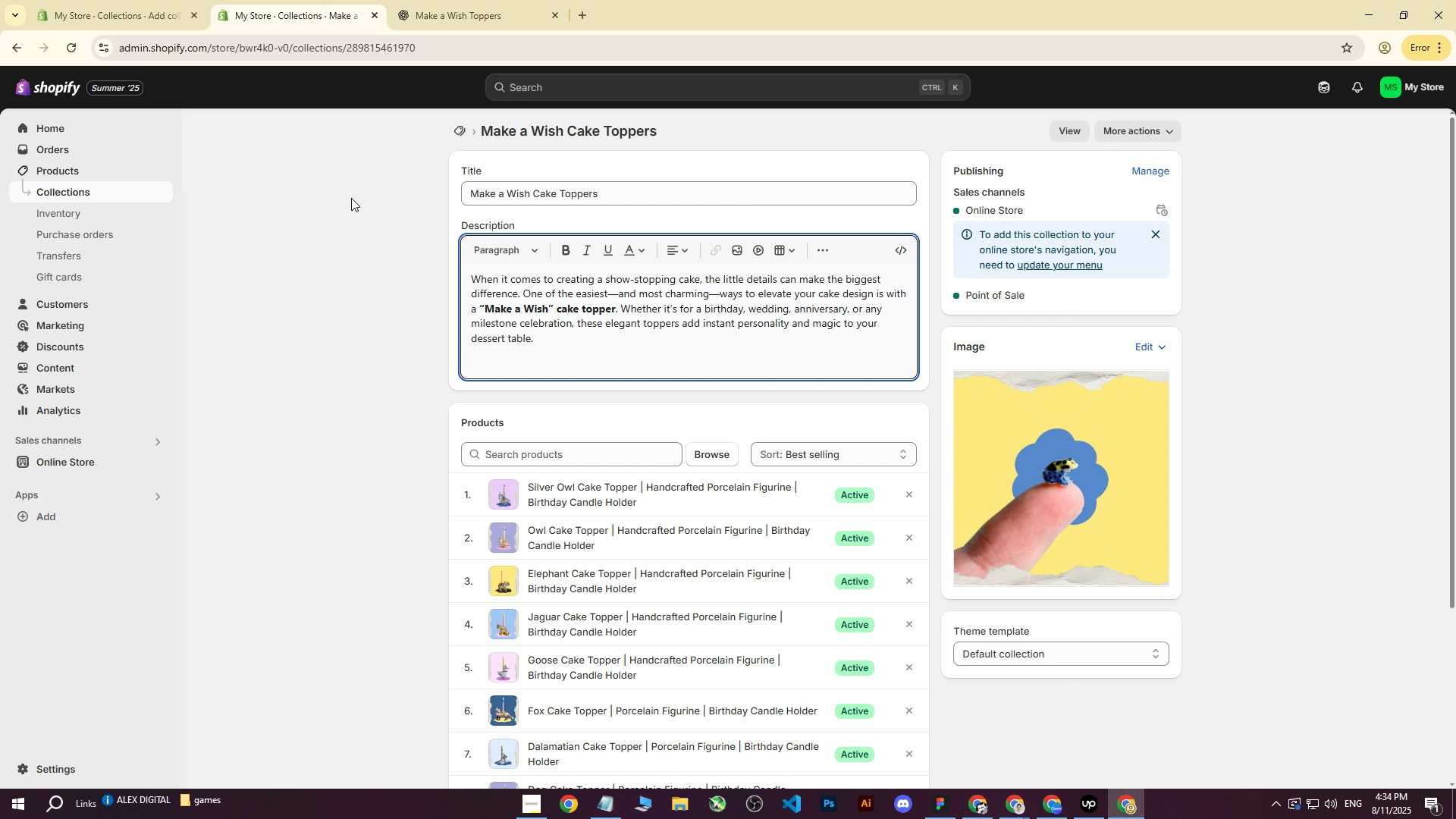 
left_click([152, 0])
 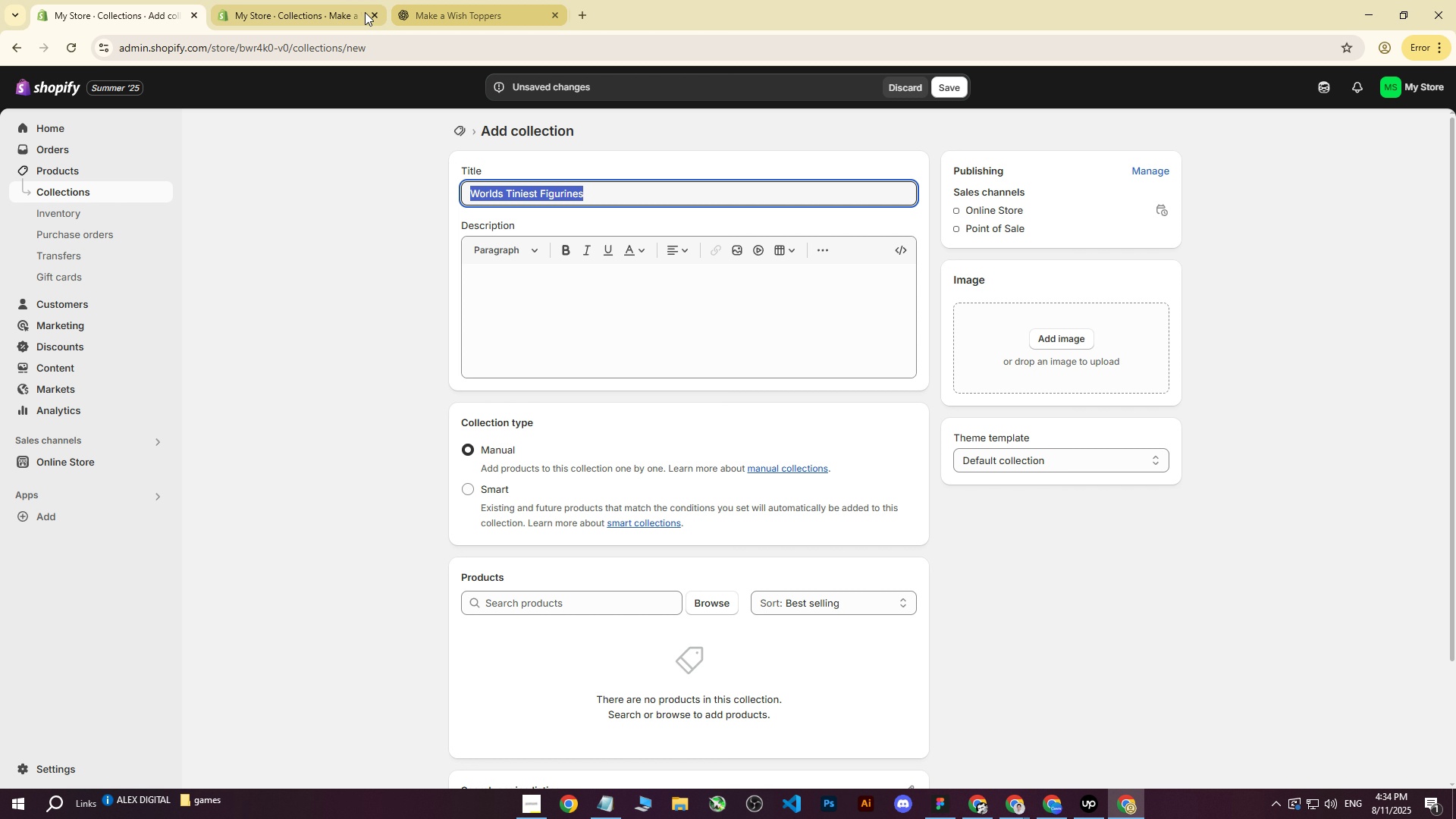 
left_click([339, 2])
 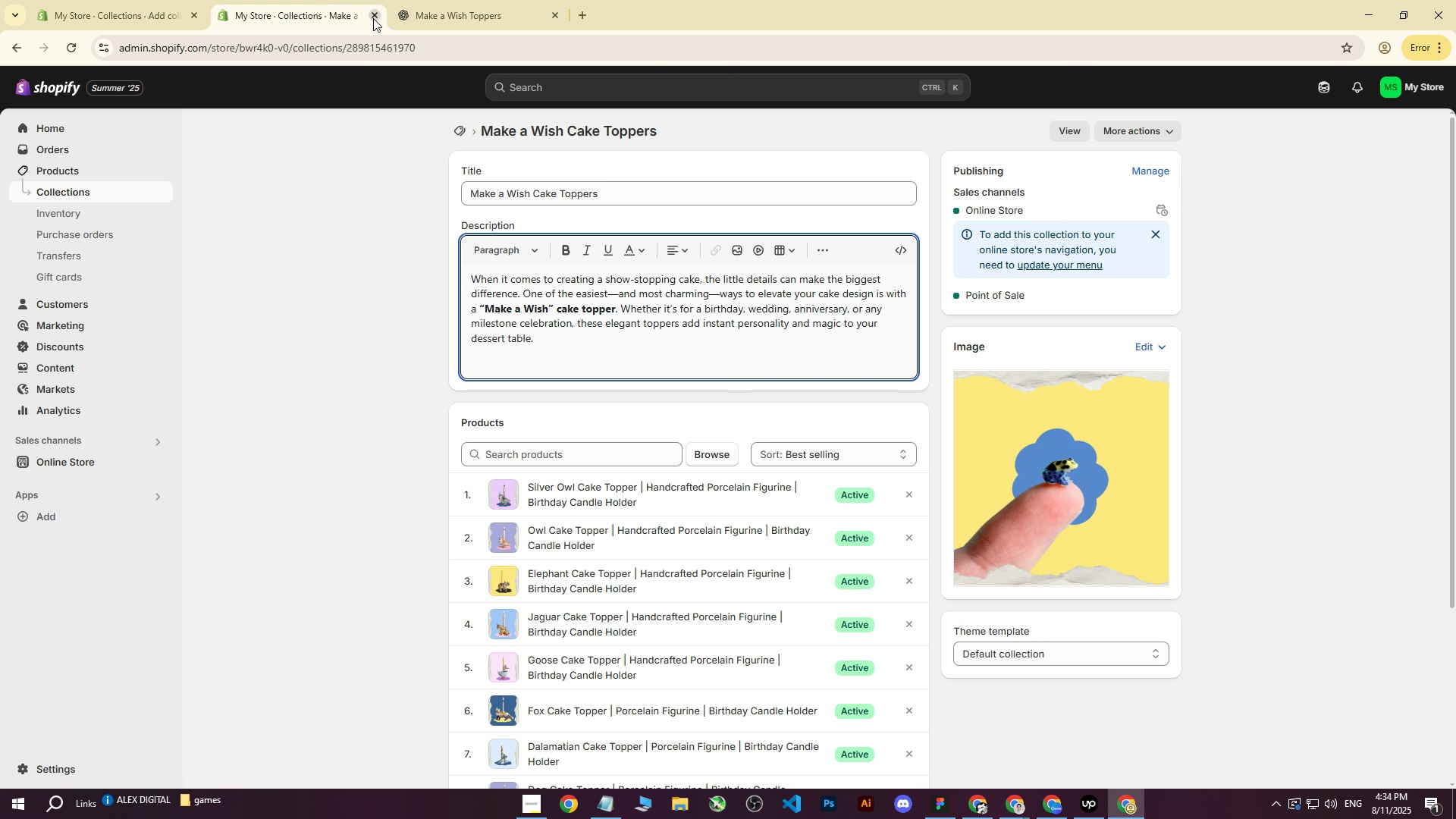 
double_click([114, 0])
 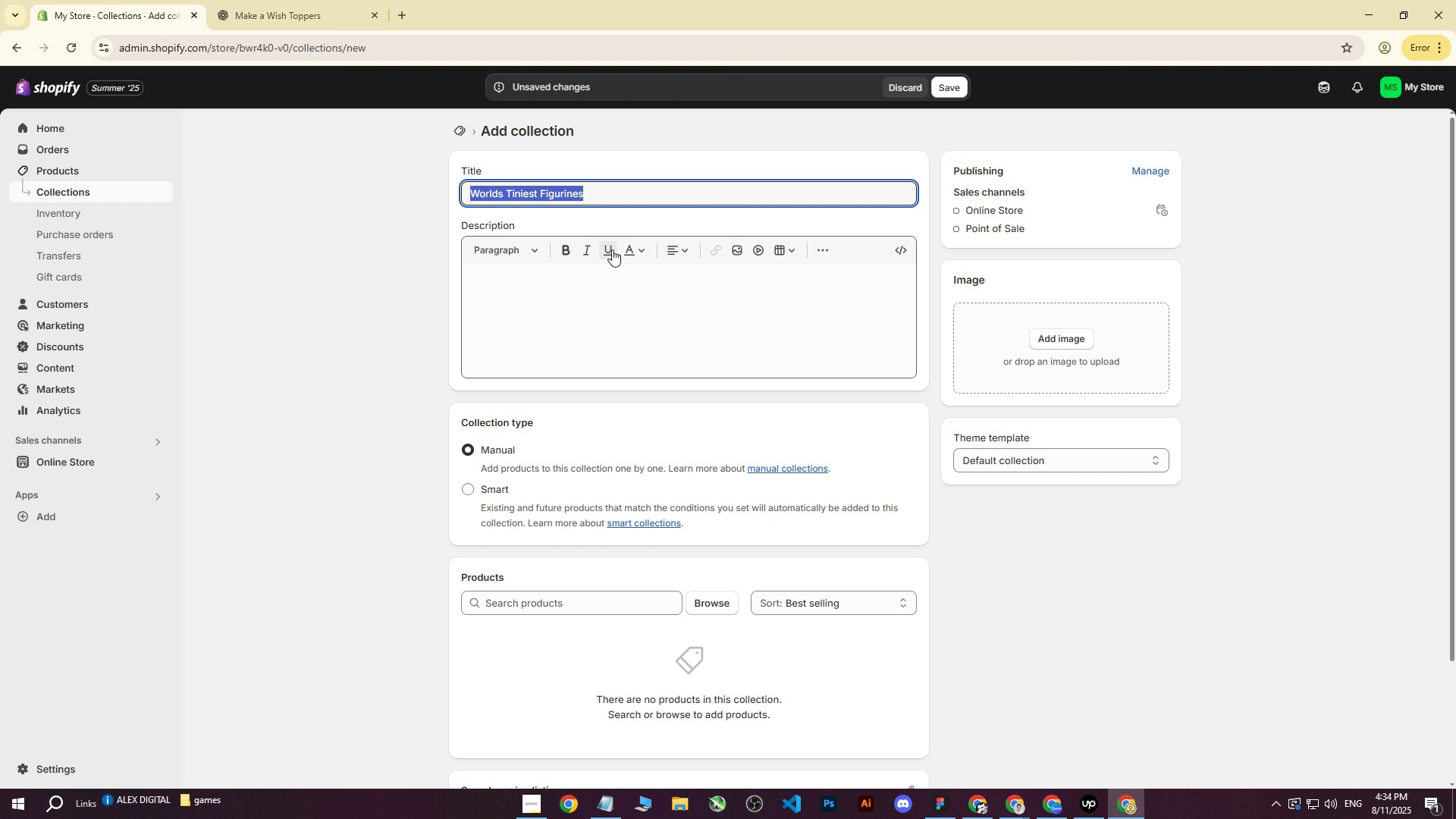 
left_click([572, 292])
 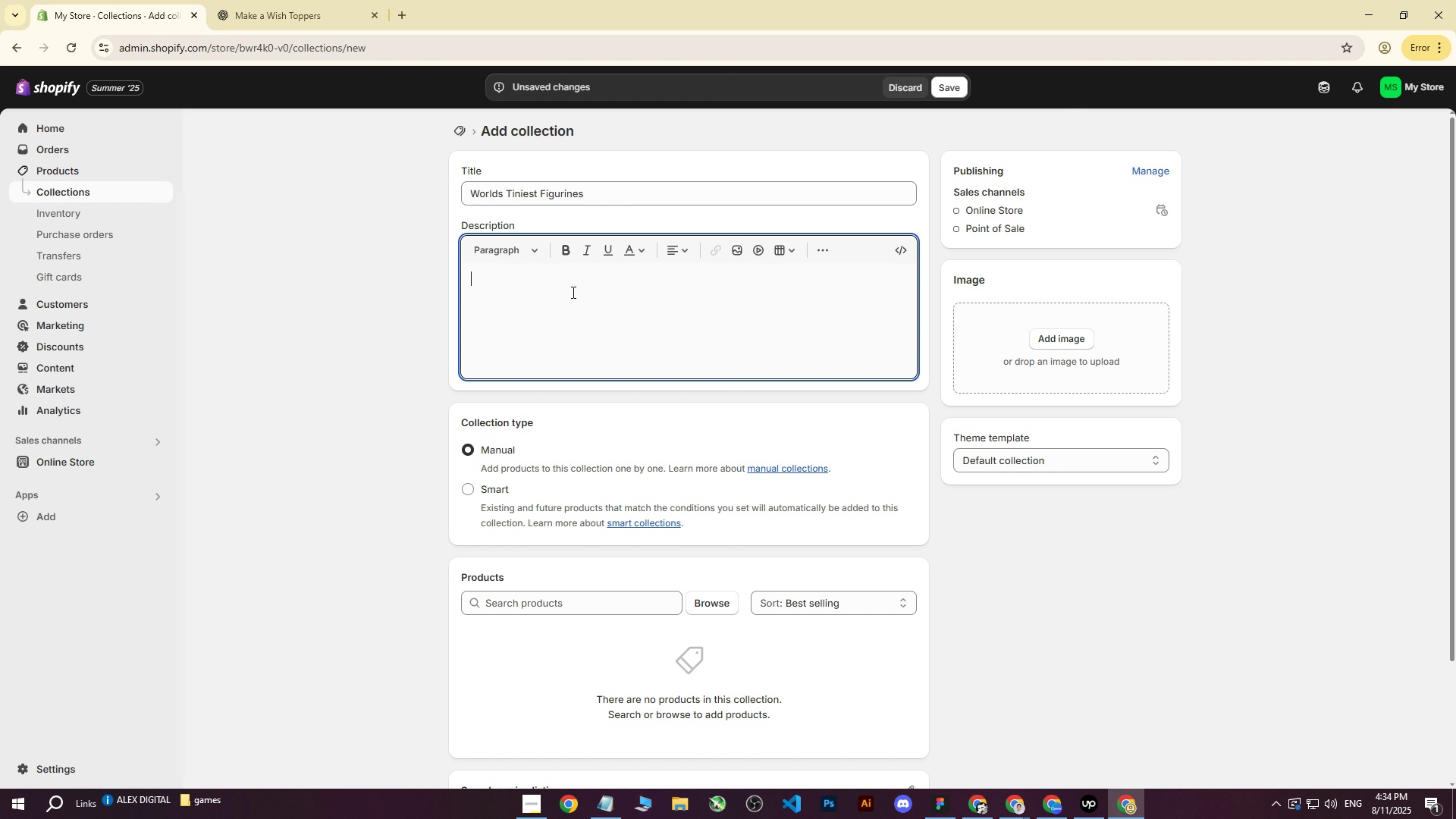 
key(Control+ControlLeft)
 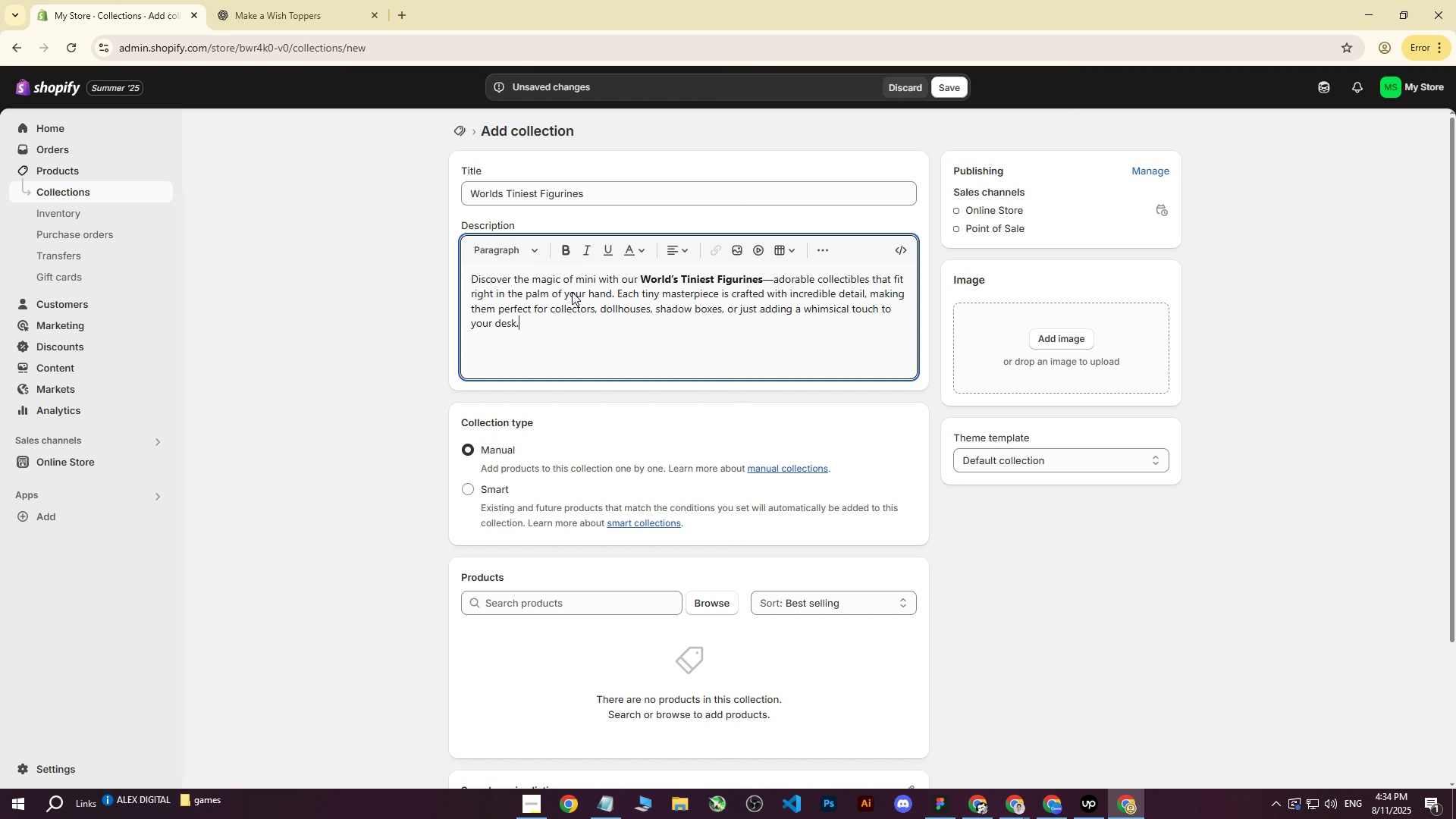 
key(Control+V)
 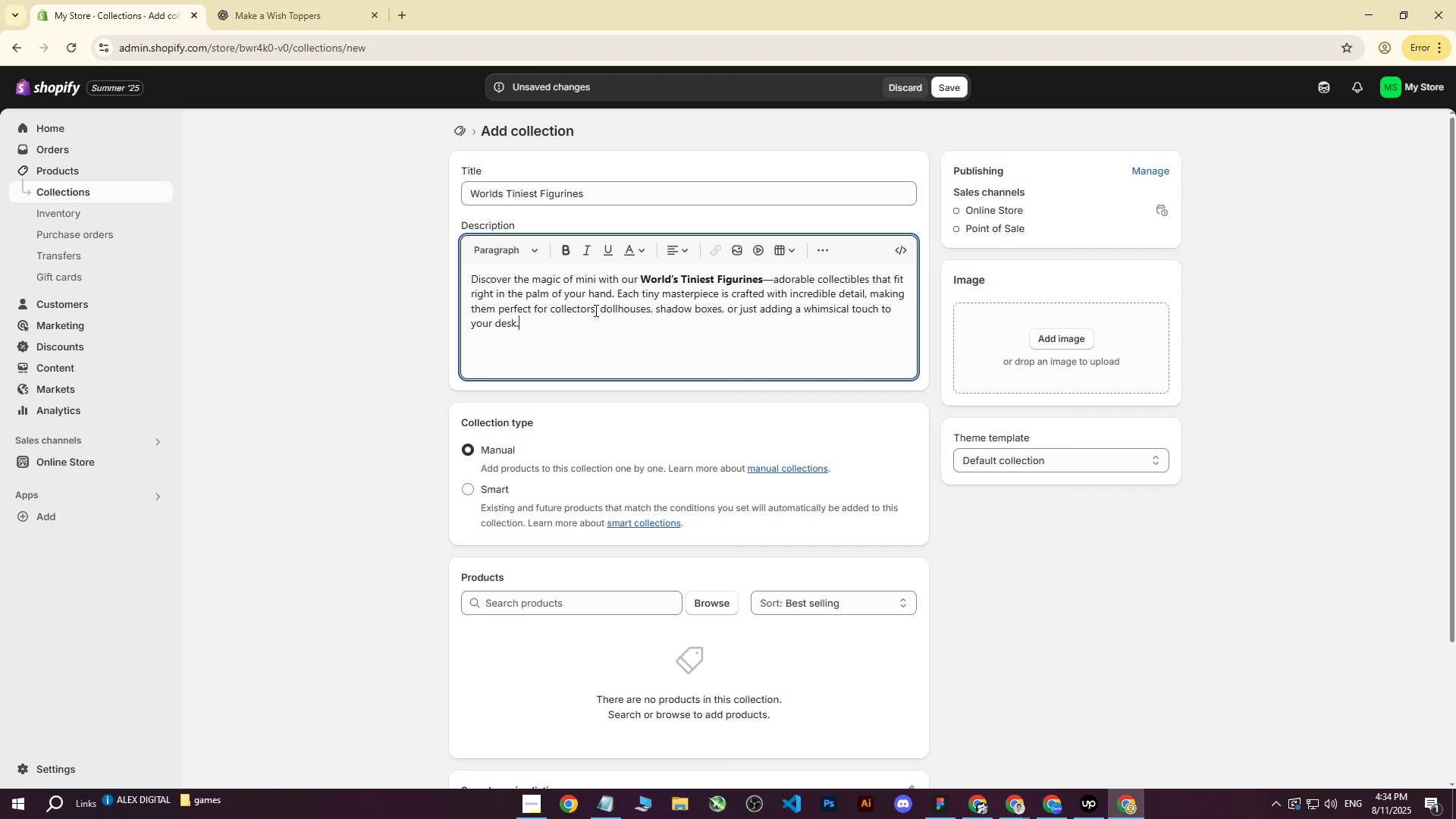 
wait(5.98)
 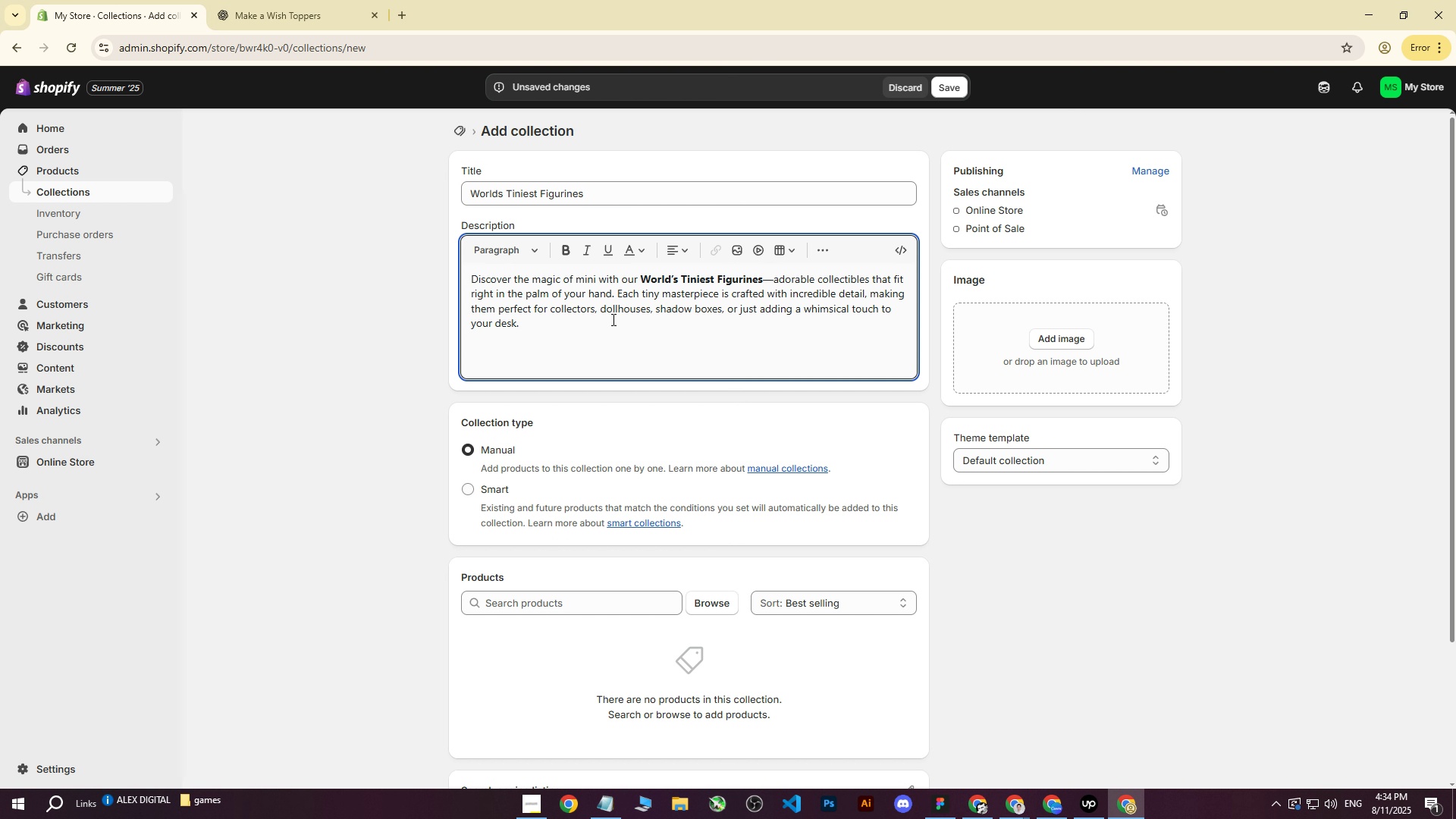 
scroll: coordinate [340, 403], scroll_direction: down, amount: 3.0
 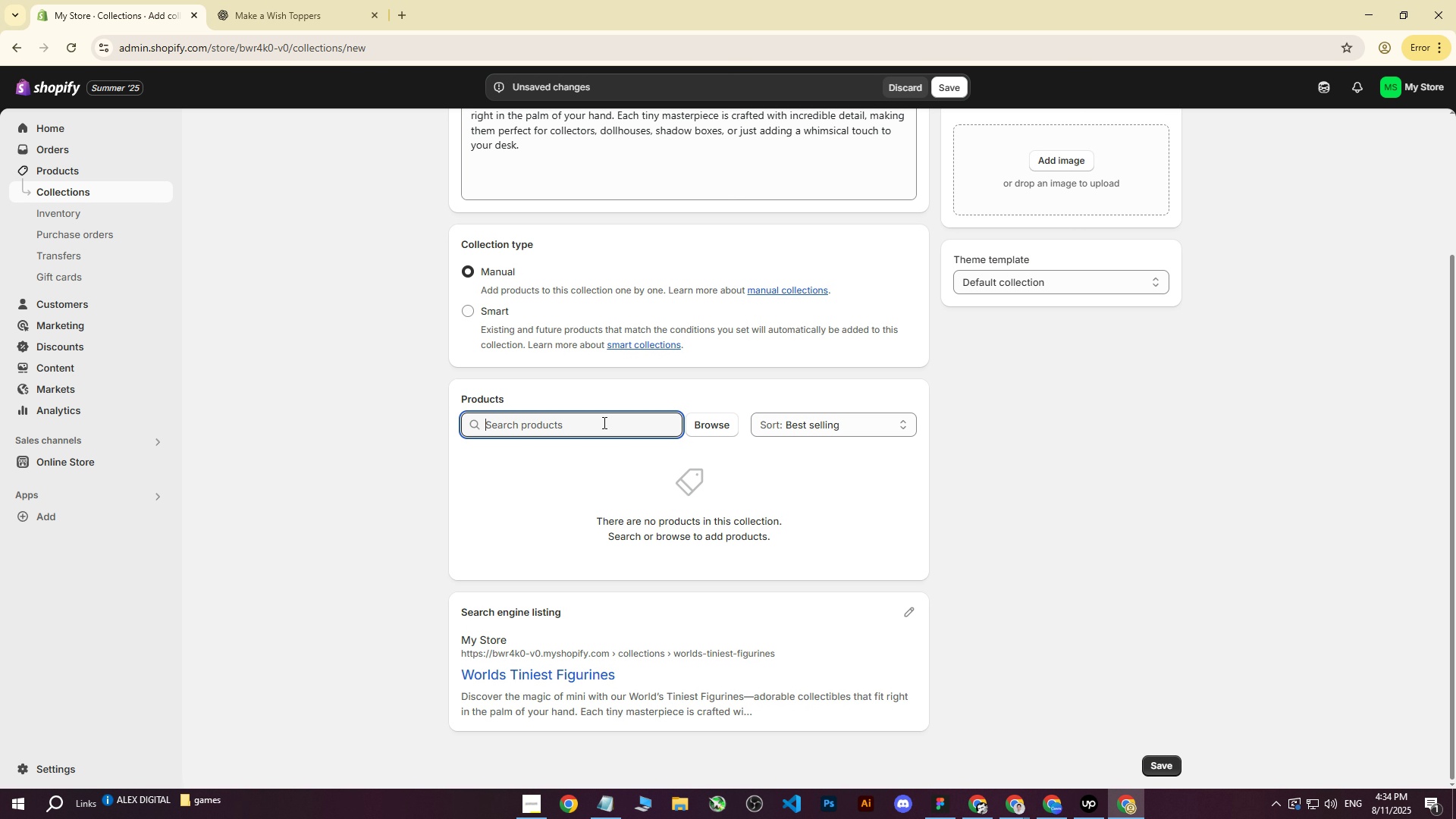 
double_click([703, 425])
 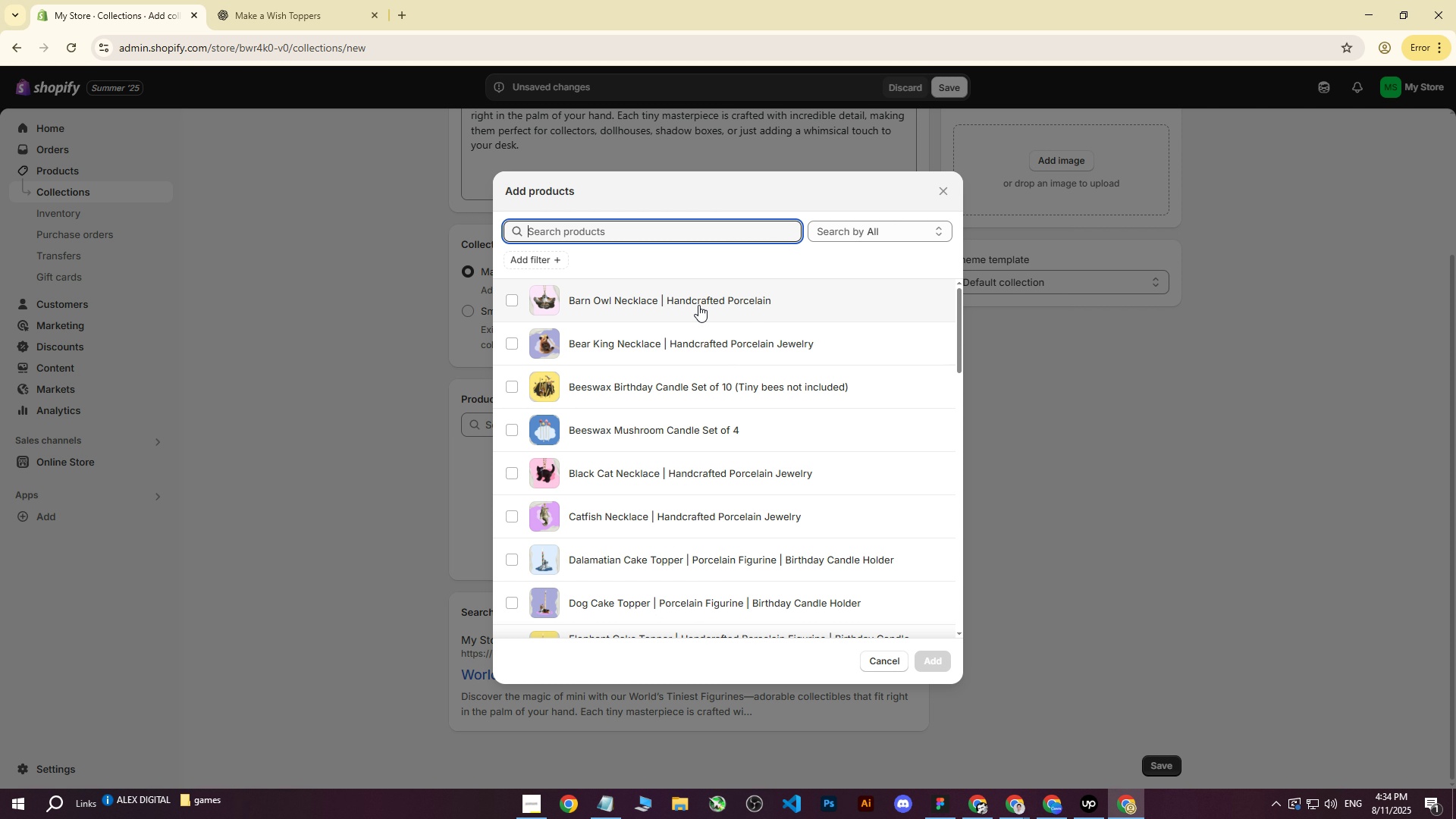 
wait(5.31)
 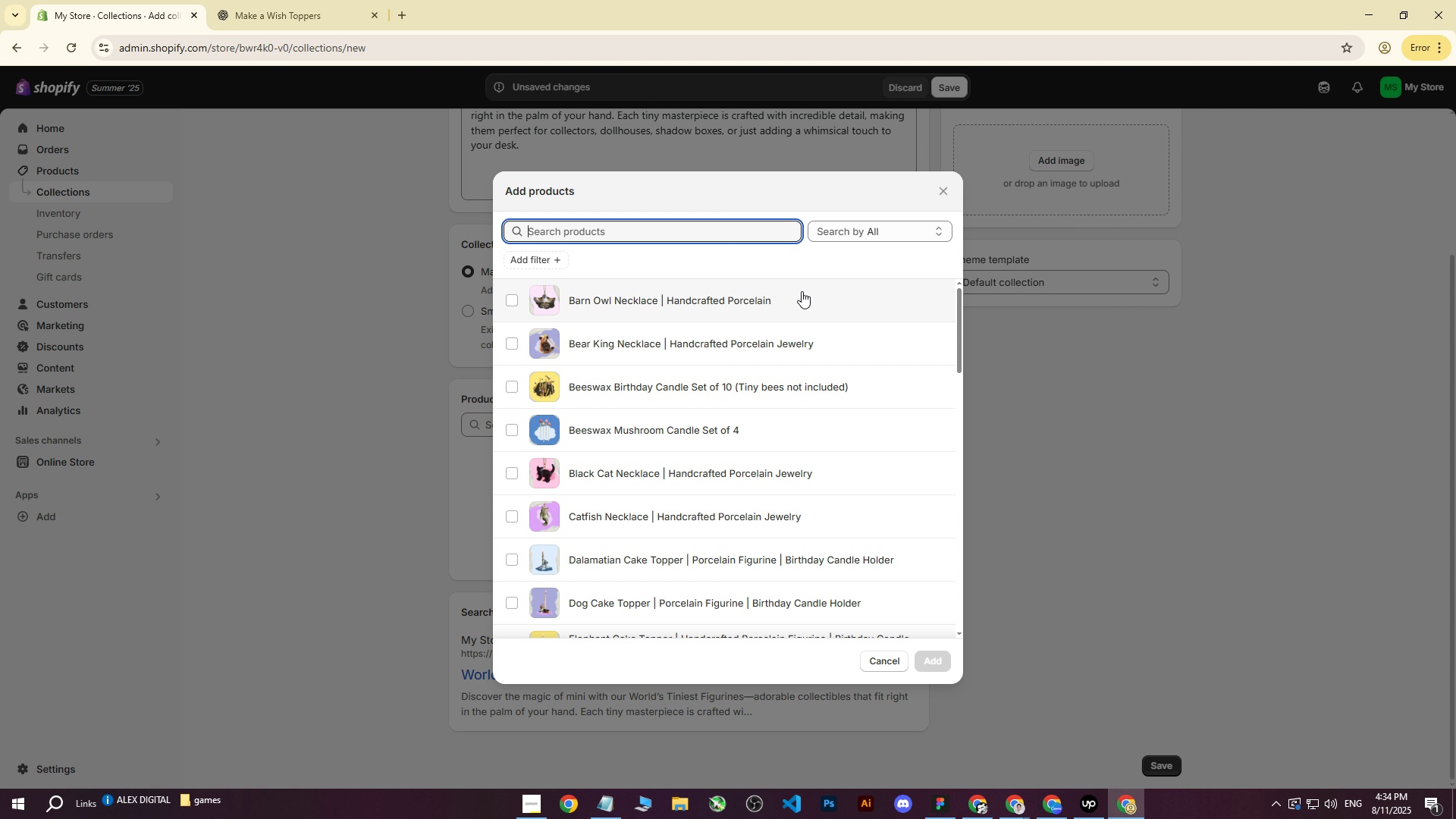 
scroll: coordinate [785, 373], scroll_direction: down, amount: 13.0
 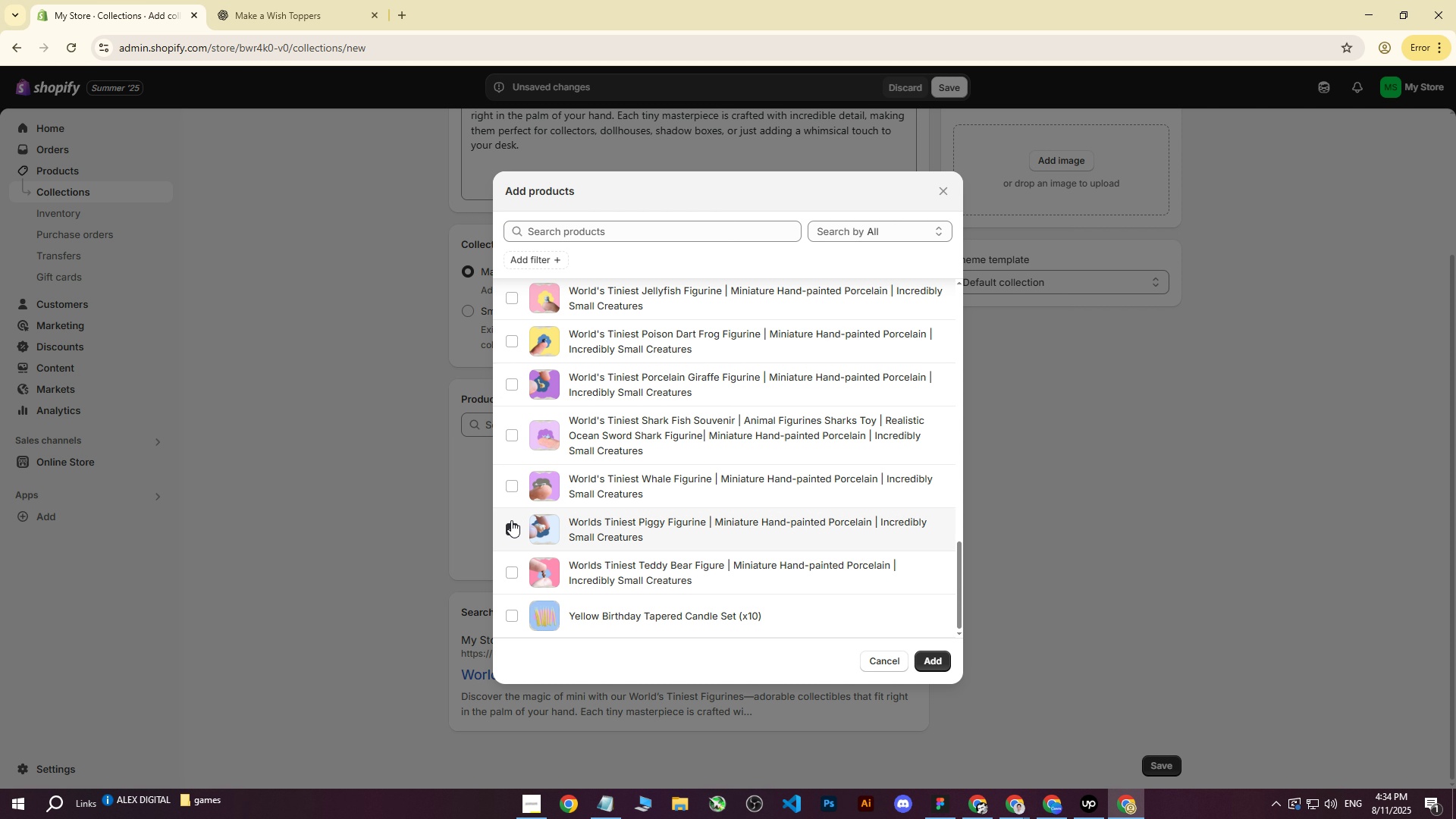 
double_click([508, 489])
 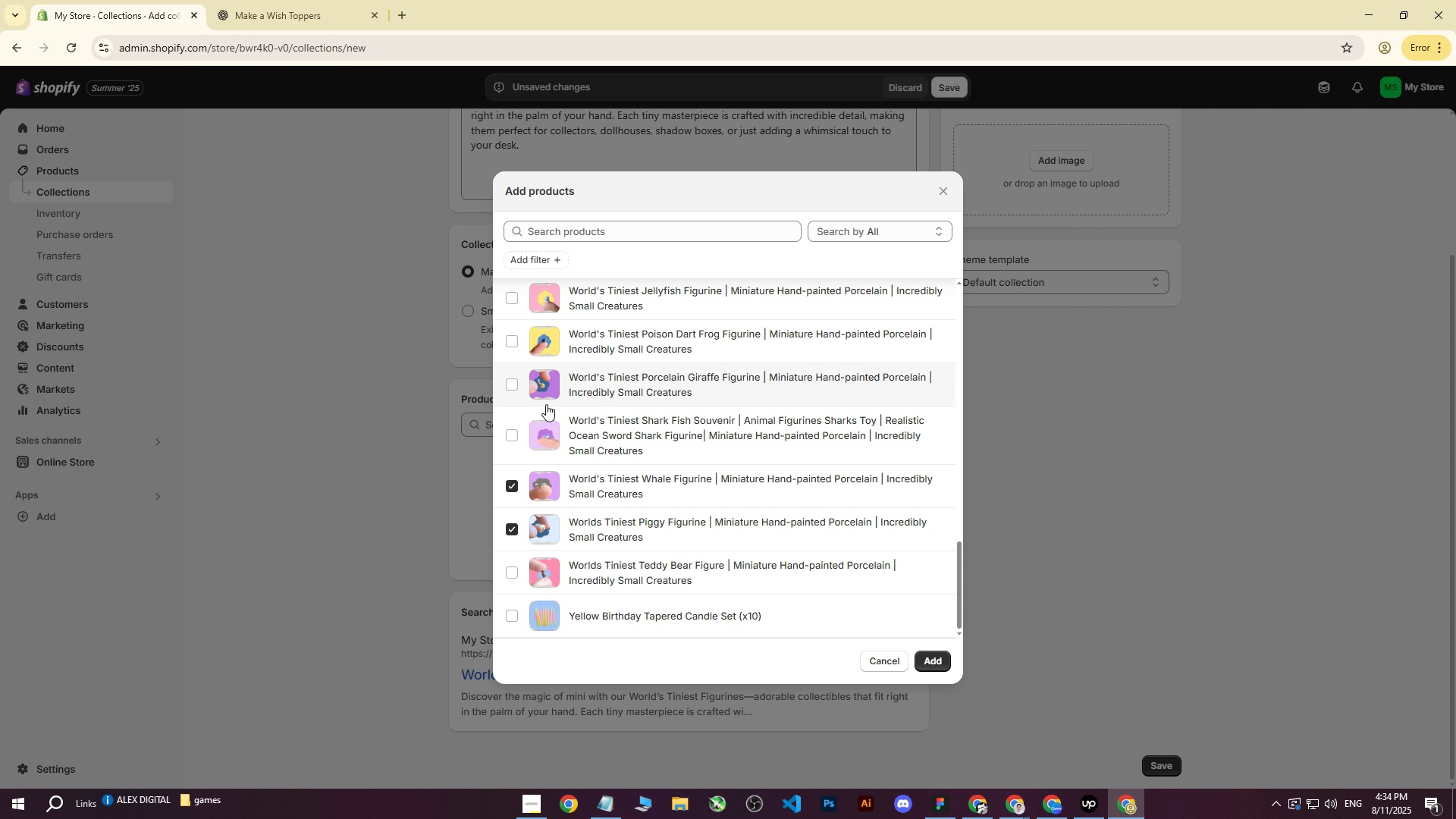 
wait(8.77)
 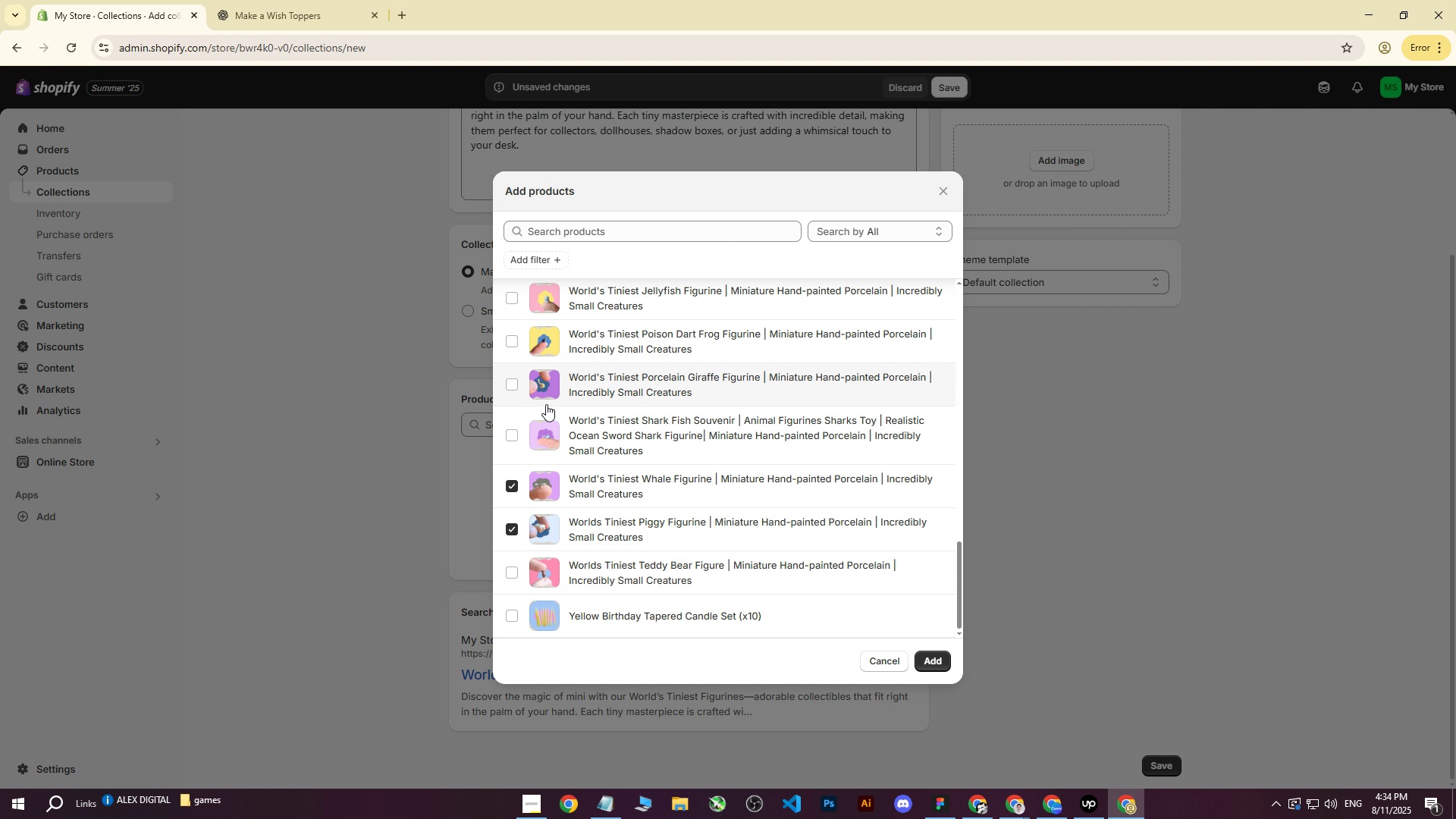 
double_click([507, 494])
 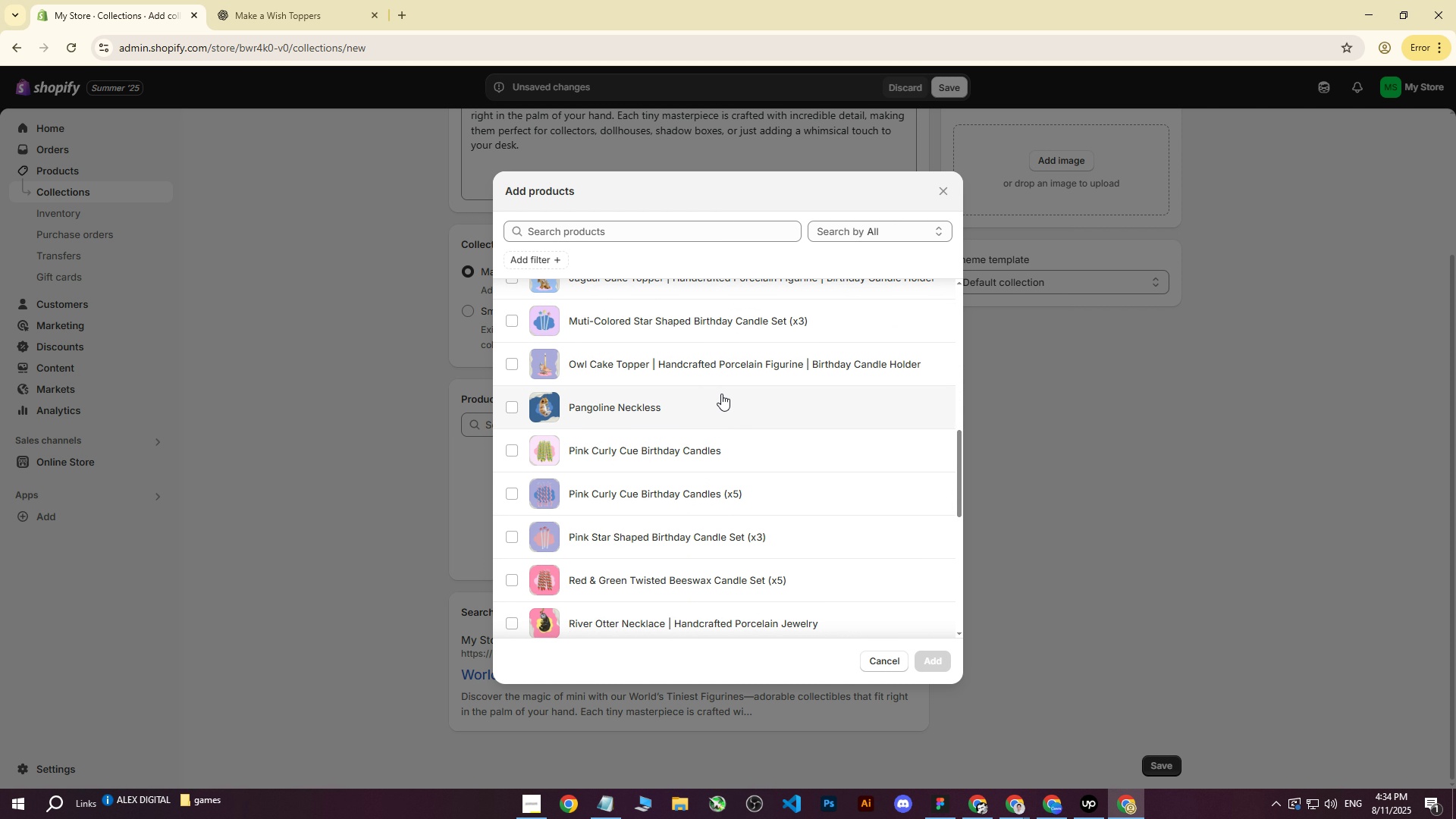 
scroll: coordinate [697, 485], scroll_direction: down, amount: 1.0
 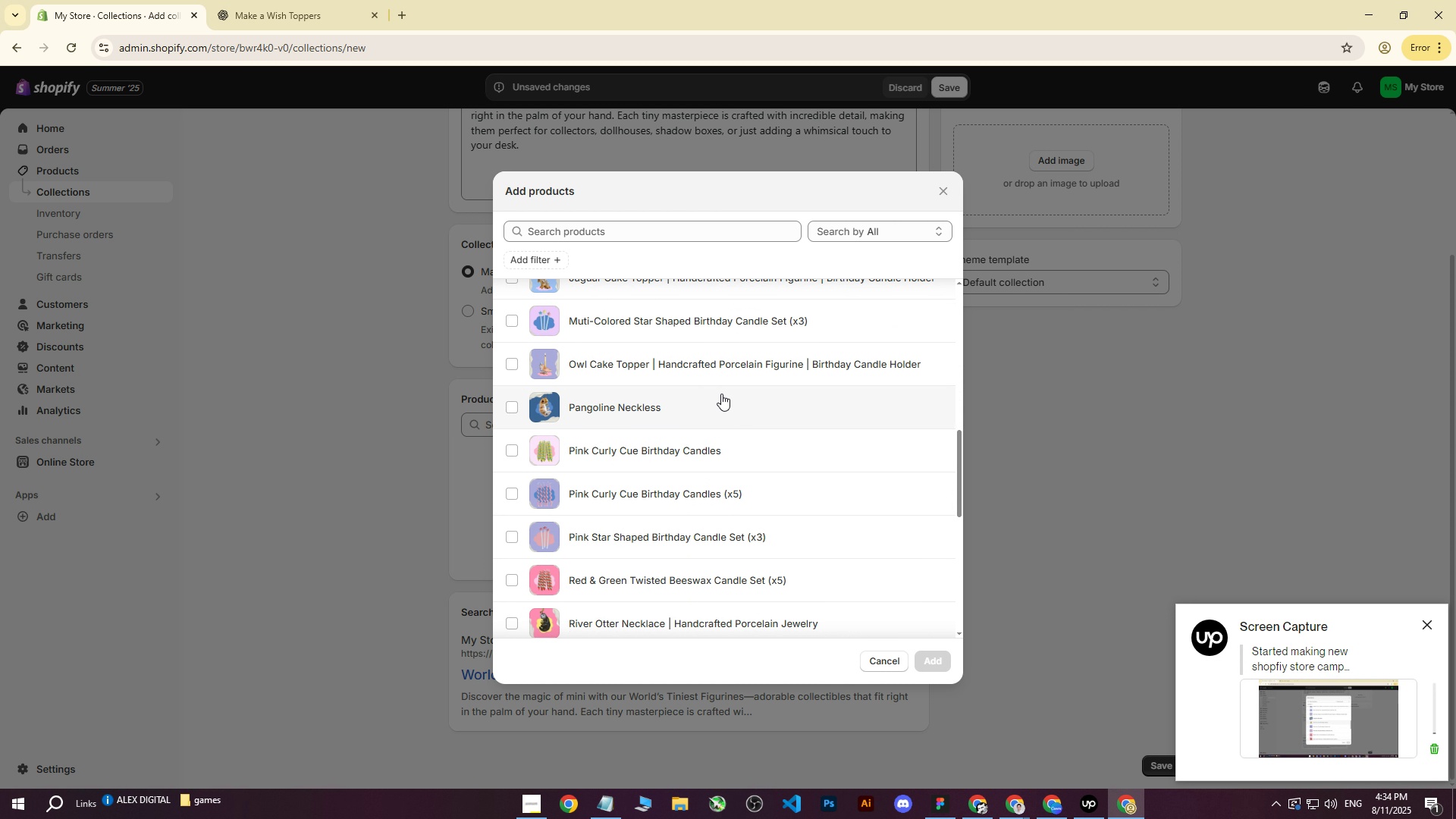 
scroll: coordinate [697, 485], scroll_direction: up, amount: 8.0
 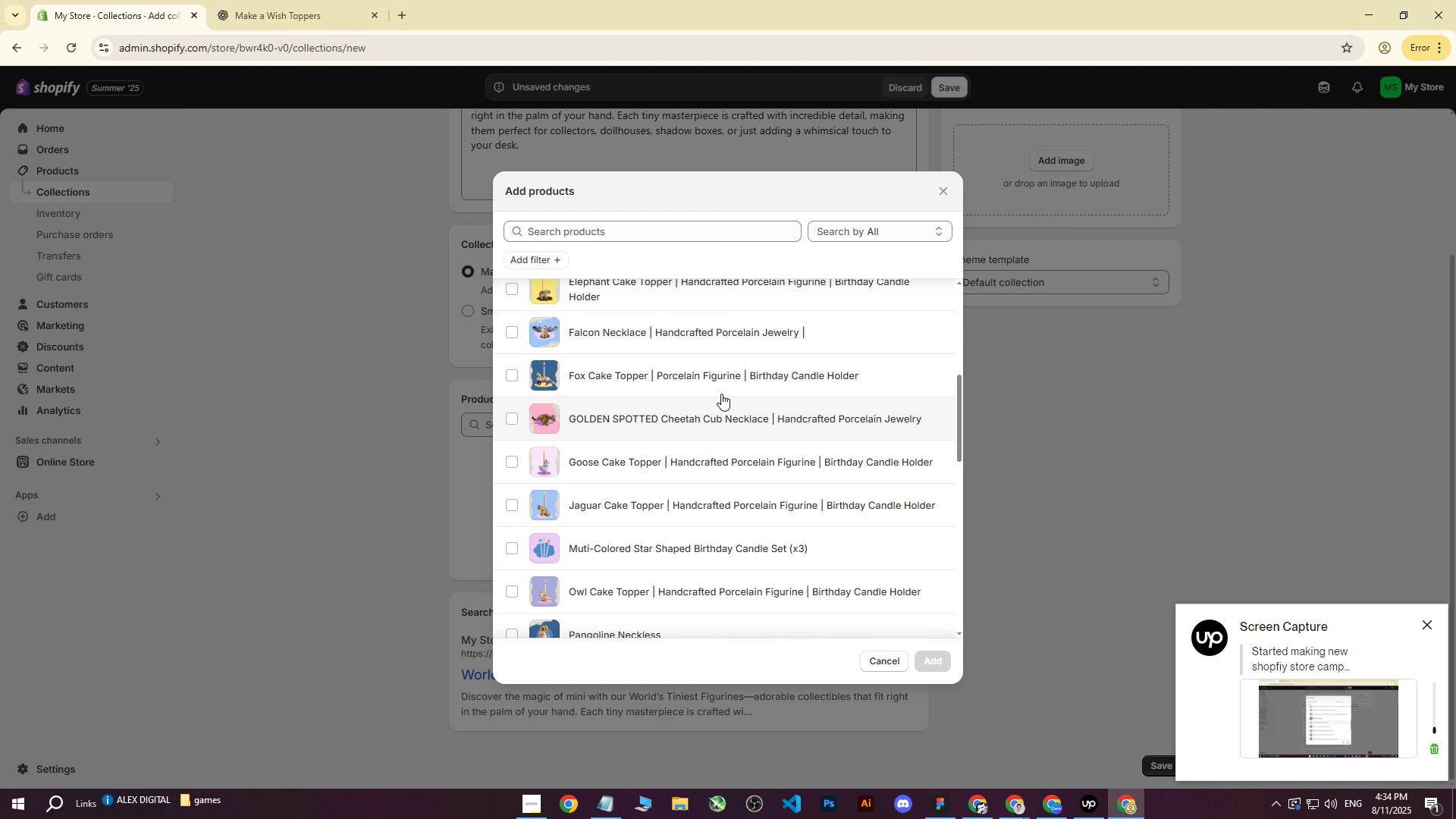 
scroll: coordinate [697, 485], scroll_direction: down, amount: 2.0
 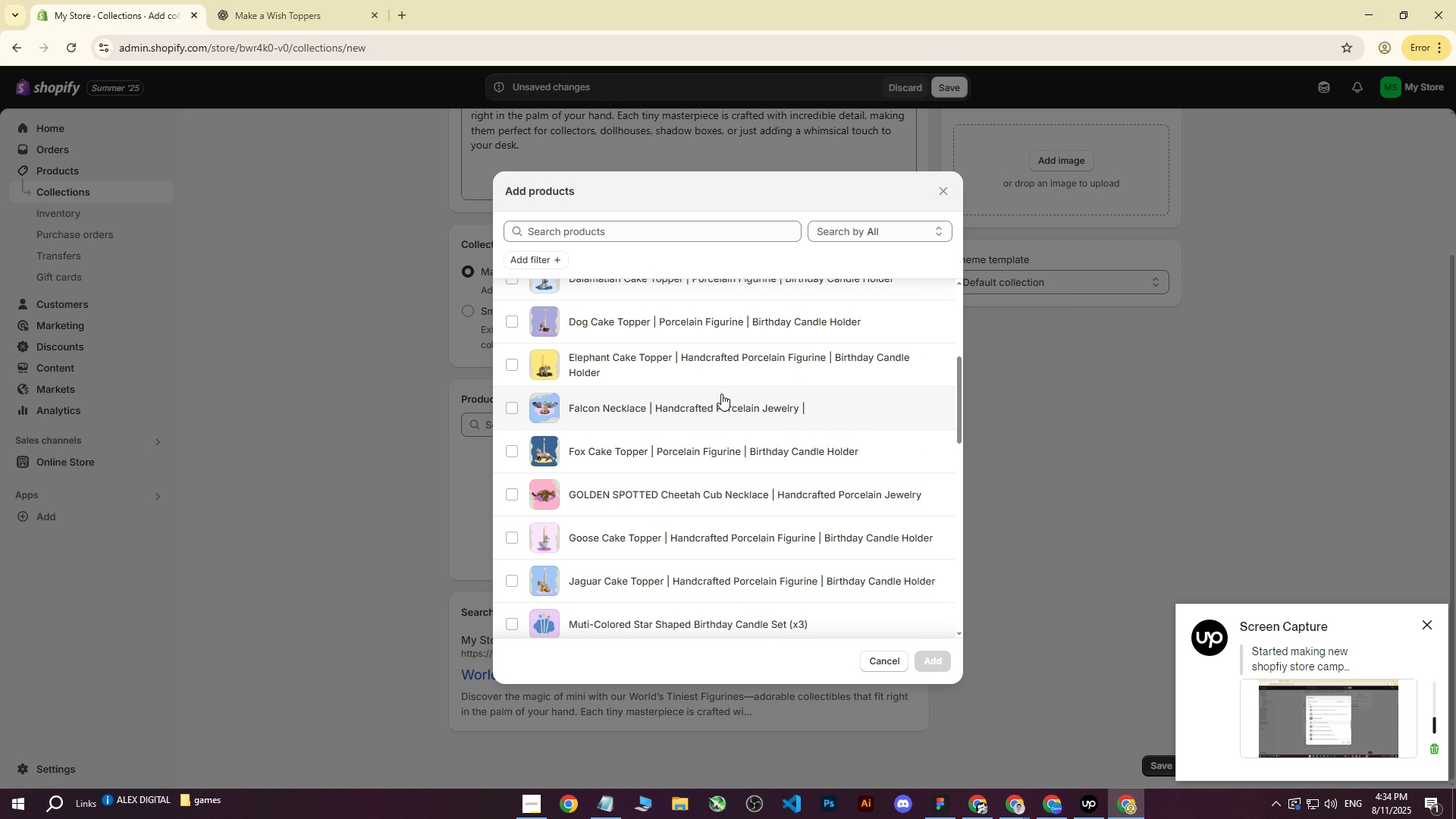 
scroll: coordinate [721, 394], scroll_direction: up, amount: 5.0
 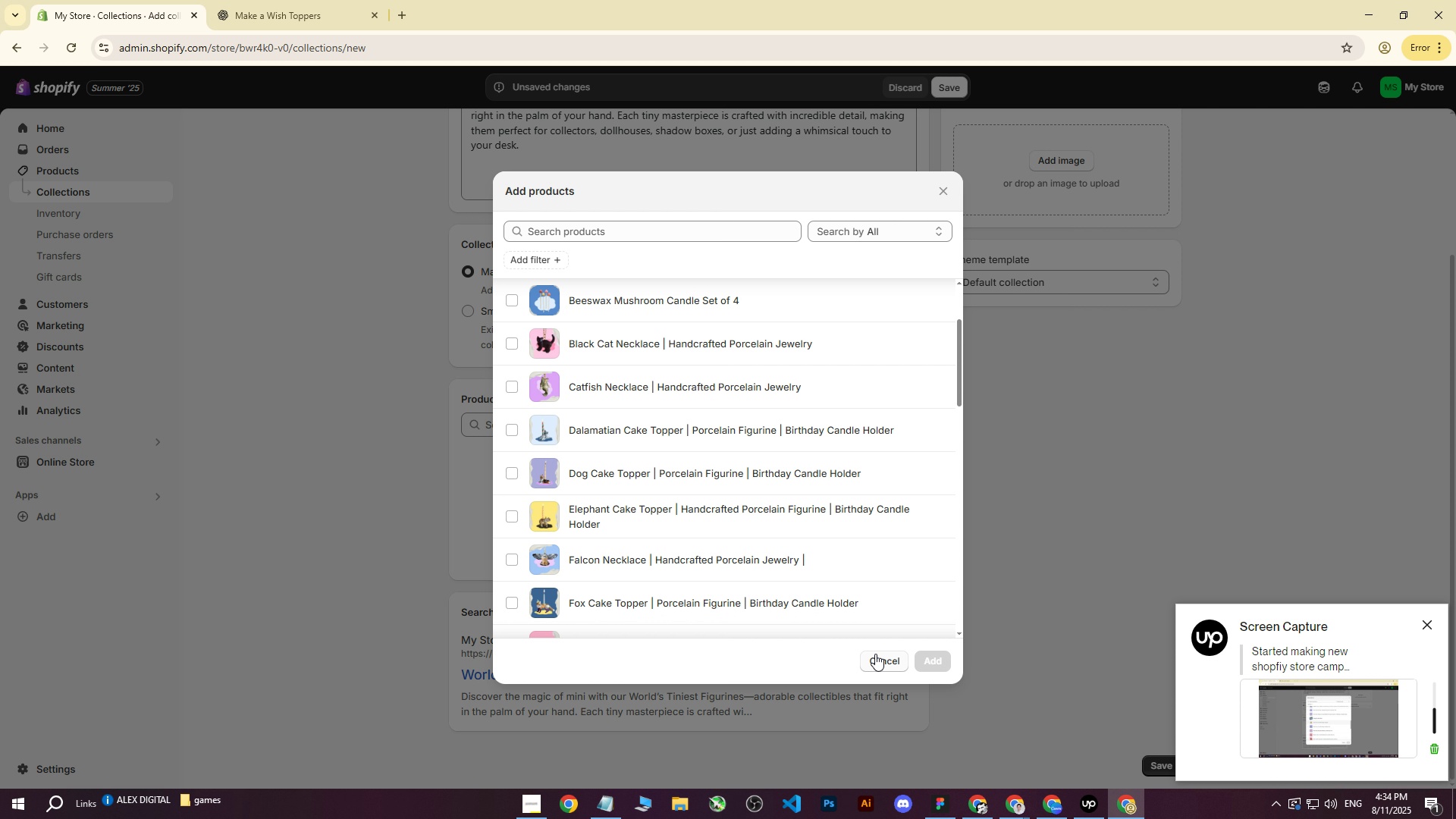 
left_click([875, 654])
 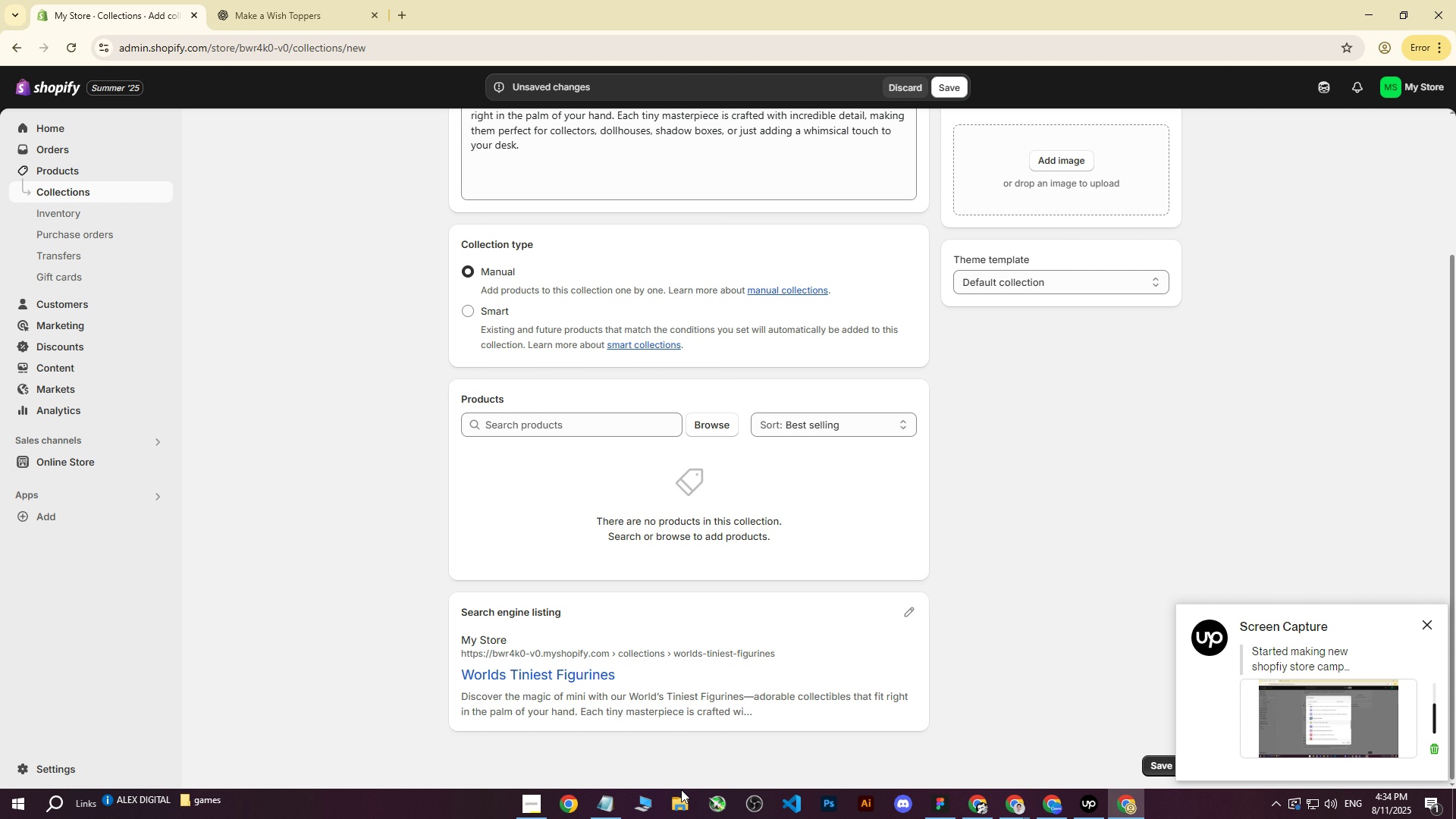 
left_click([682, 799])
 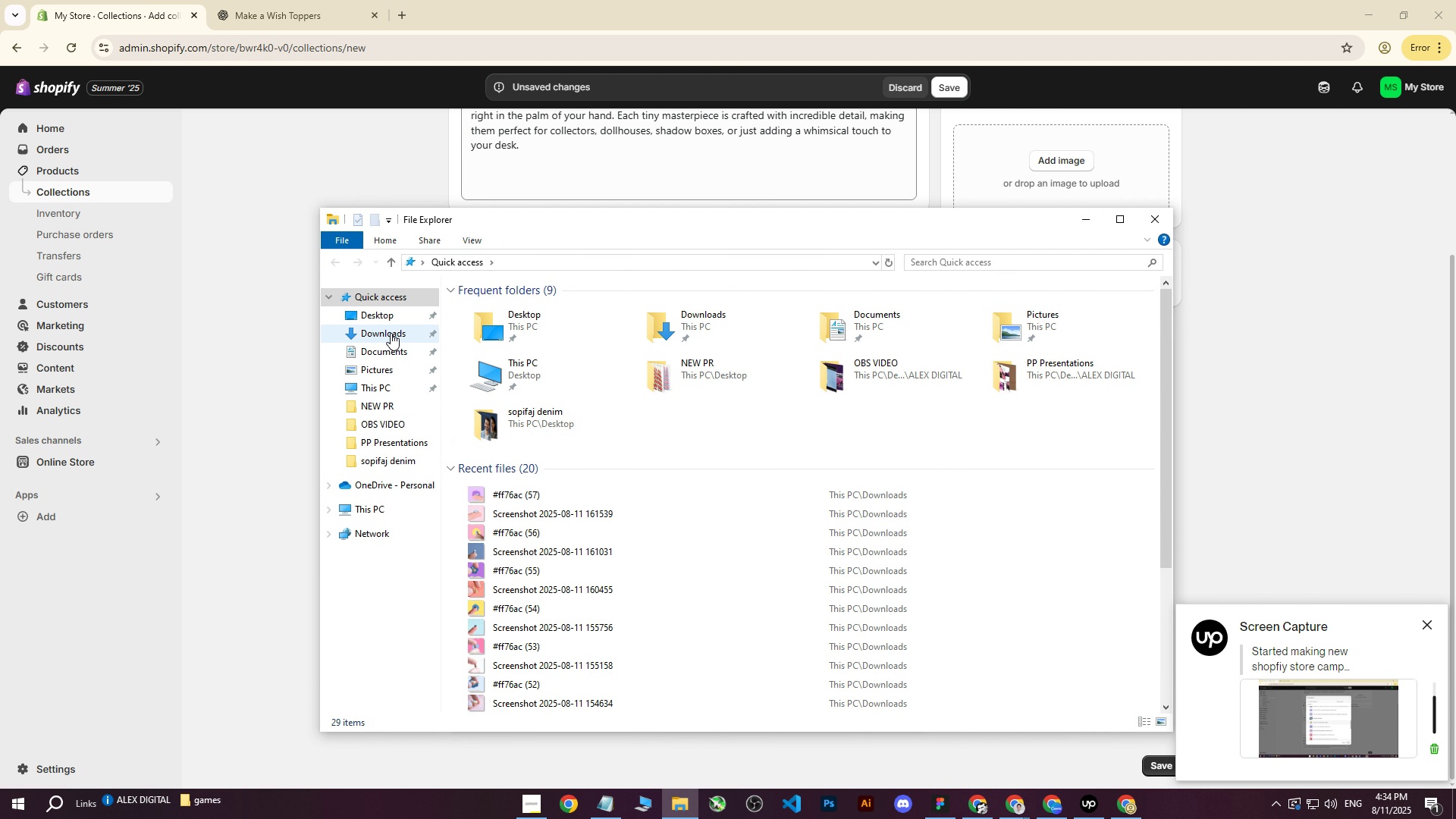 
left_click([387, 314])
 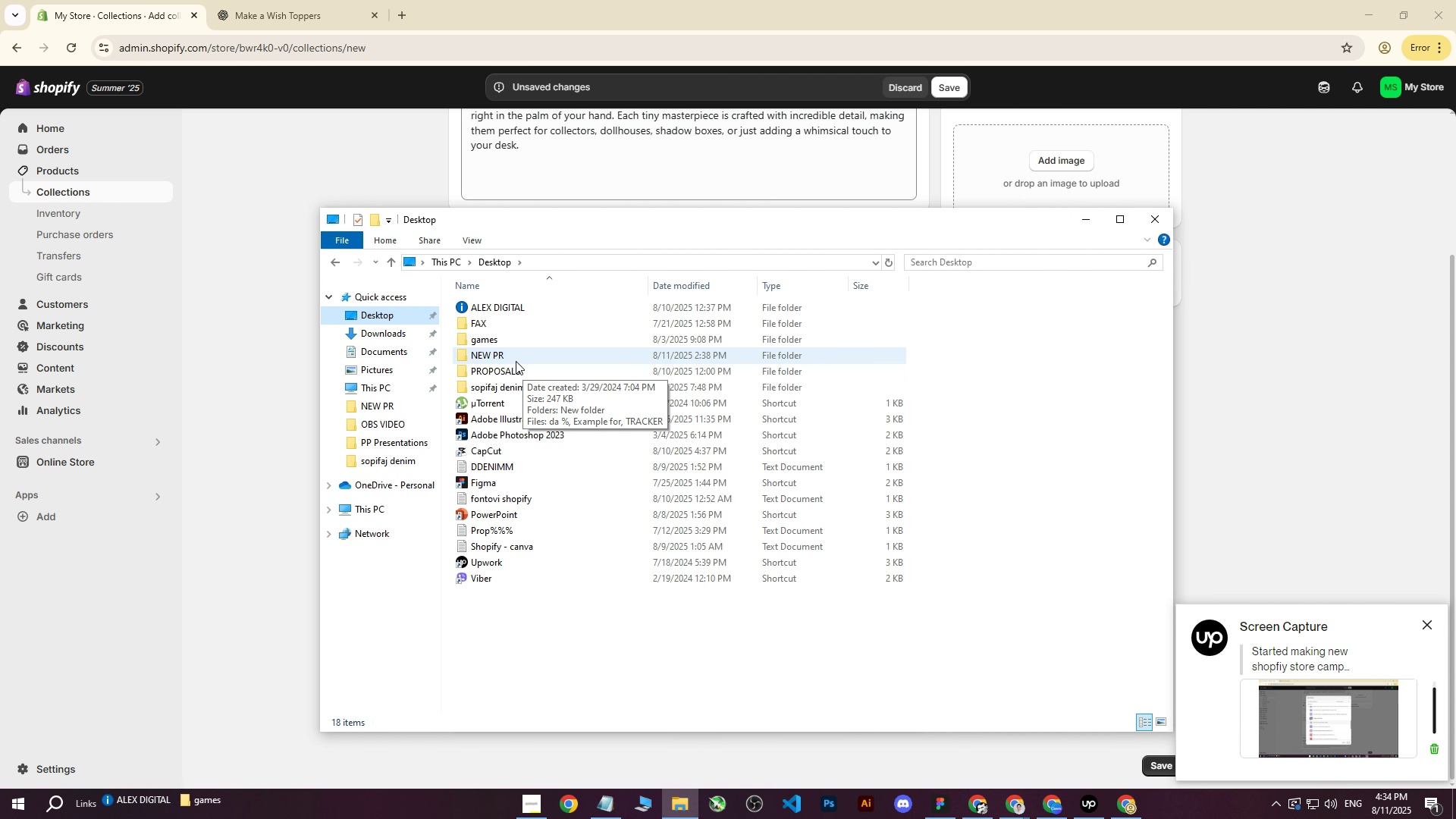 
double_click([510, 356])
 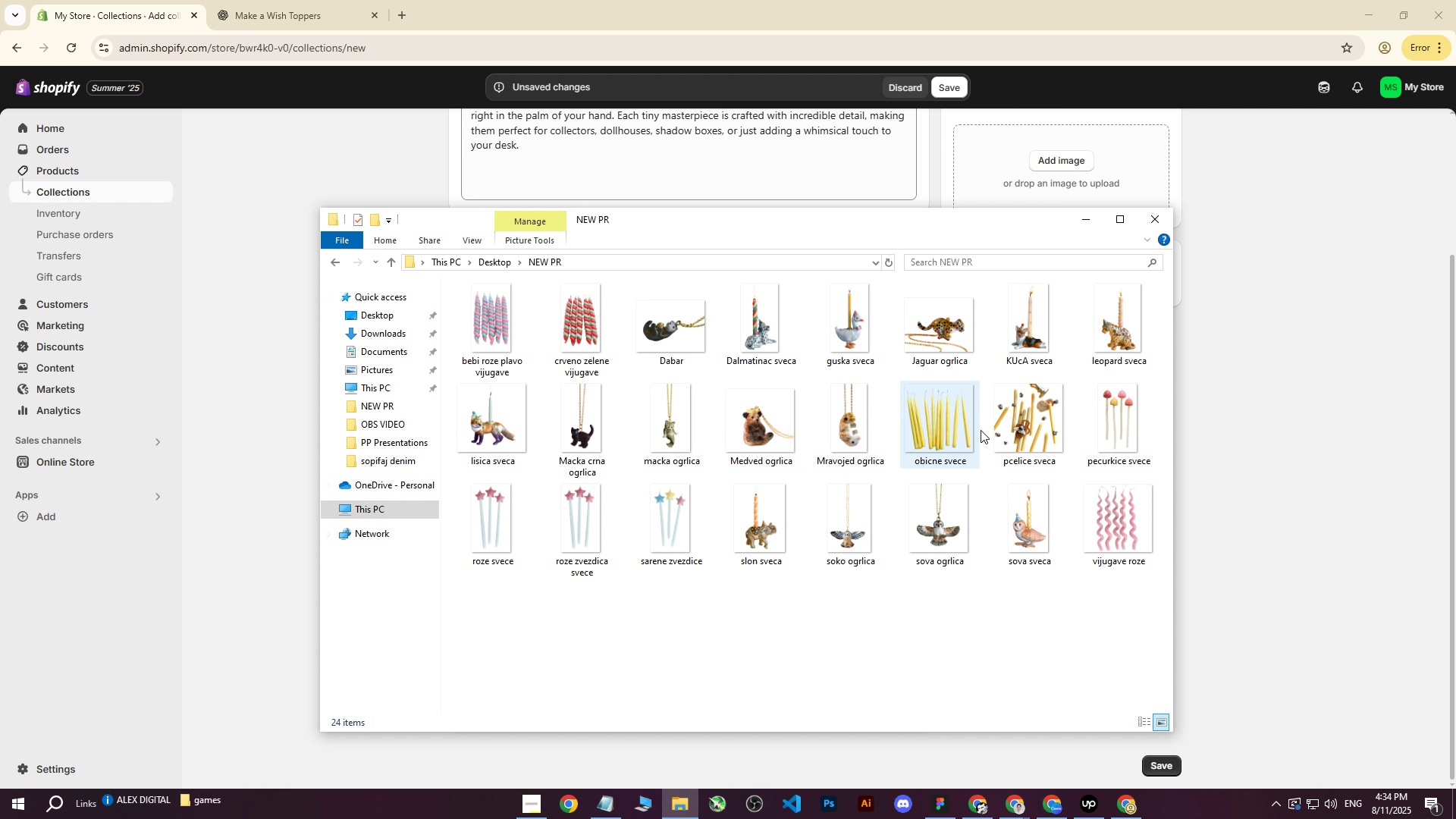 
left_click_drag(start_coordinate=[1153, 224], to_coordinate=[1093, 228])
 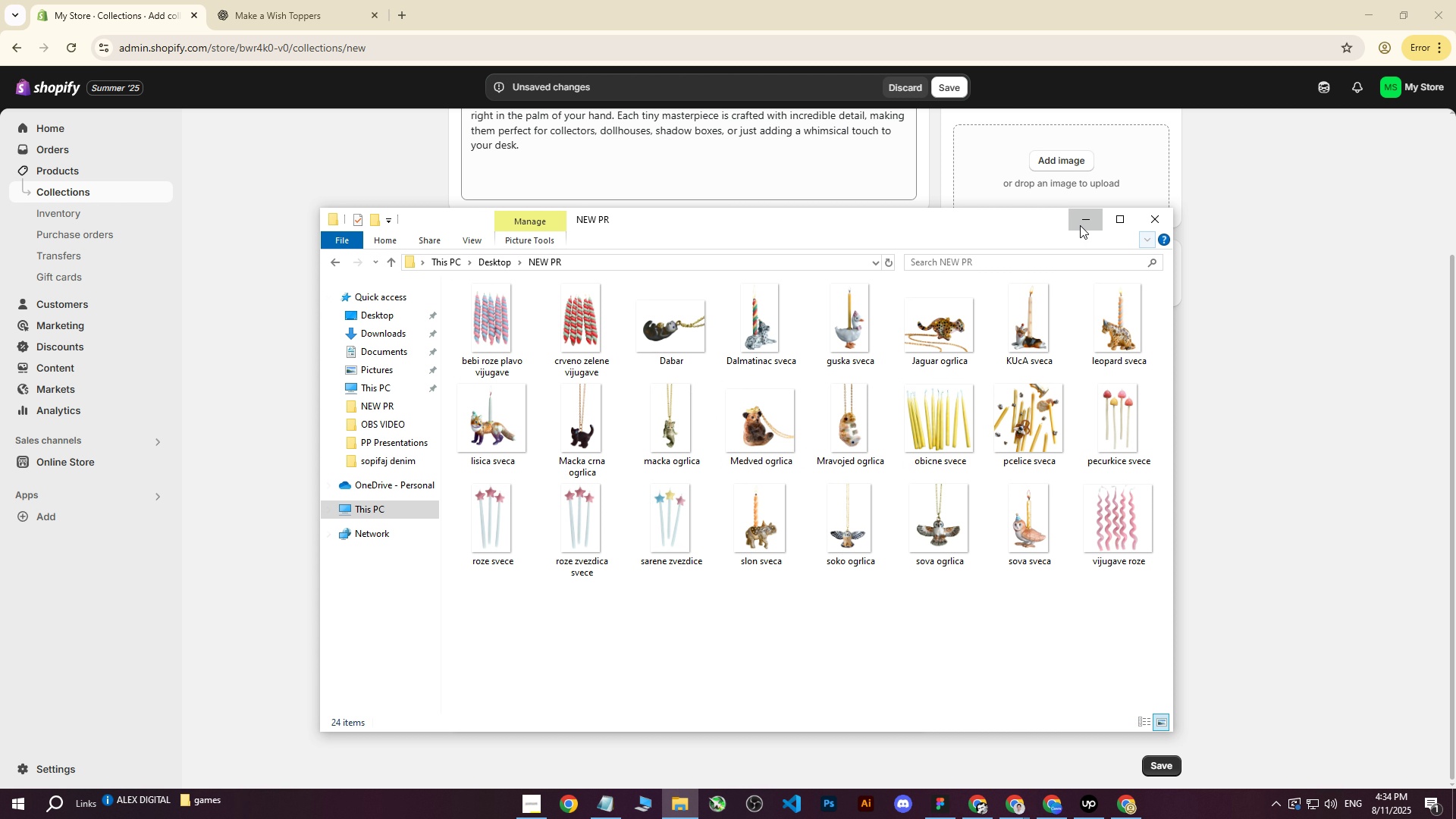 
left_click([1080, 225])
 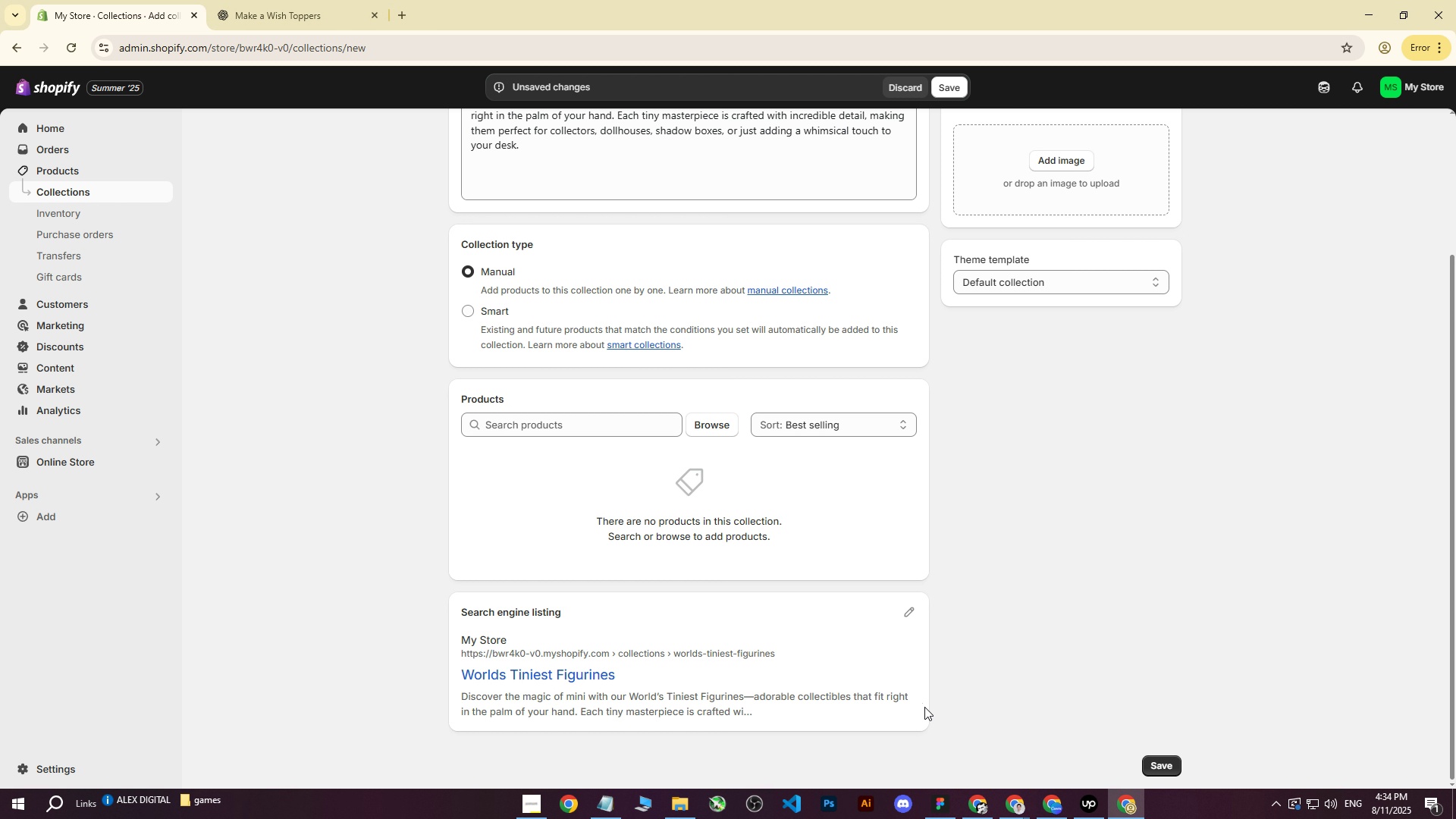 
left_click([1024, 808])
 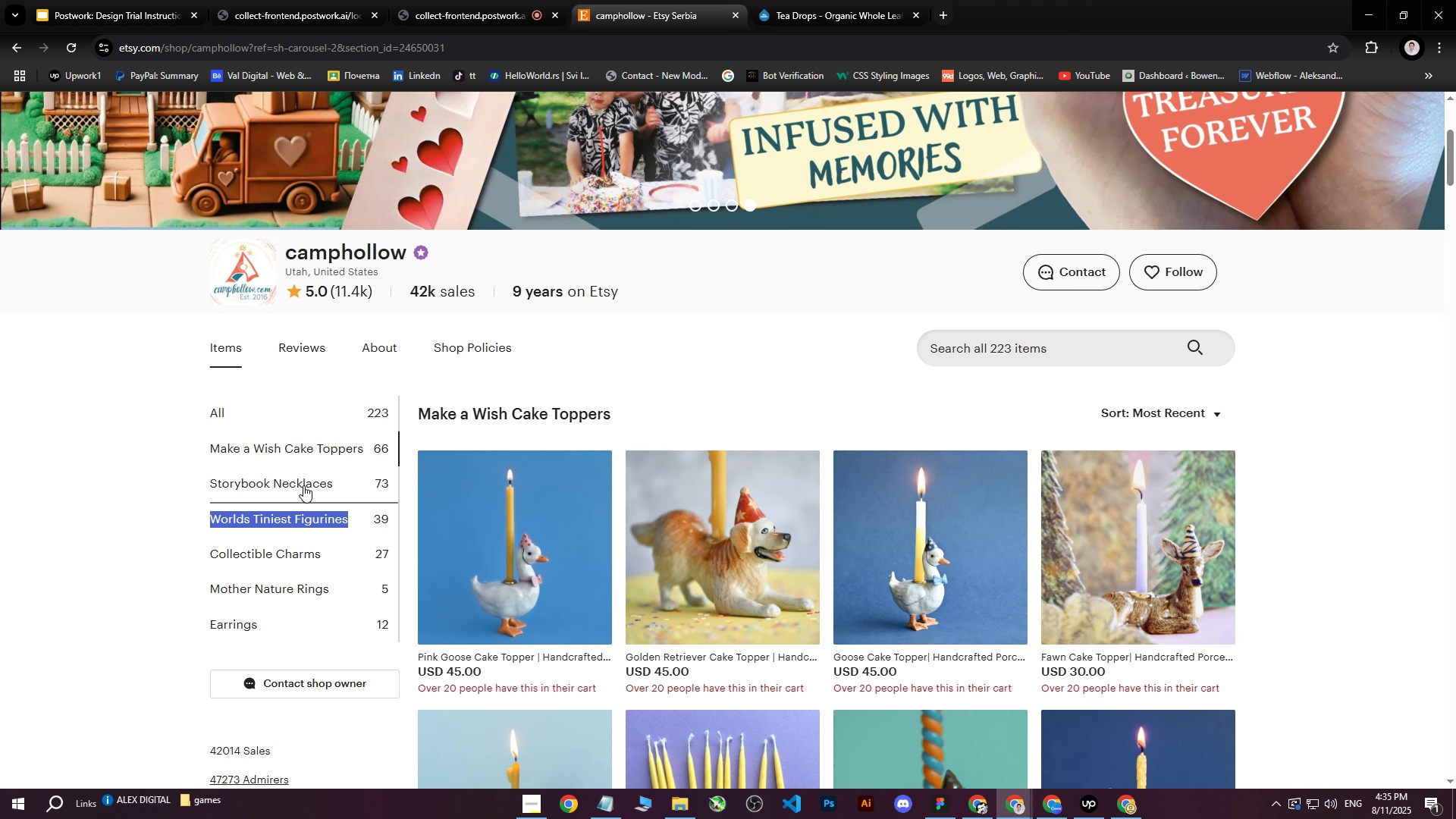 
left_click([305, 485])
 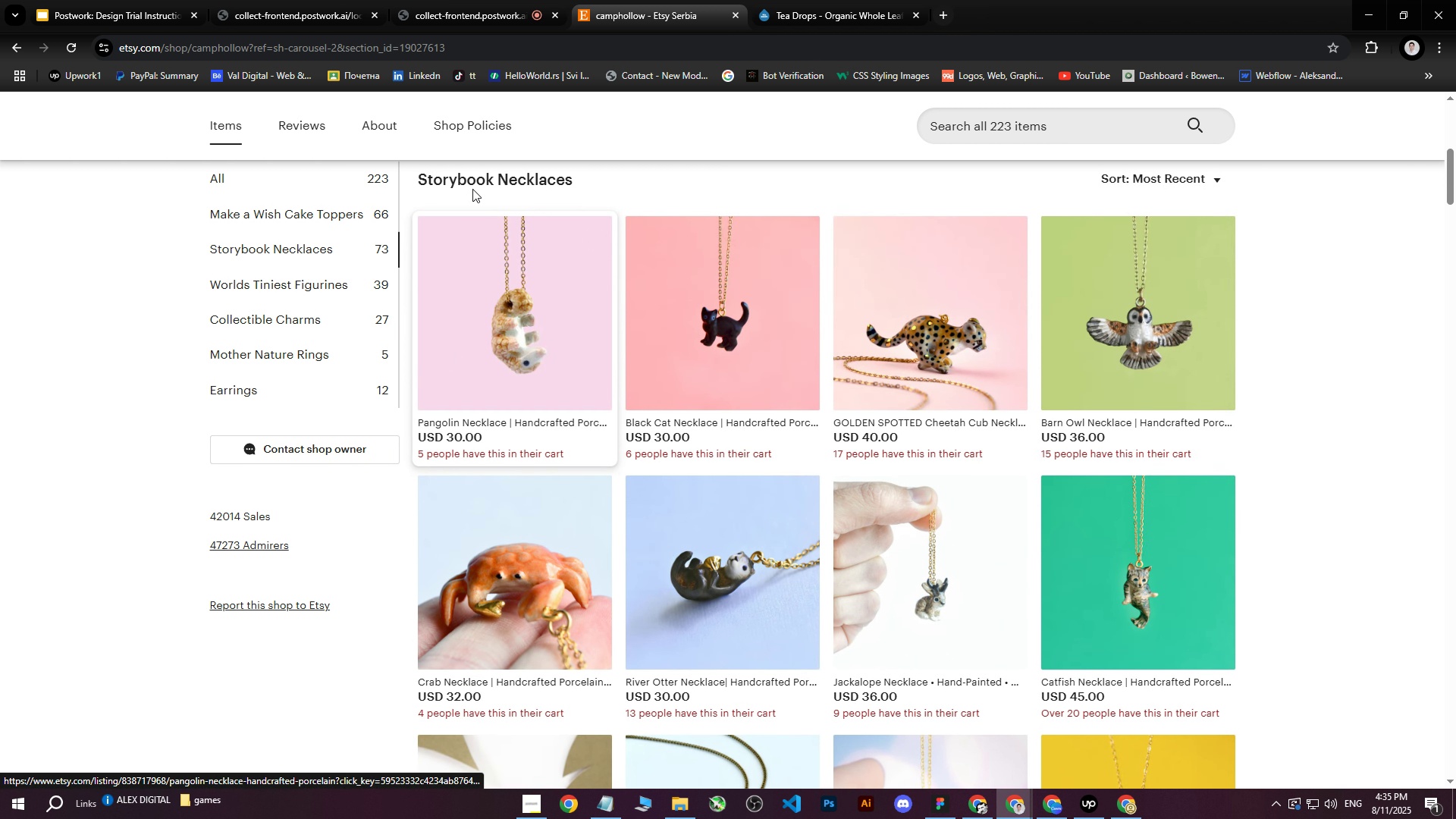 
left_click_drag(start_coordinate=[588, 180], to_coordinate=[422, 183])
 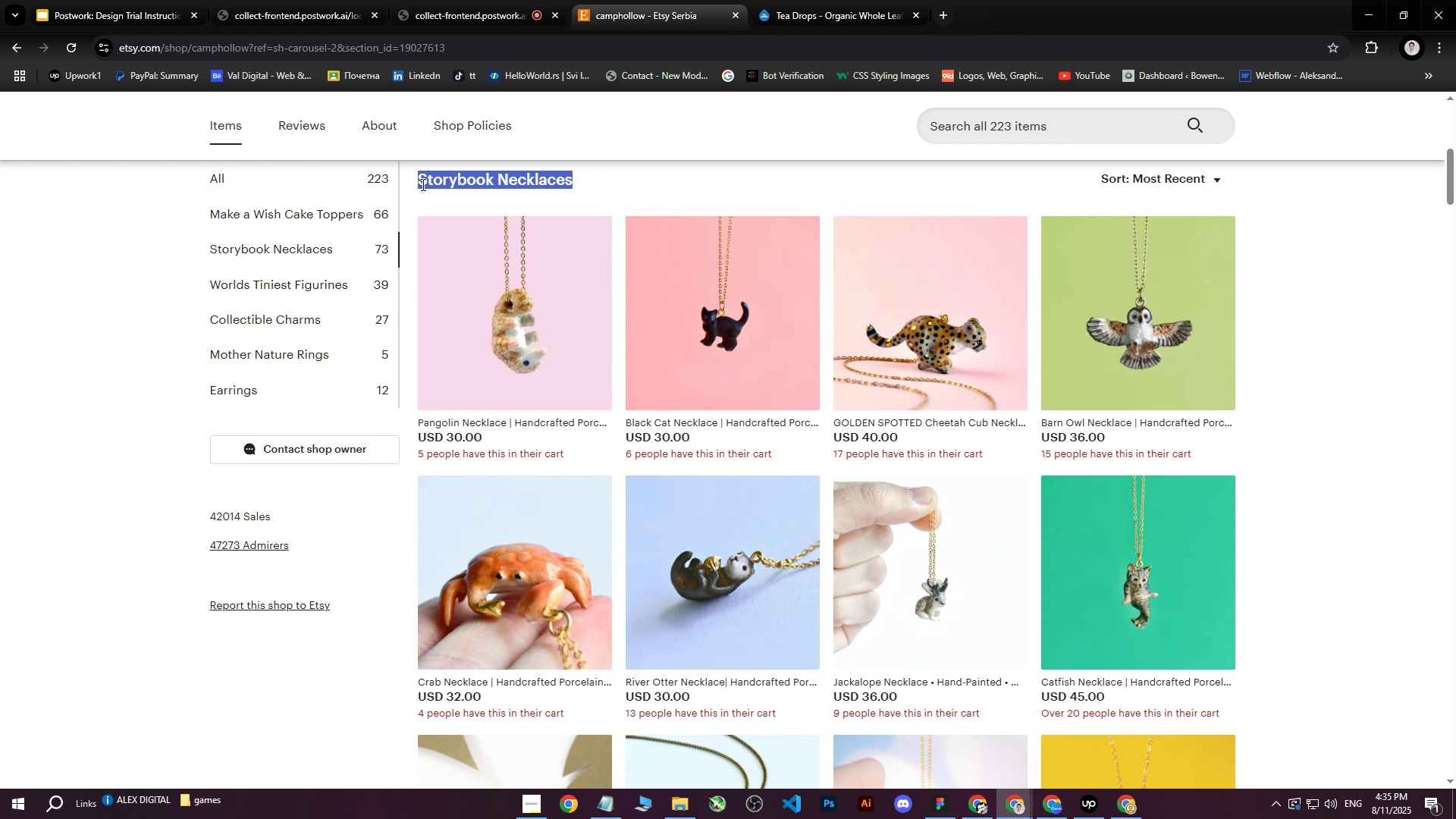 
hold_key(key=ControlLeft, duration=0.71)
 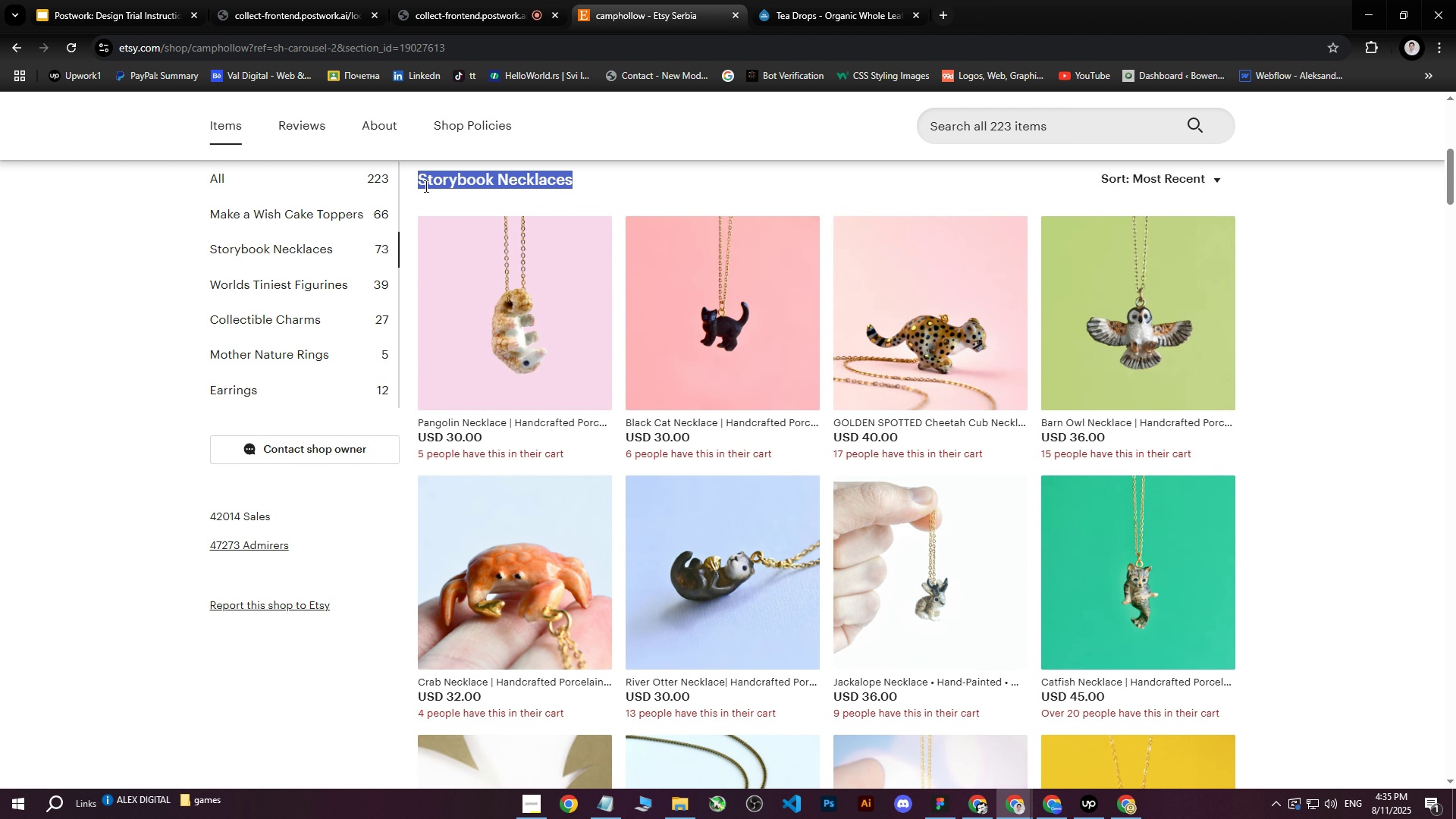 
key(Control+C)
 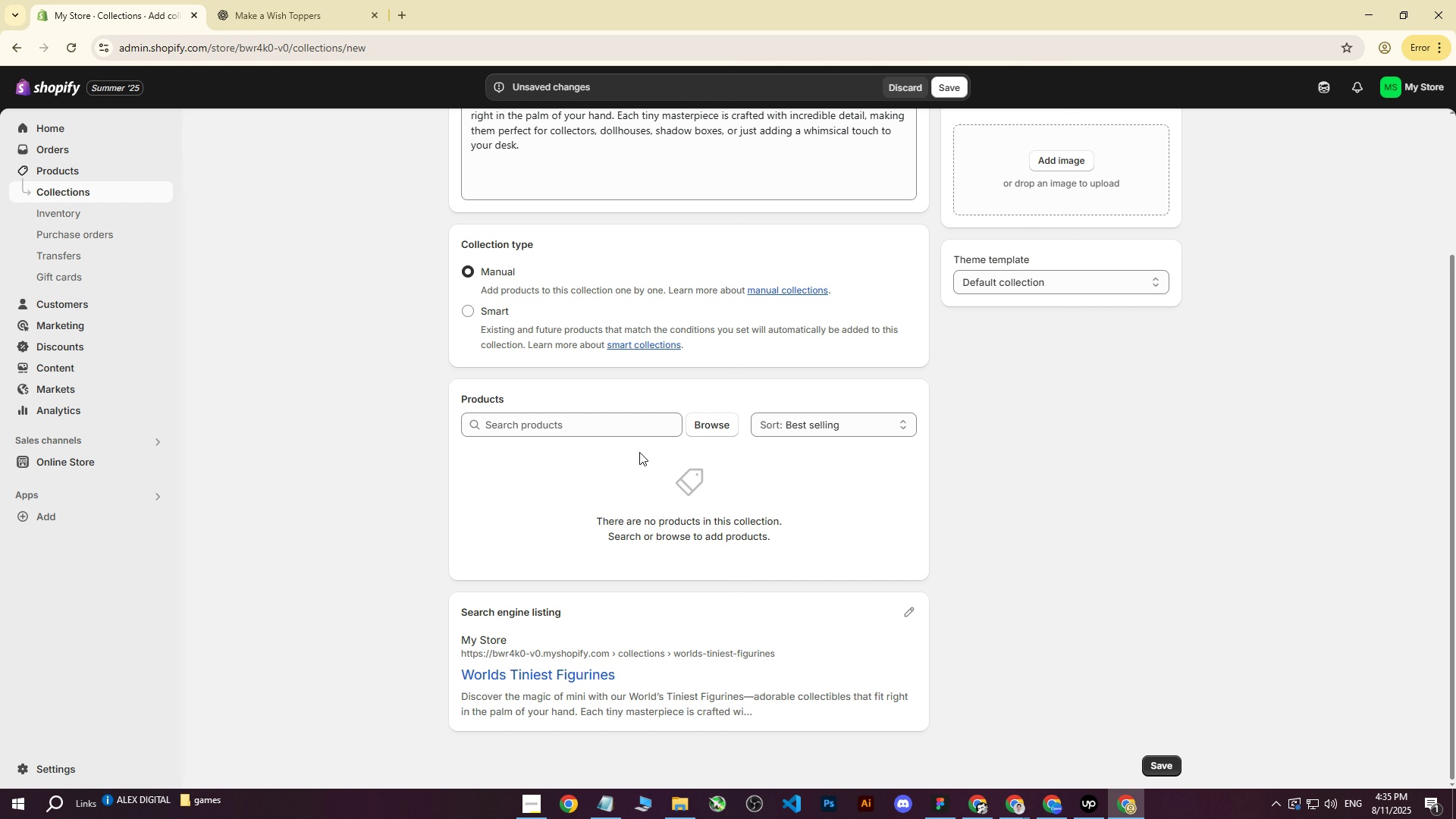 
scroll: coordinate [576, 295], scroll_direction: up, amount: 9.0
 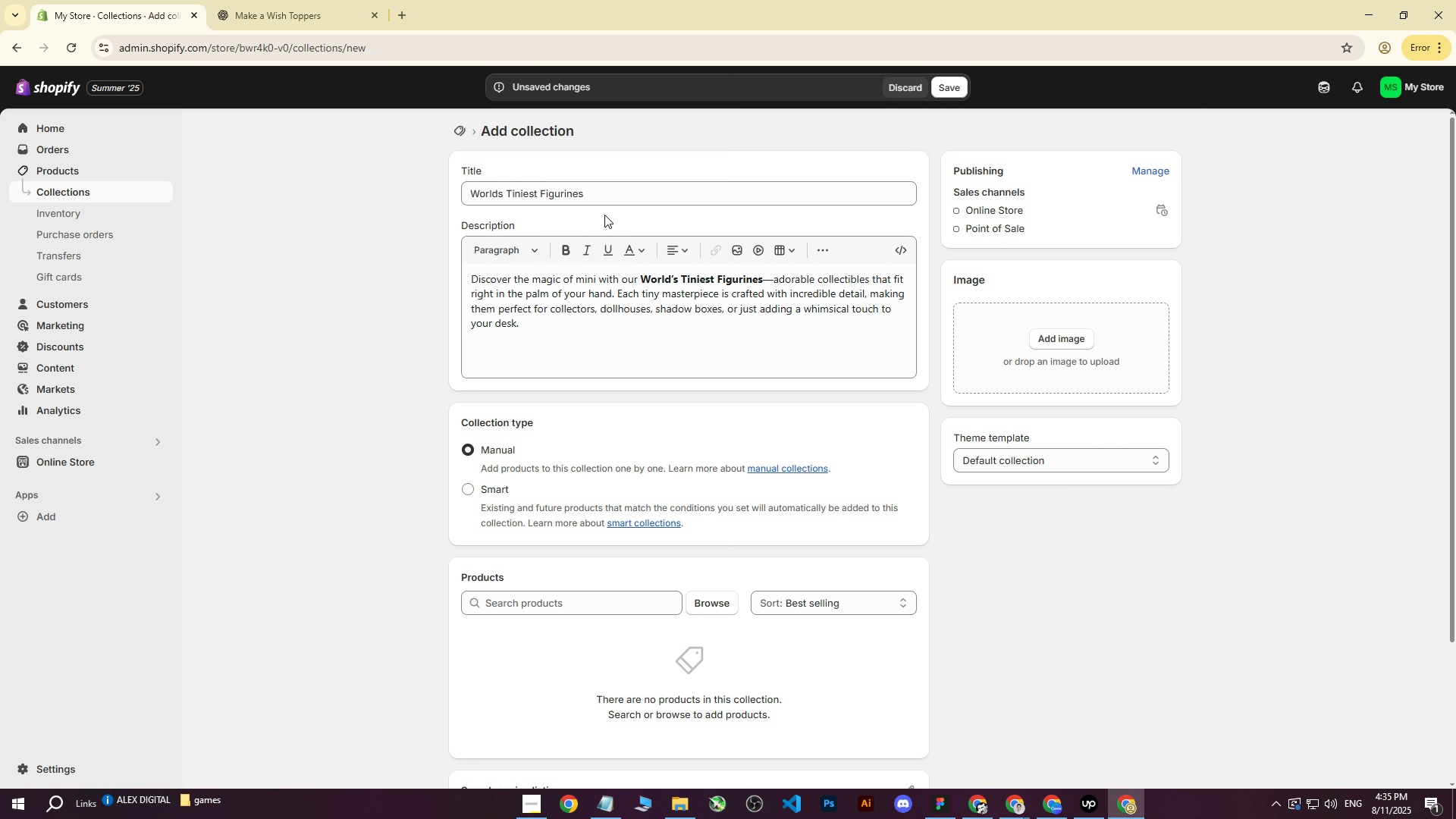 
left_click_drag(start_coordinate=[615, 202], to_coordinate=[384, 186])
 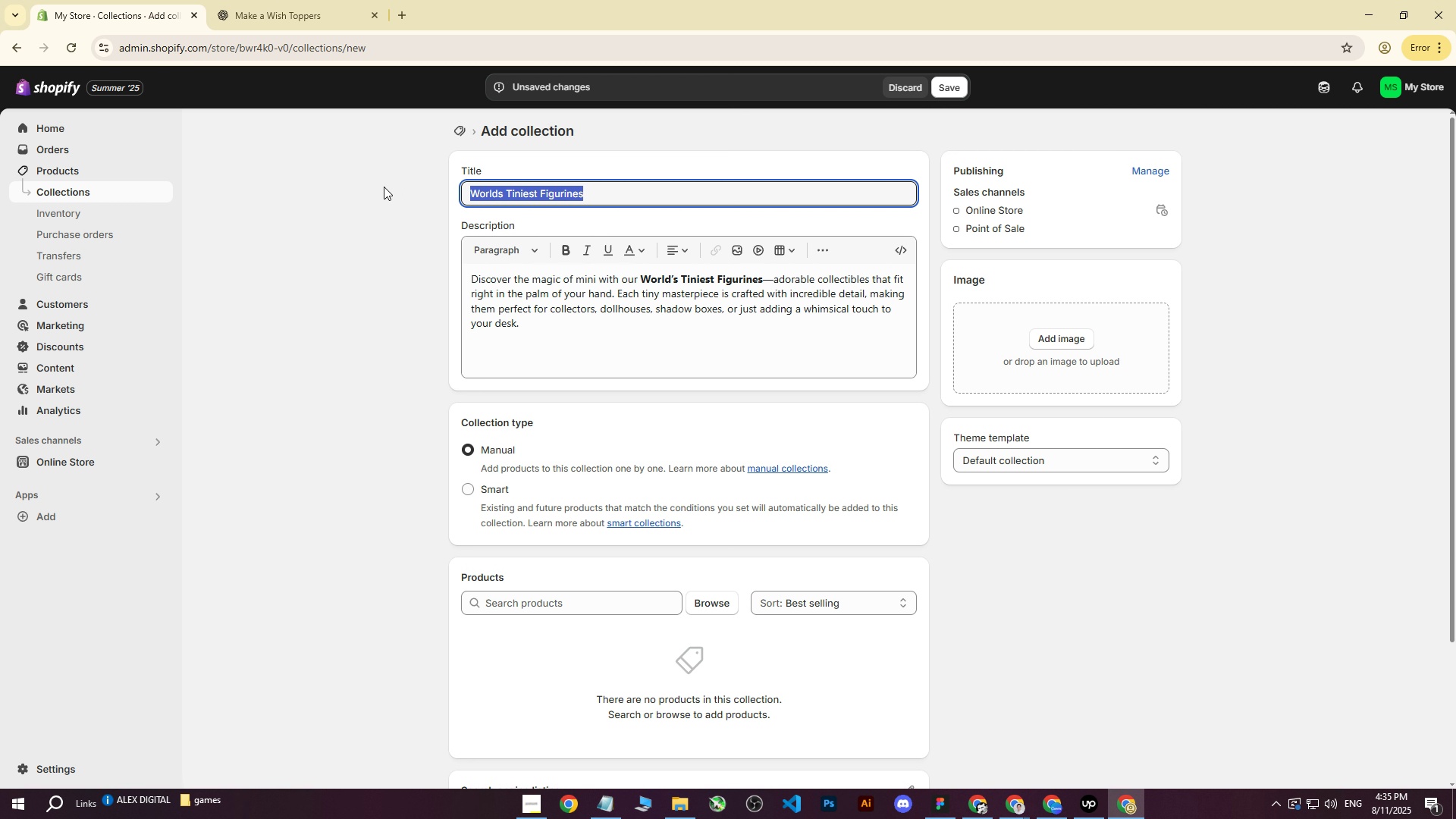 
hold_key(key=ControlLeft, duration=0.39)
 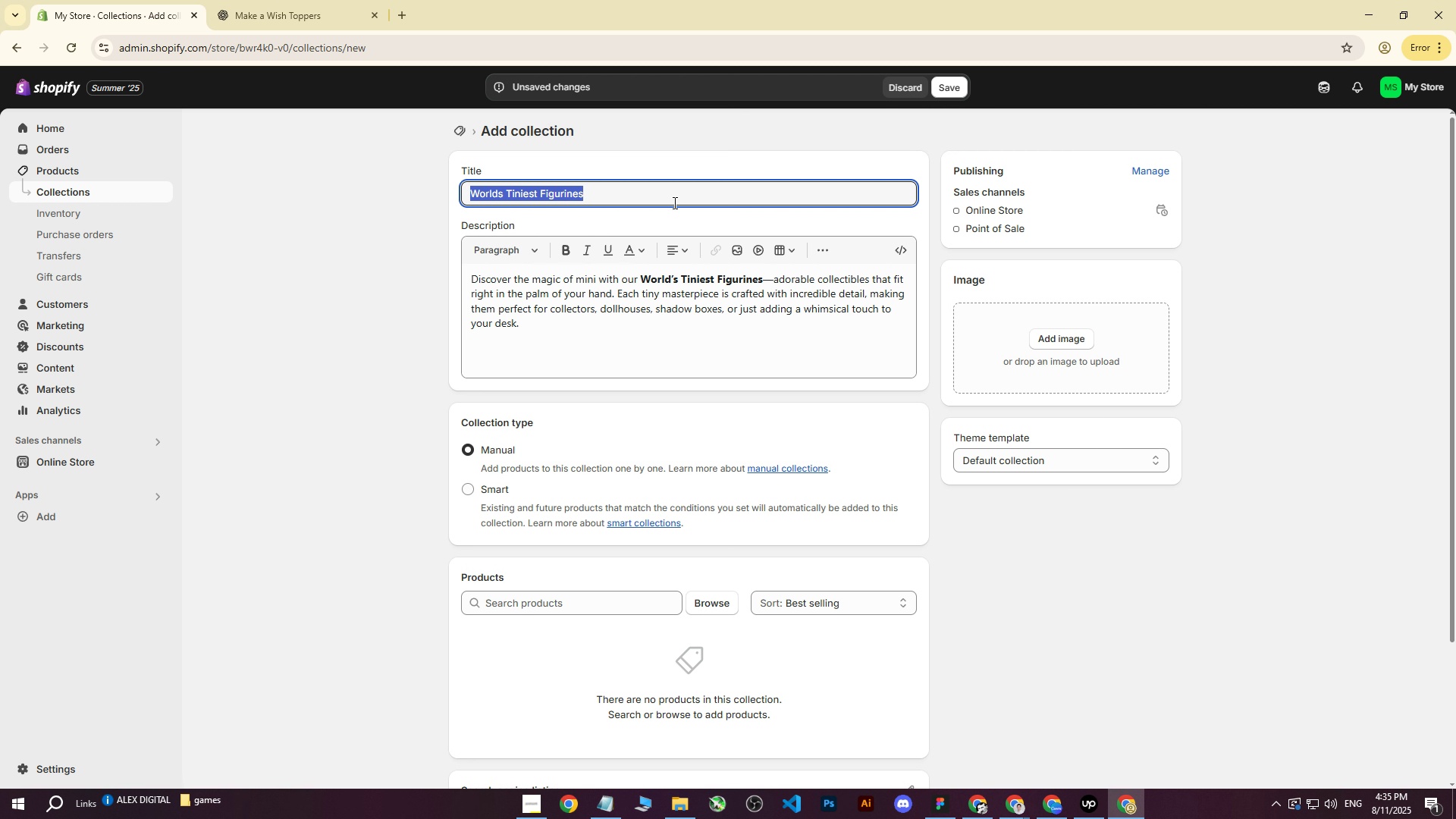 
left_click([673, 202])
 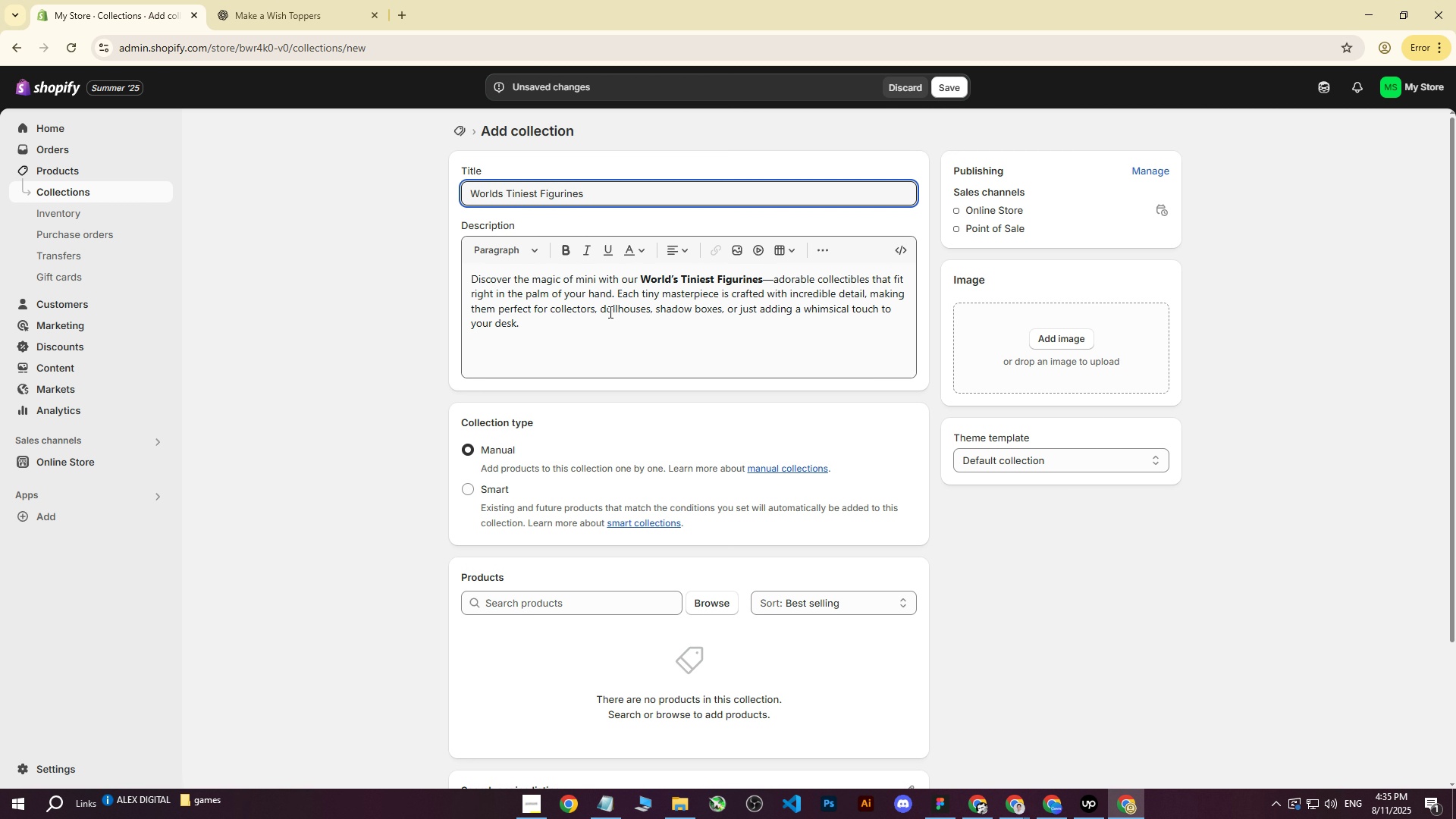 
left_click([596, 328])
 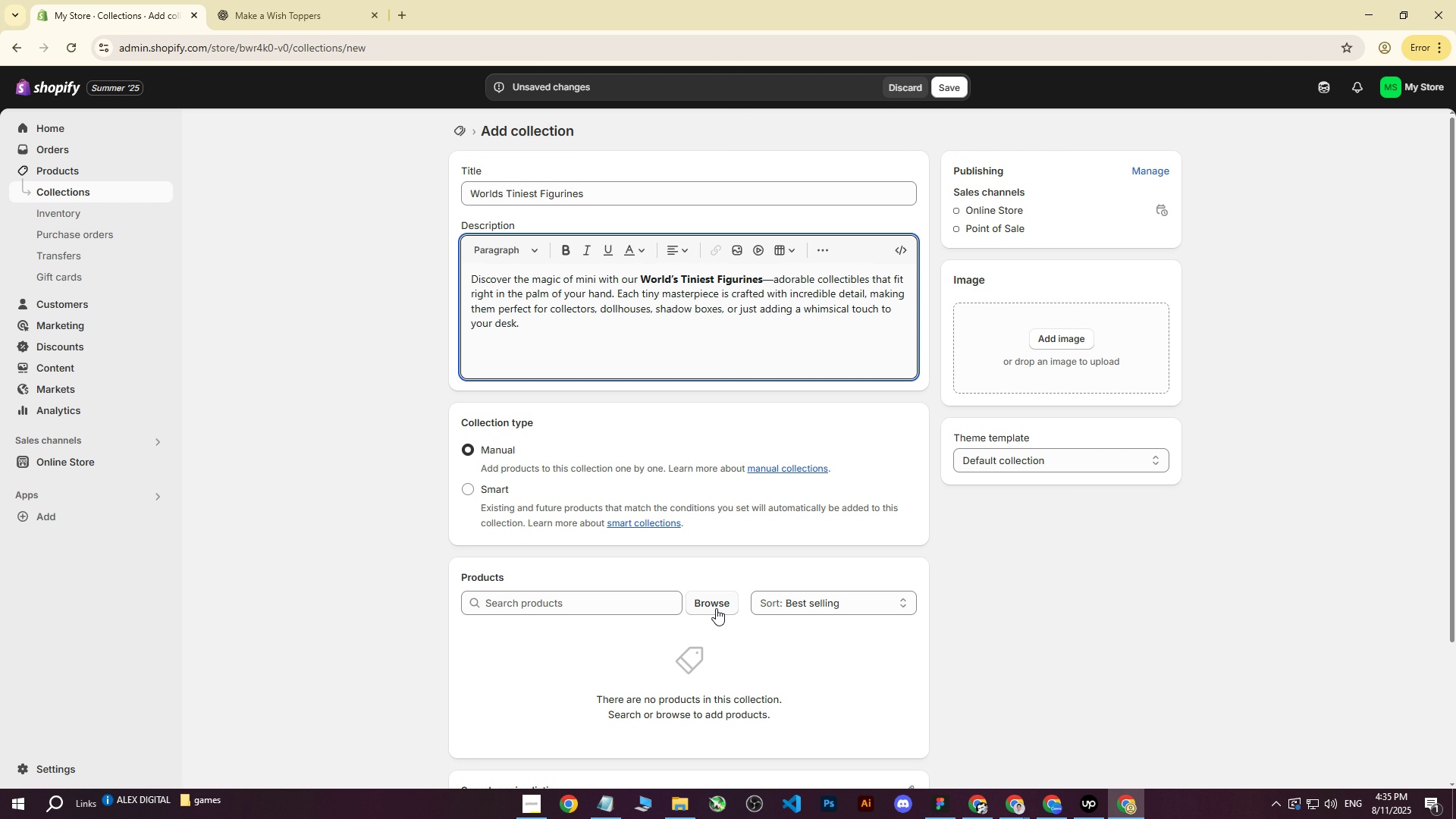 
left_click([719, 607])
 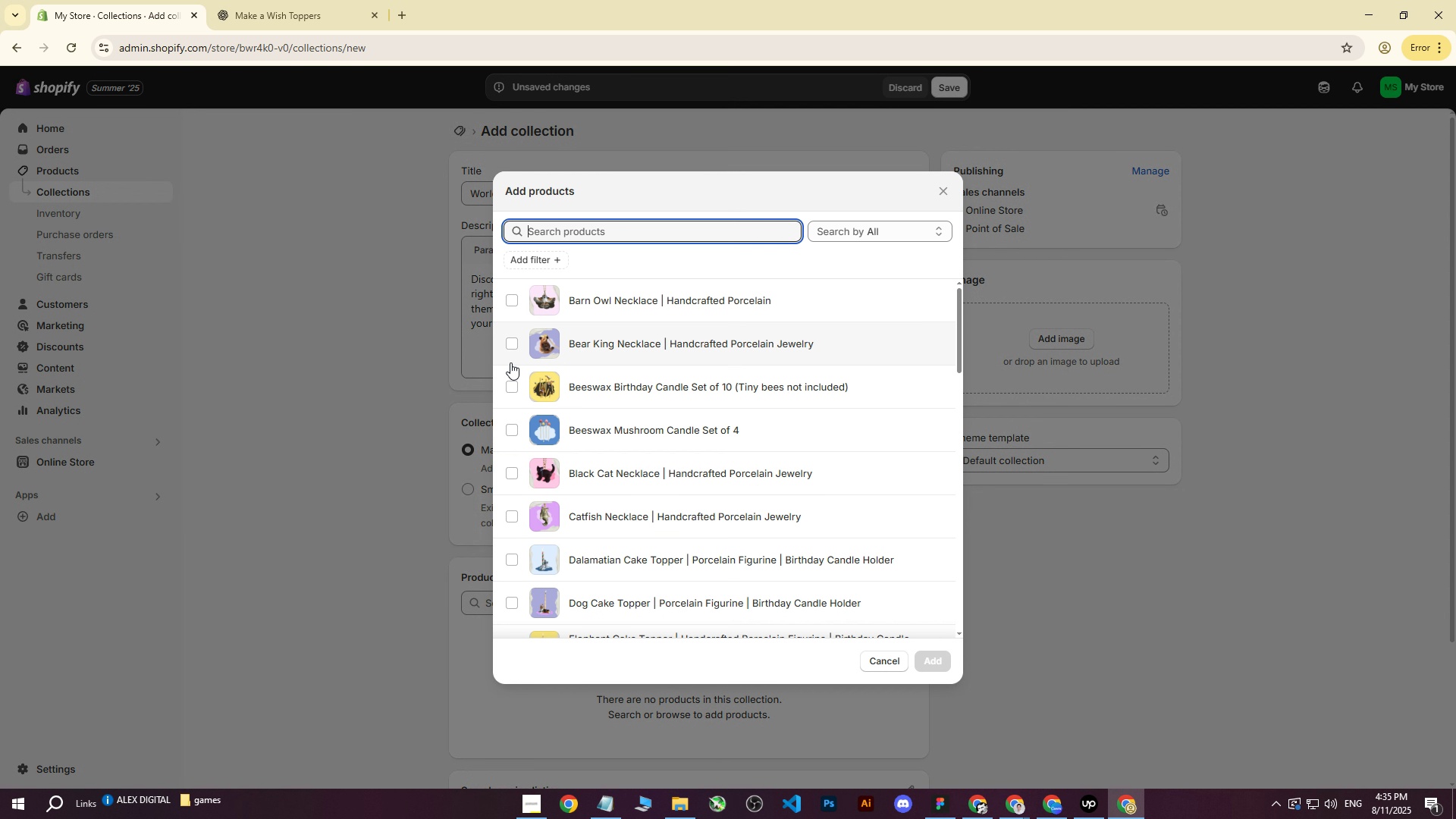 
scroll: coordinate [613, 441], scroll_direction: down, amount: 21.0
 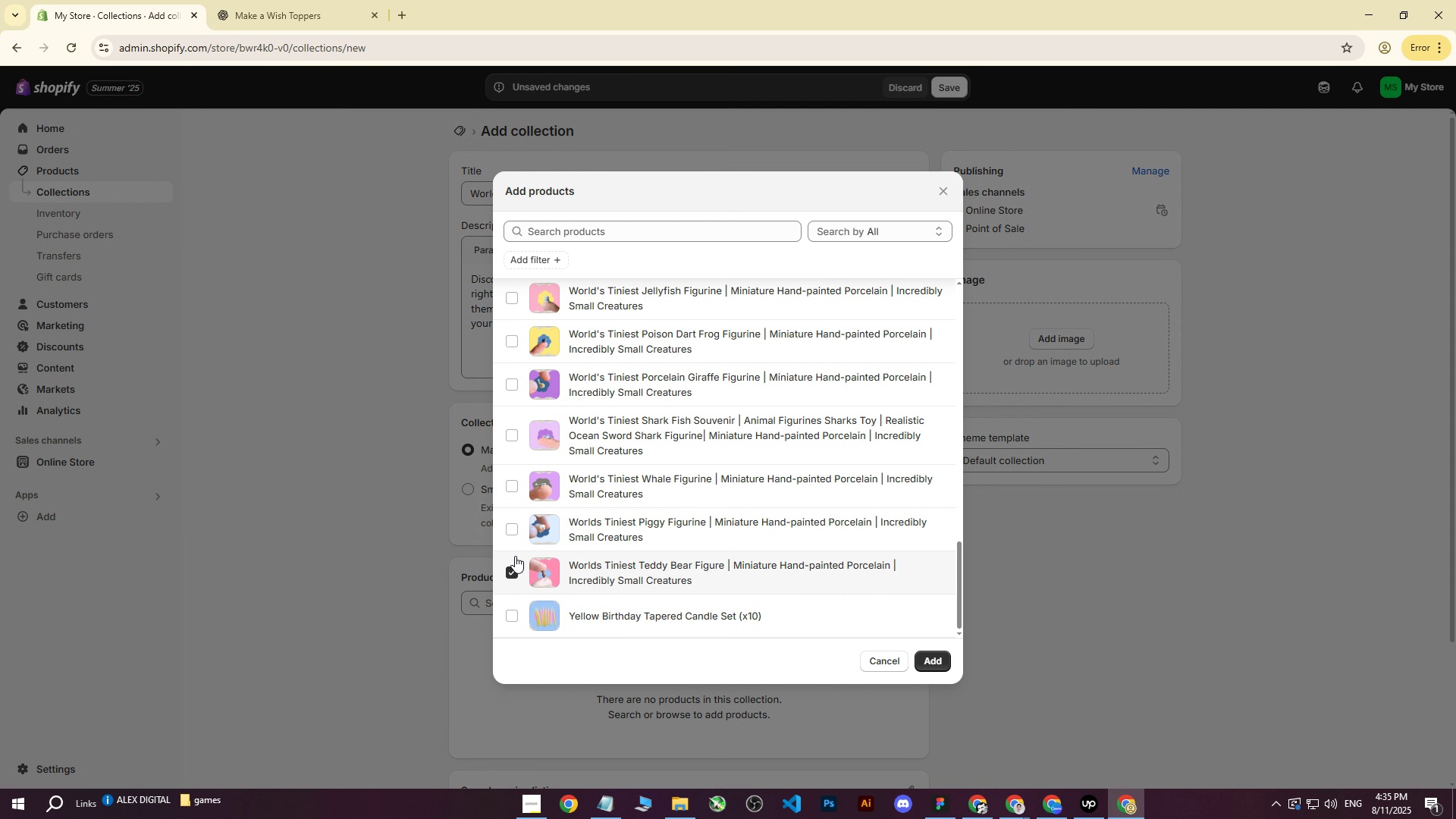 
double_click([513, 536])
 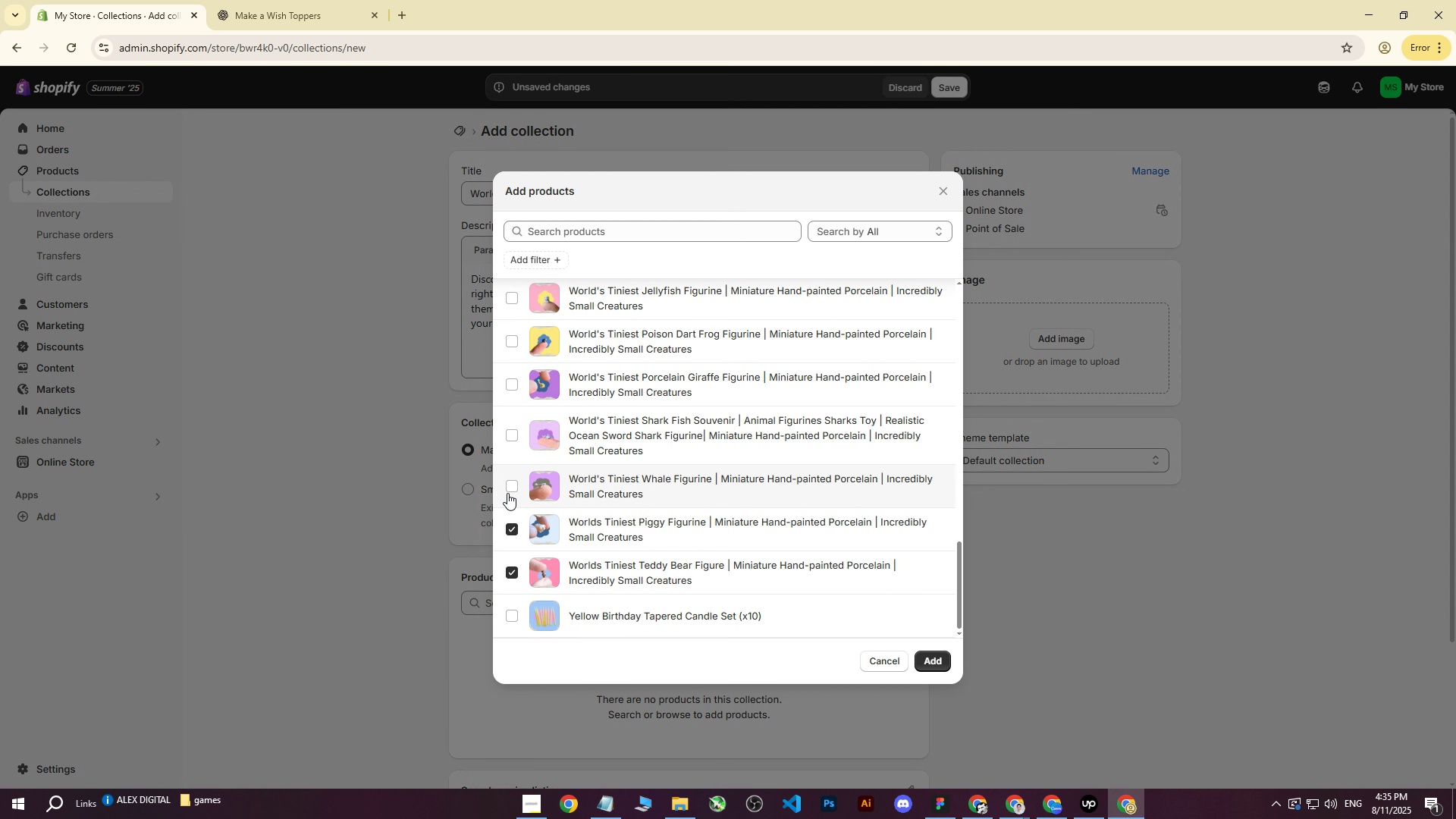 
triple_click([507, 492])
 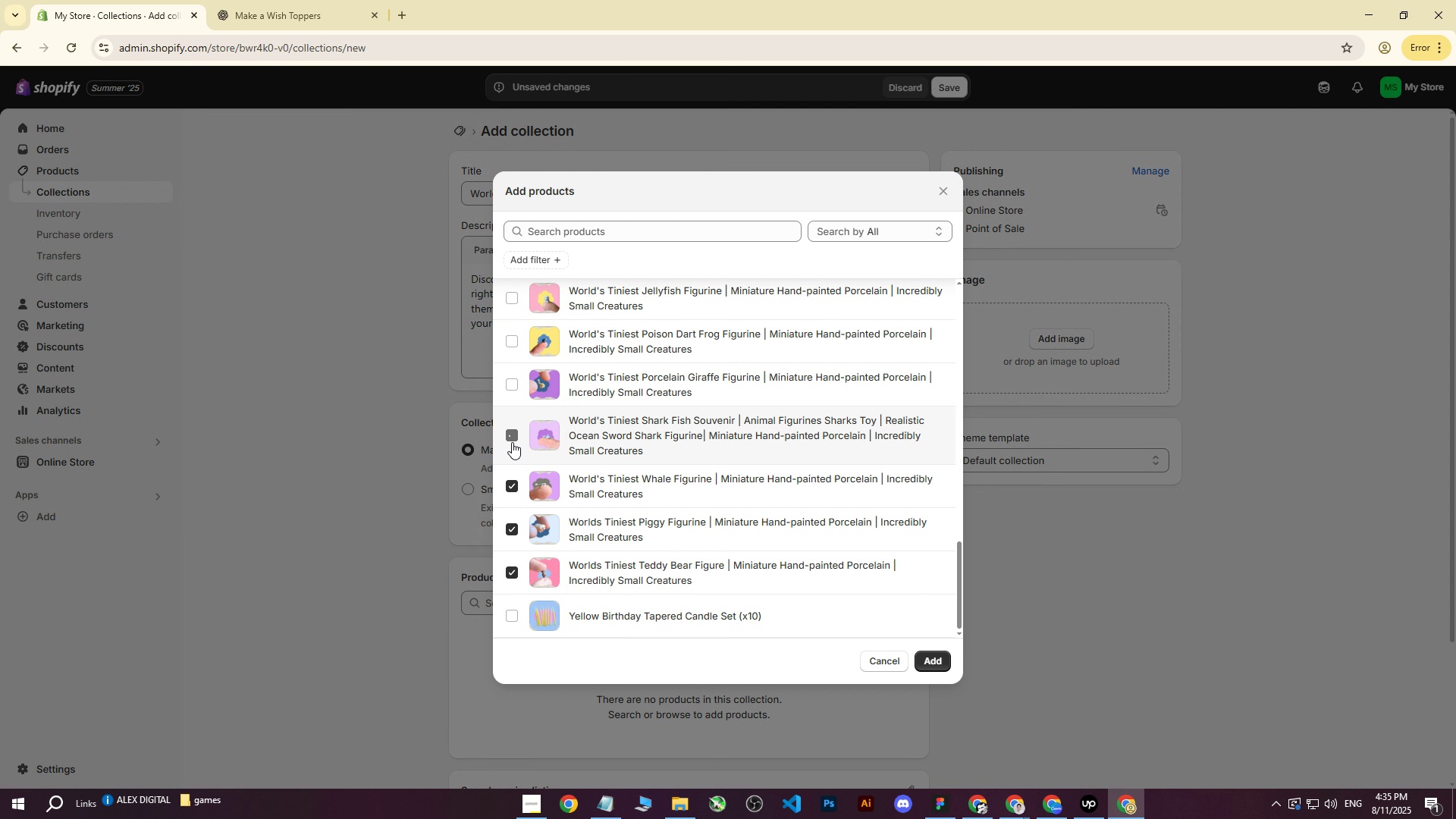 
triple_click([512, 442])
 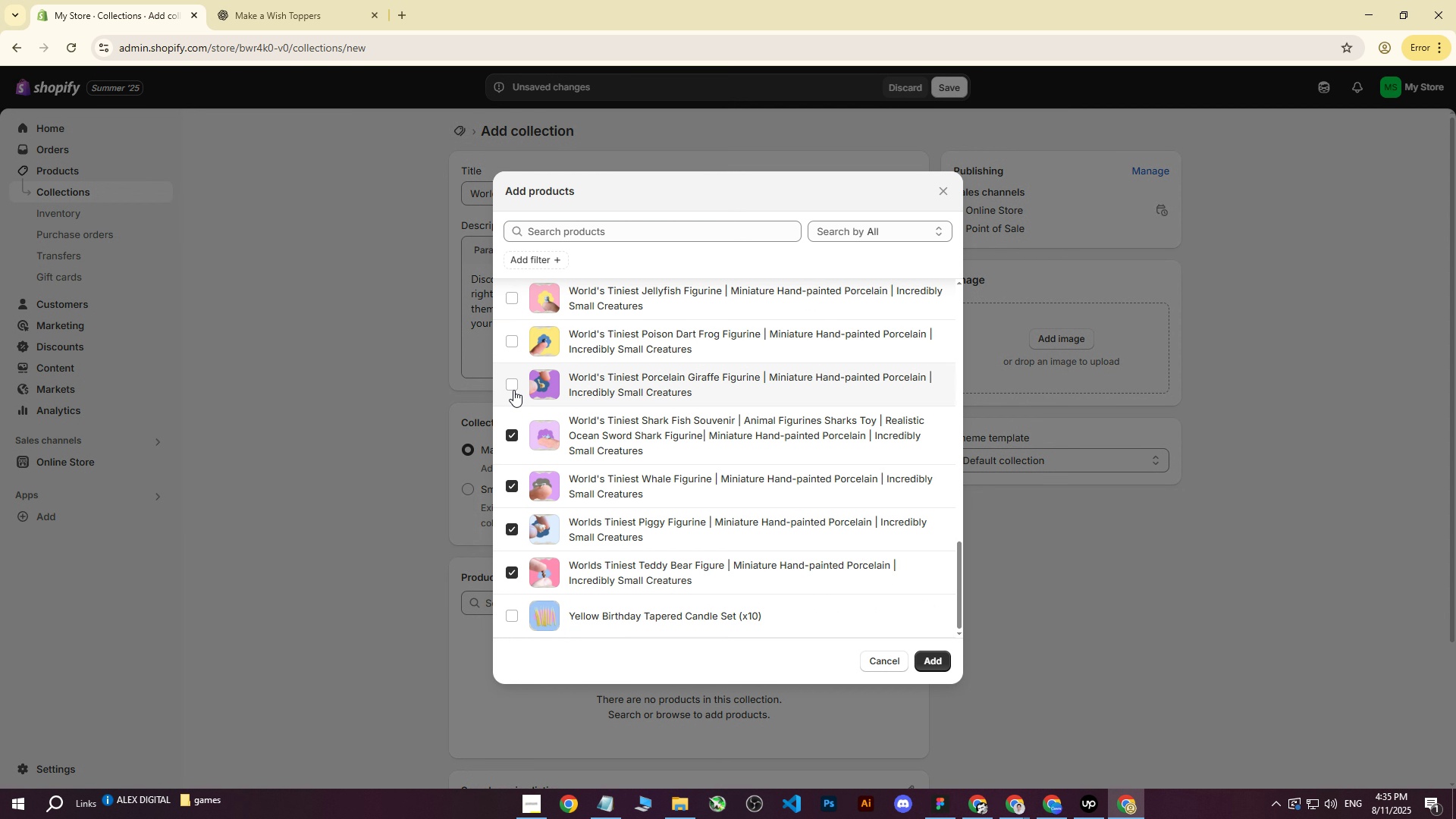 
triple_click([513, 390])
 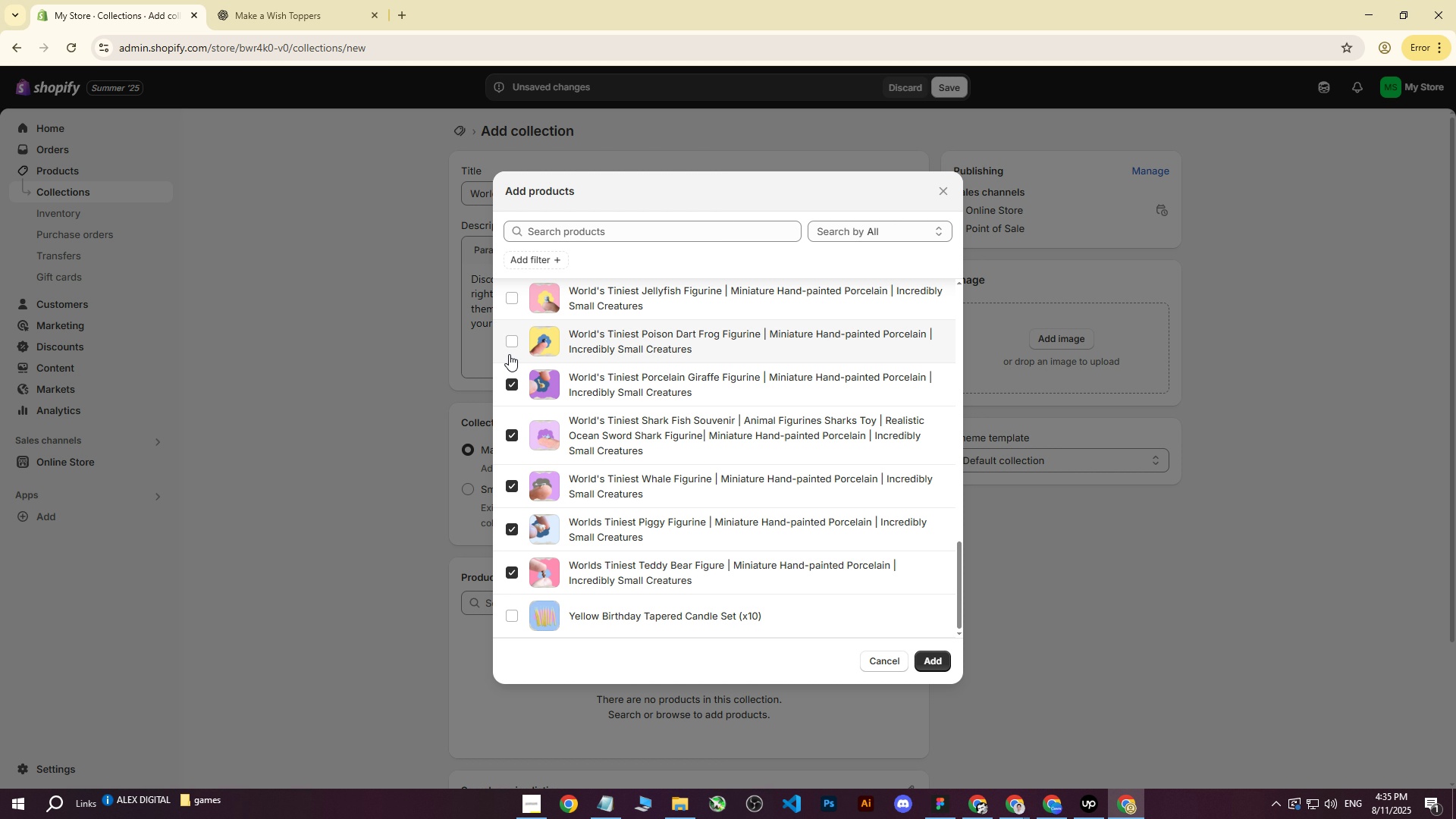 
triple_click([509, 354])
 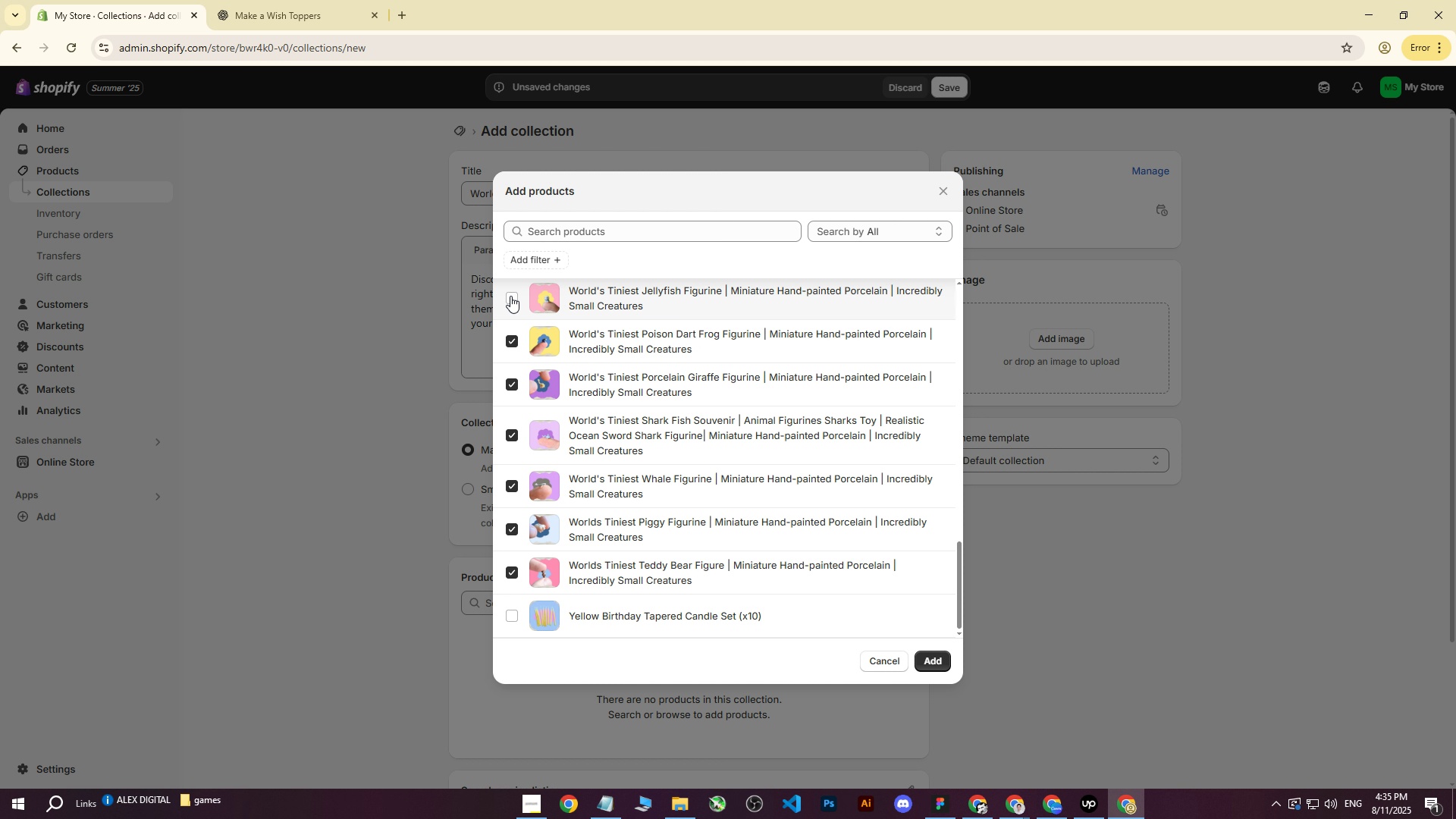 
triple_click([510, 296])
 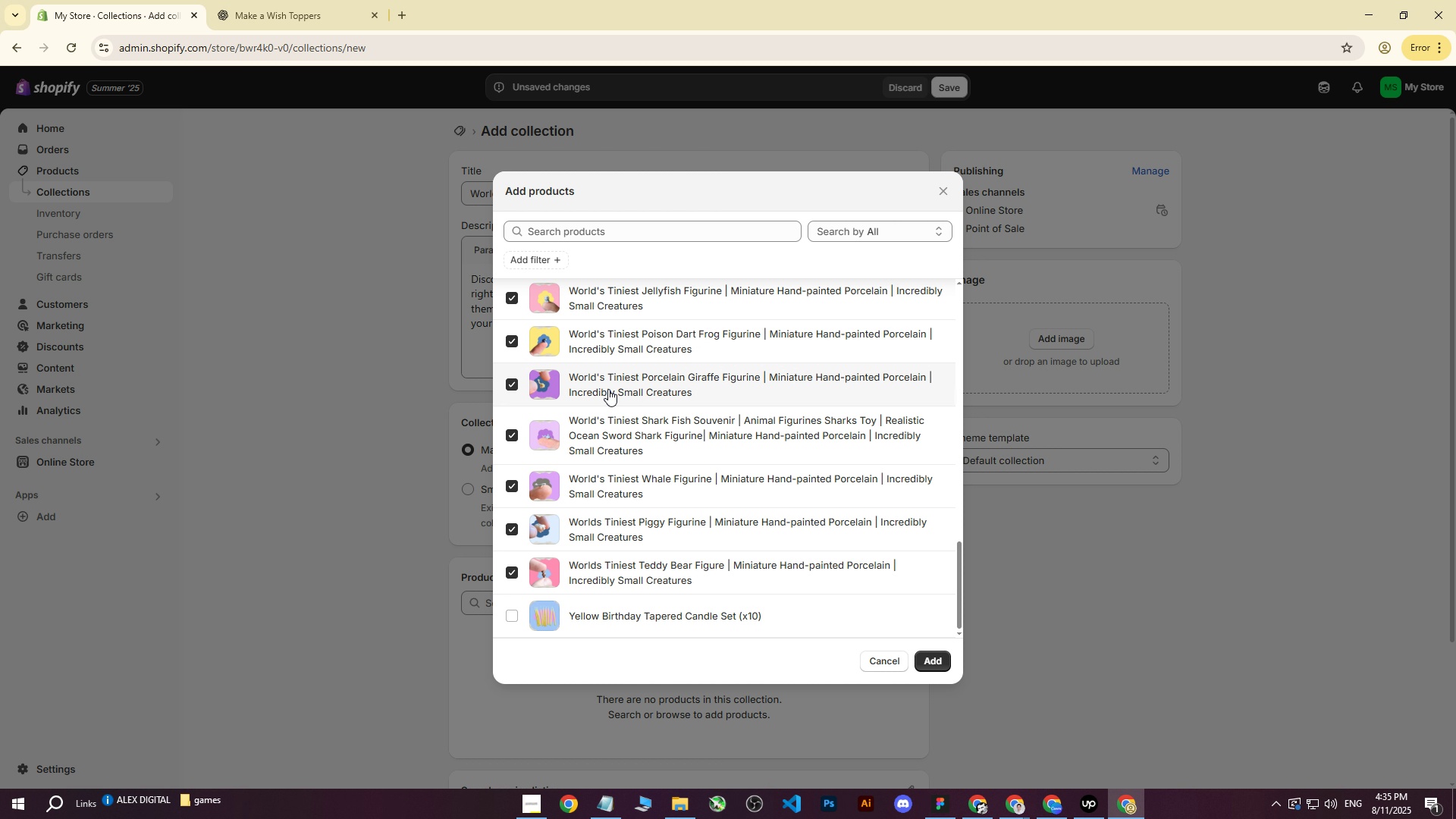 
scroll: coordinate [610, 410], scroll_direction: up, amount: 2.0
 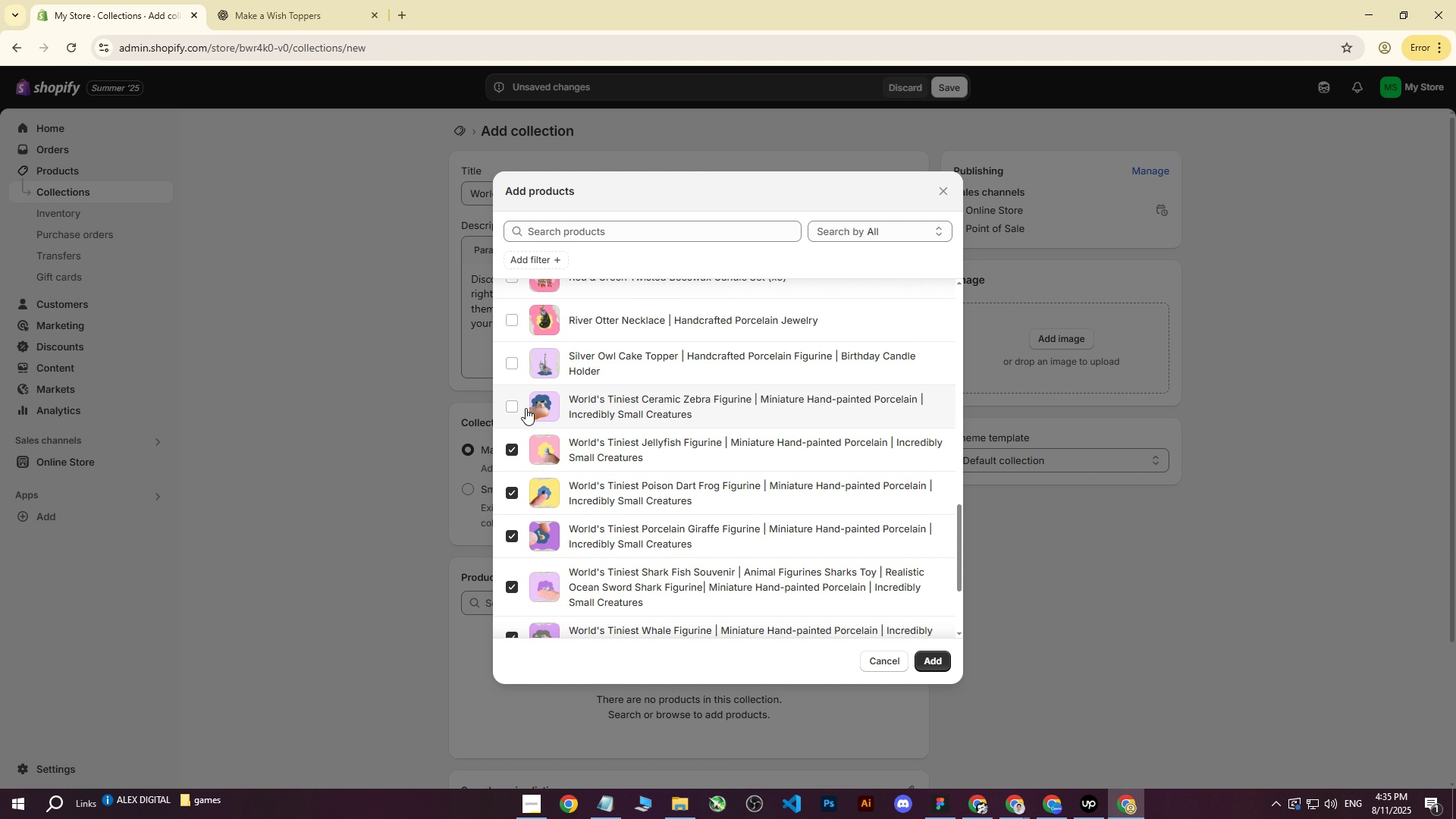 
left_click([516, 407])
 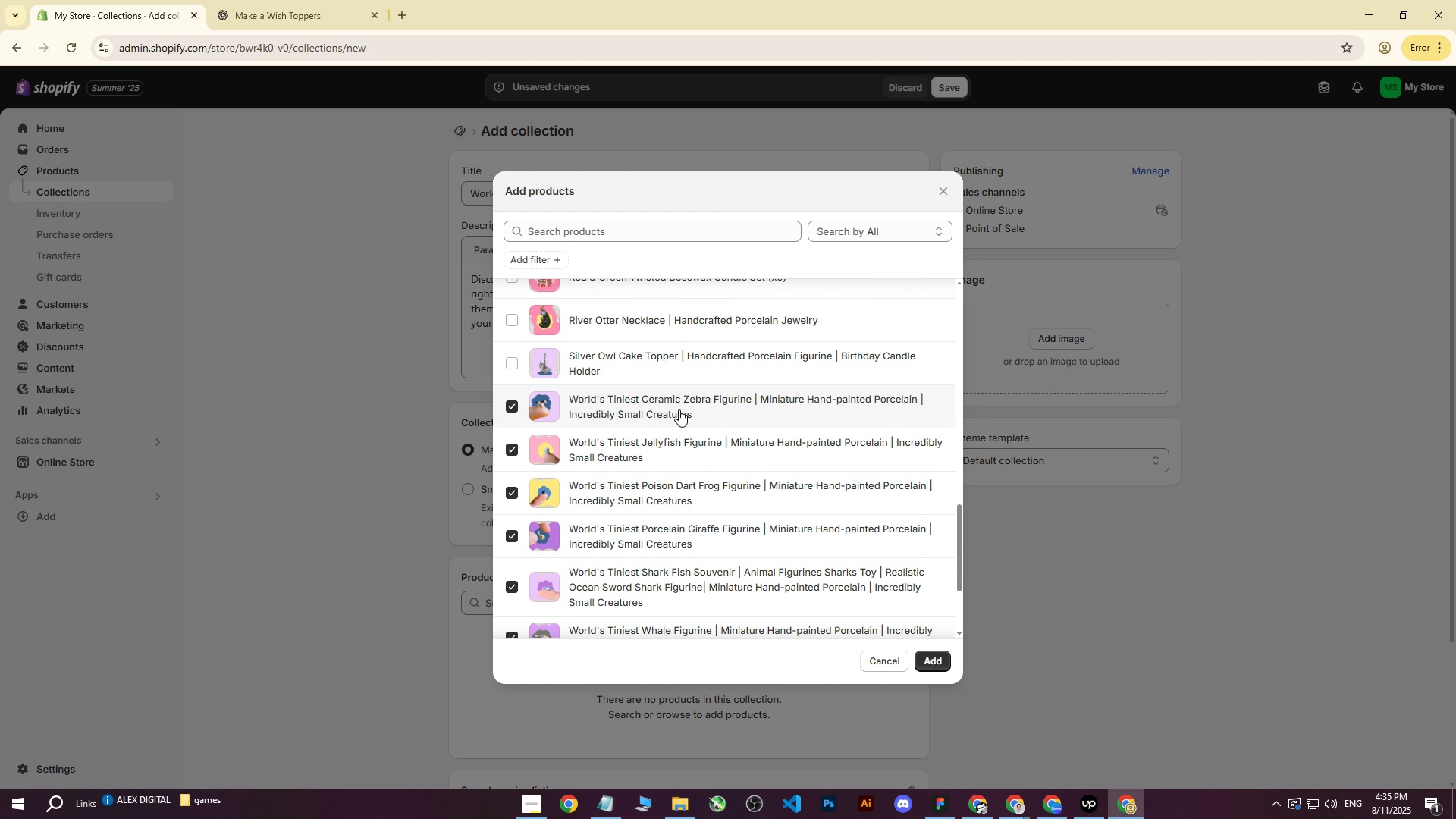 
scroll: coordinate [679, 411], scroll_direction: up, amount: 1.0
 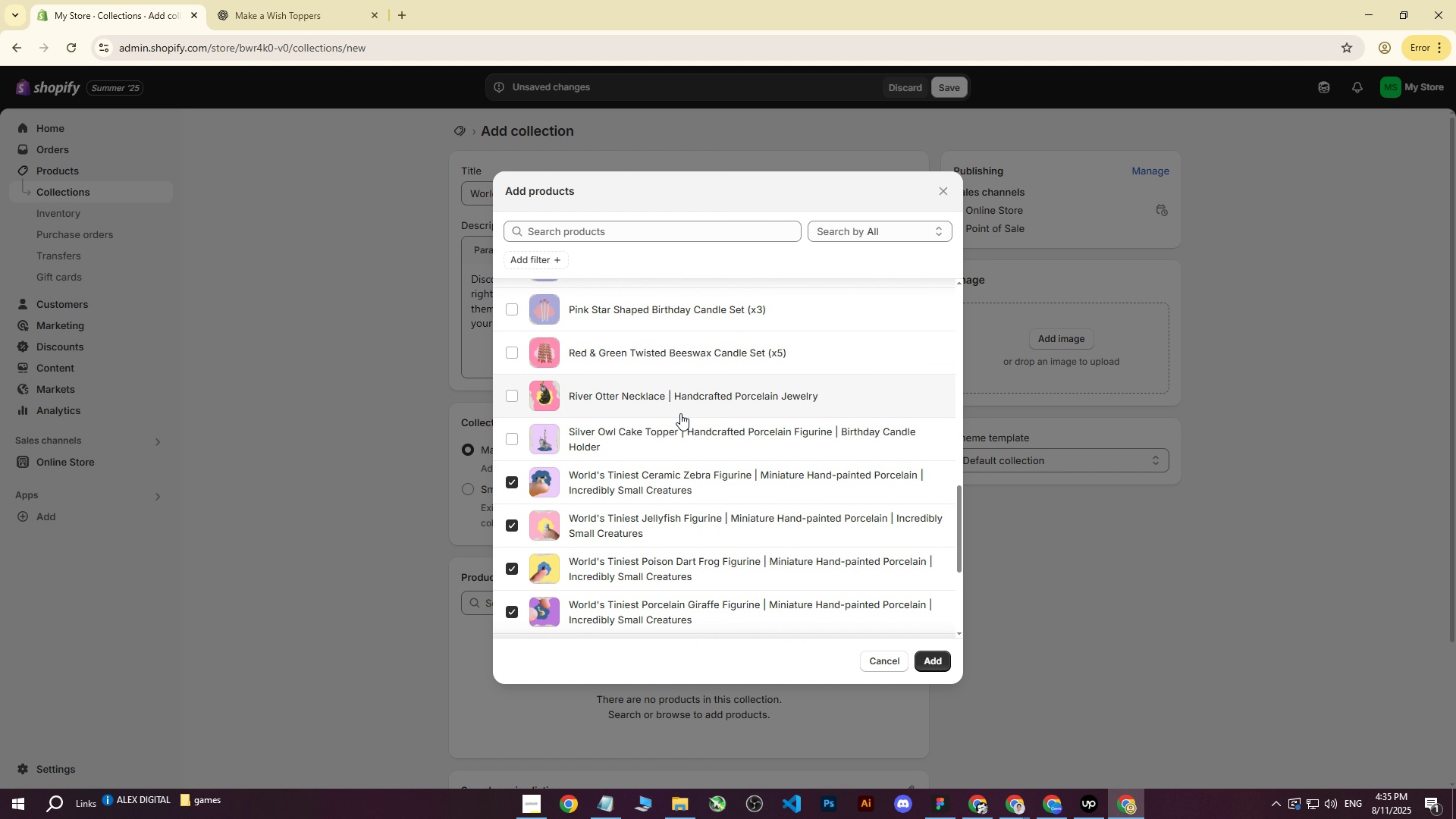 
scroll: coordinate [680, 415], scroll_direction: down, amount: 3.0
 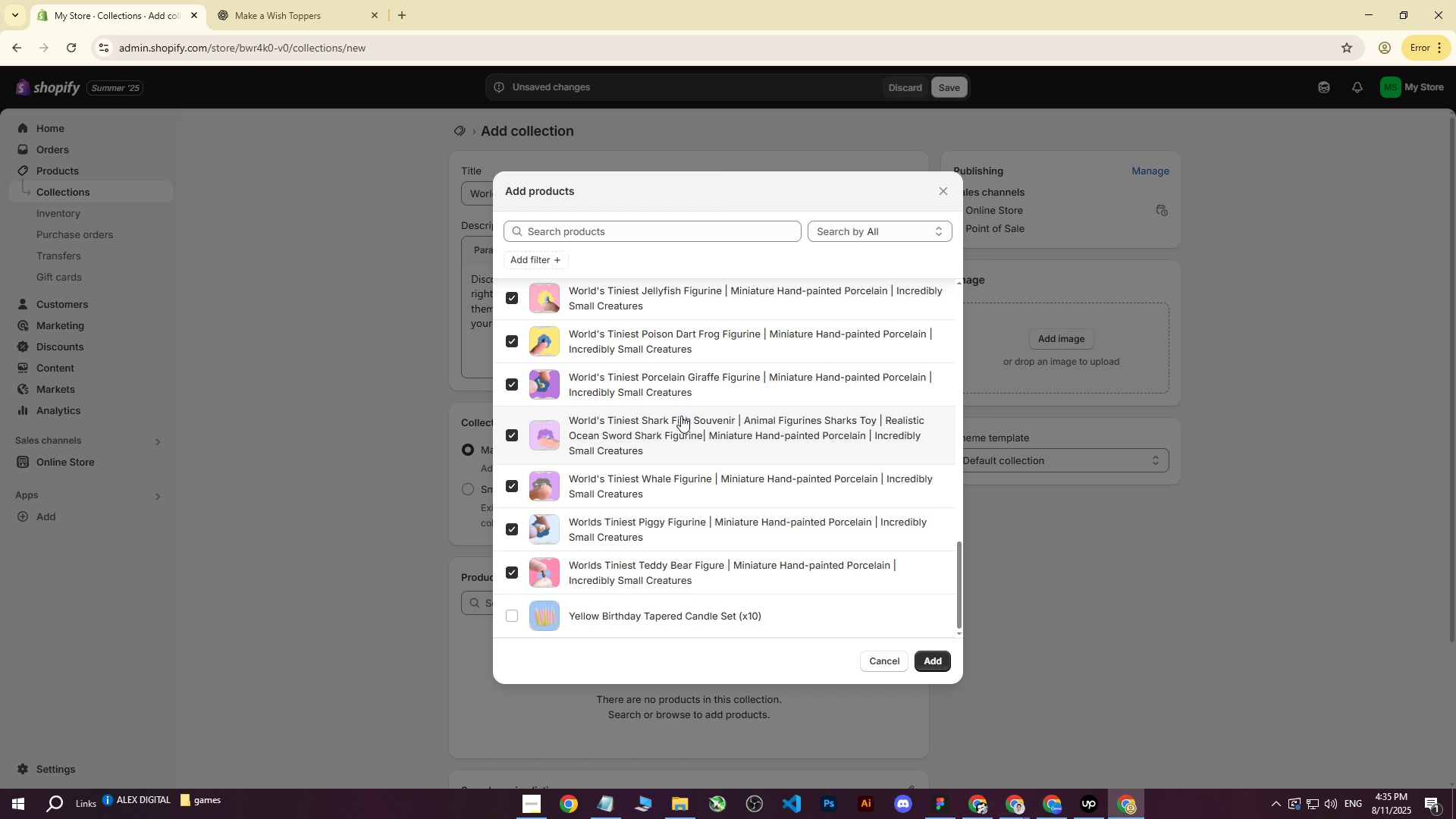 
scroll: coordinate [681, 416], scroll_direction: up, amount: 1.0
 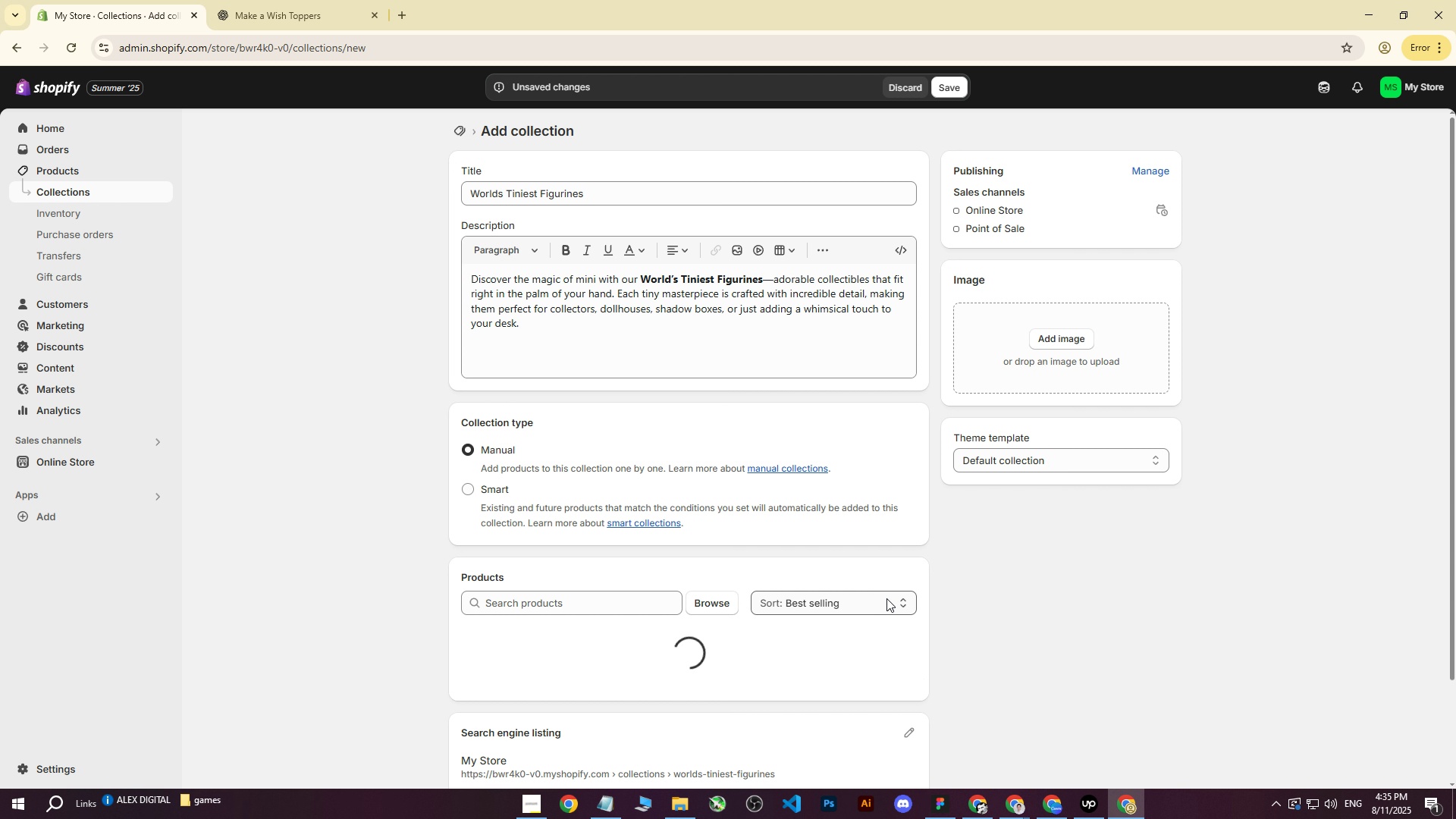 
scroll: coordinate [510, 476], scroll_direction: down, amount: 4.0
 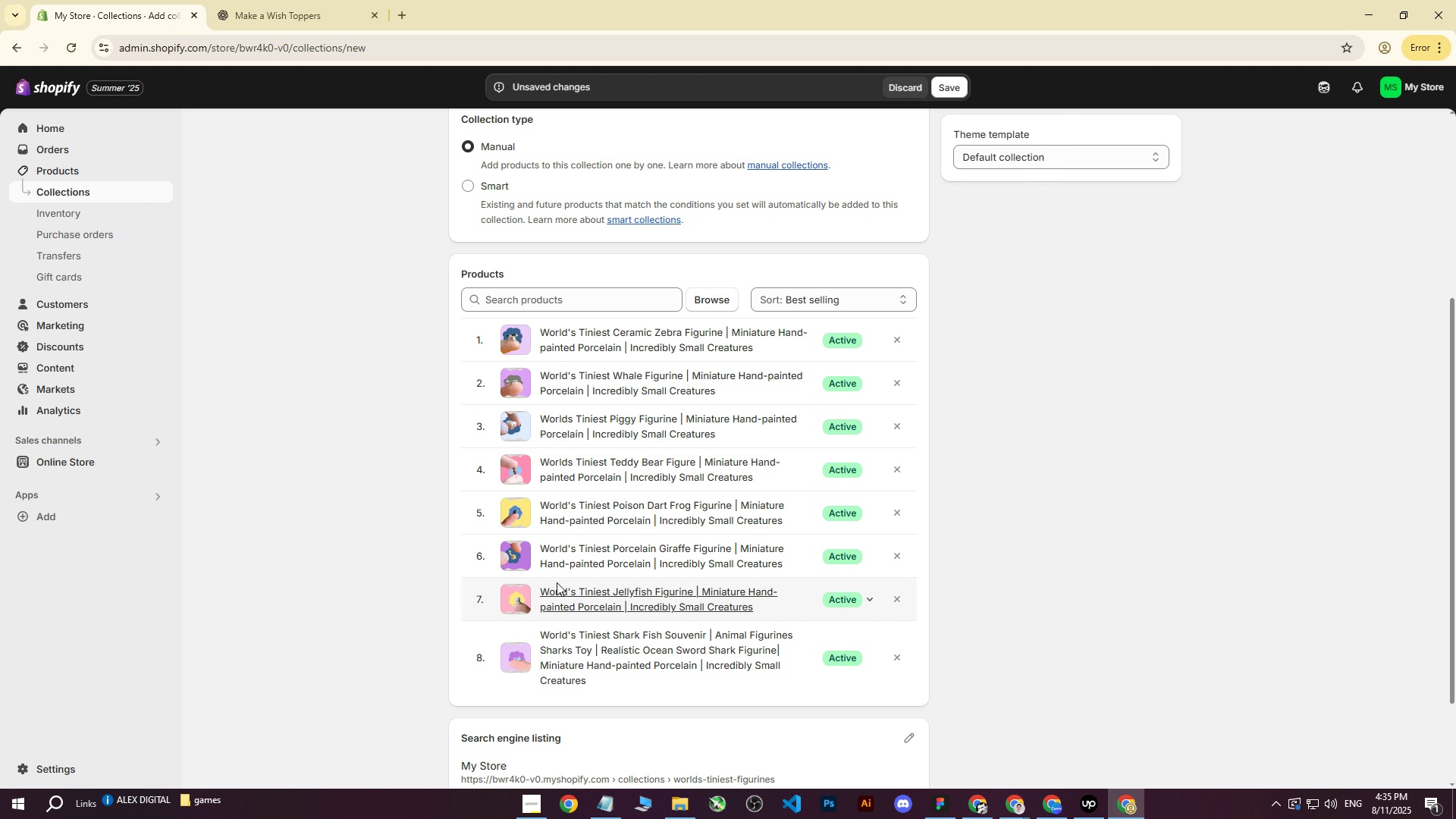 
scroll: coordinate [698, 548], scroll_direction: up, amount: 6.0
 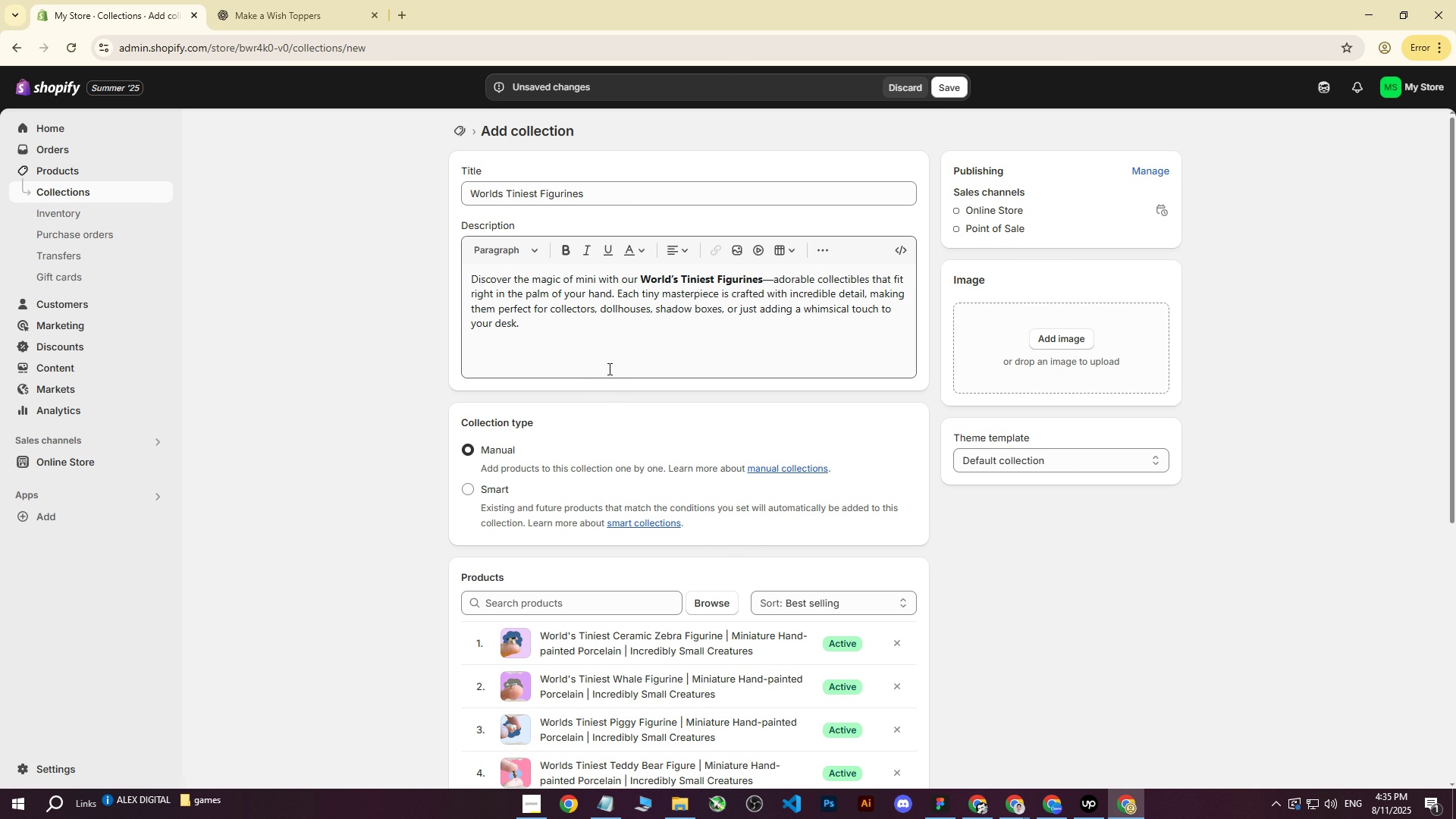 
scroll: coordinate [794, 510], scroll_direction: down, amount: 1.0
 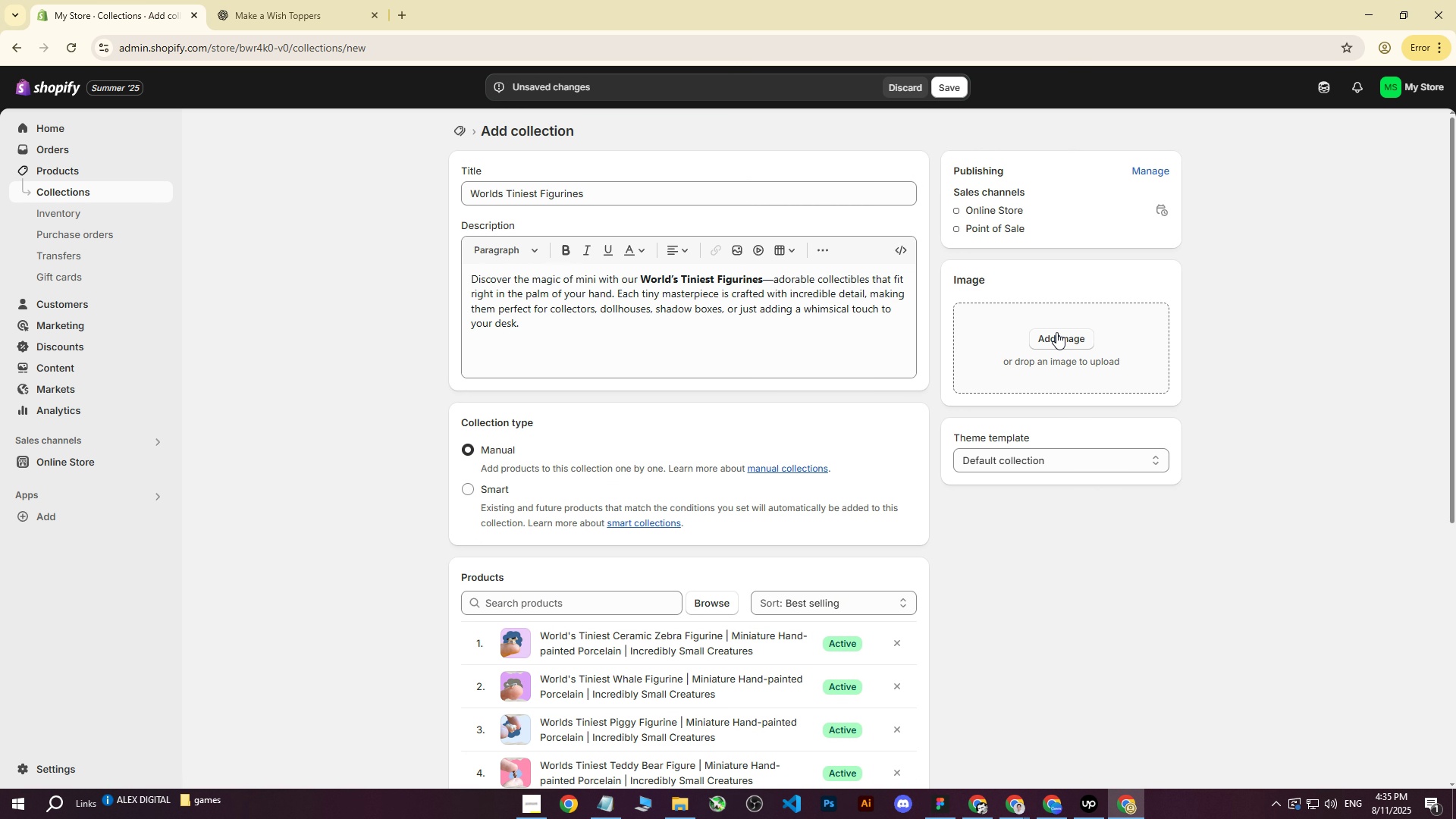 
left_click([1057, 337])
 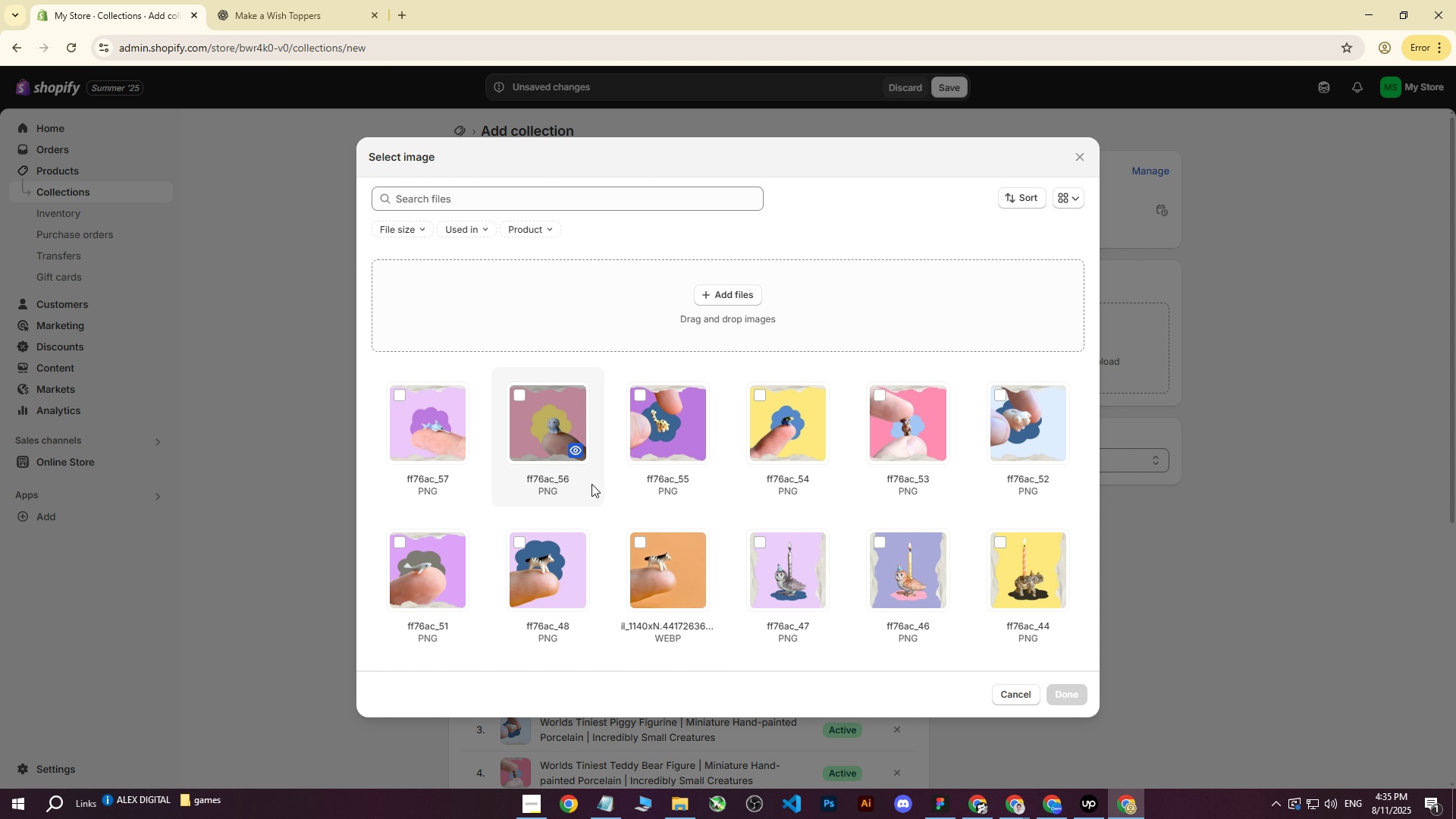 
left_click([692, 556])
 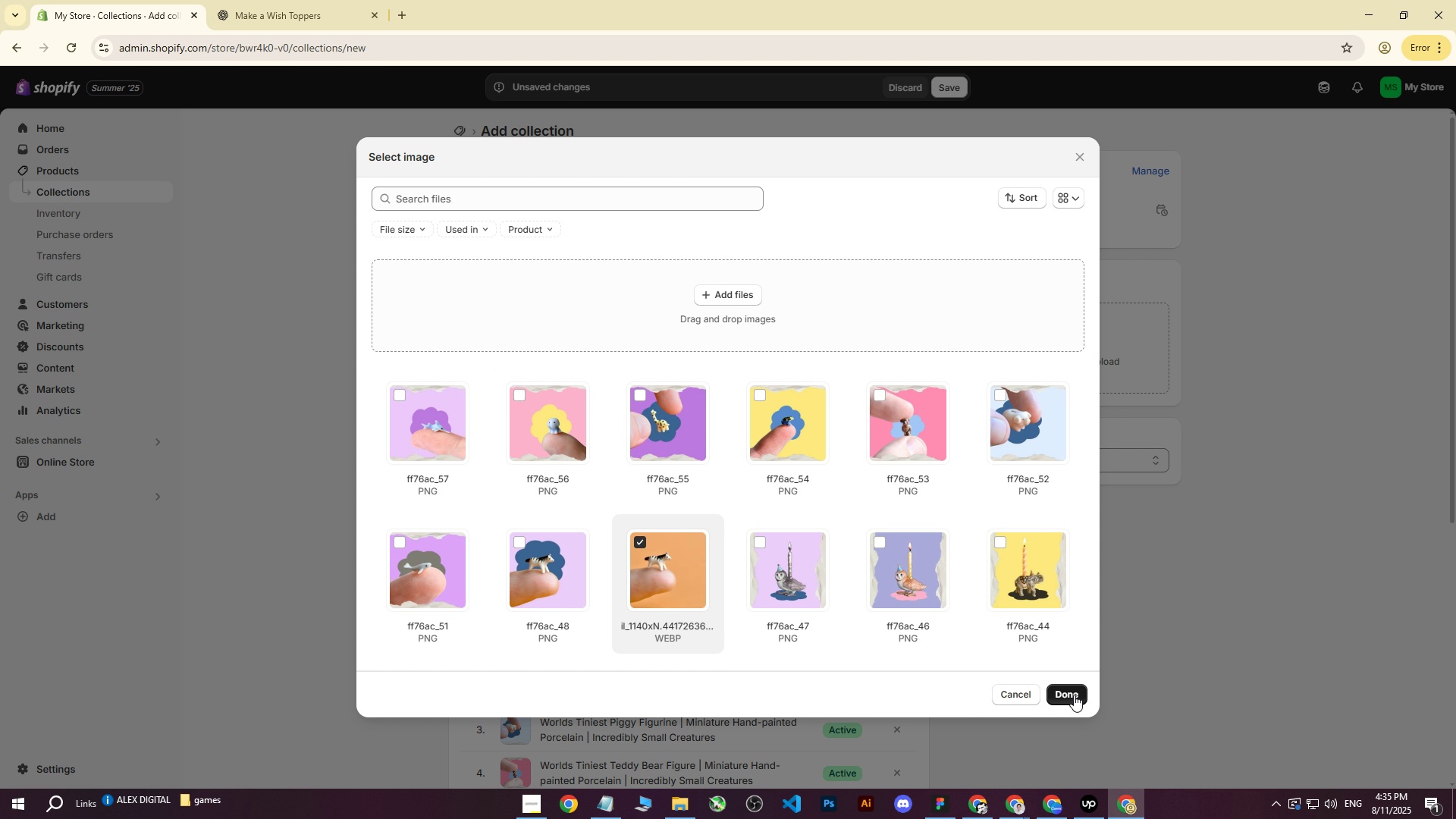 
left_click([1080, 700])
 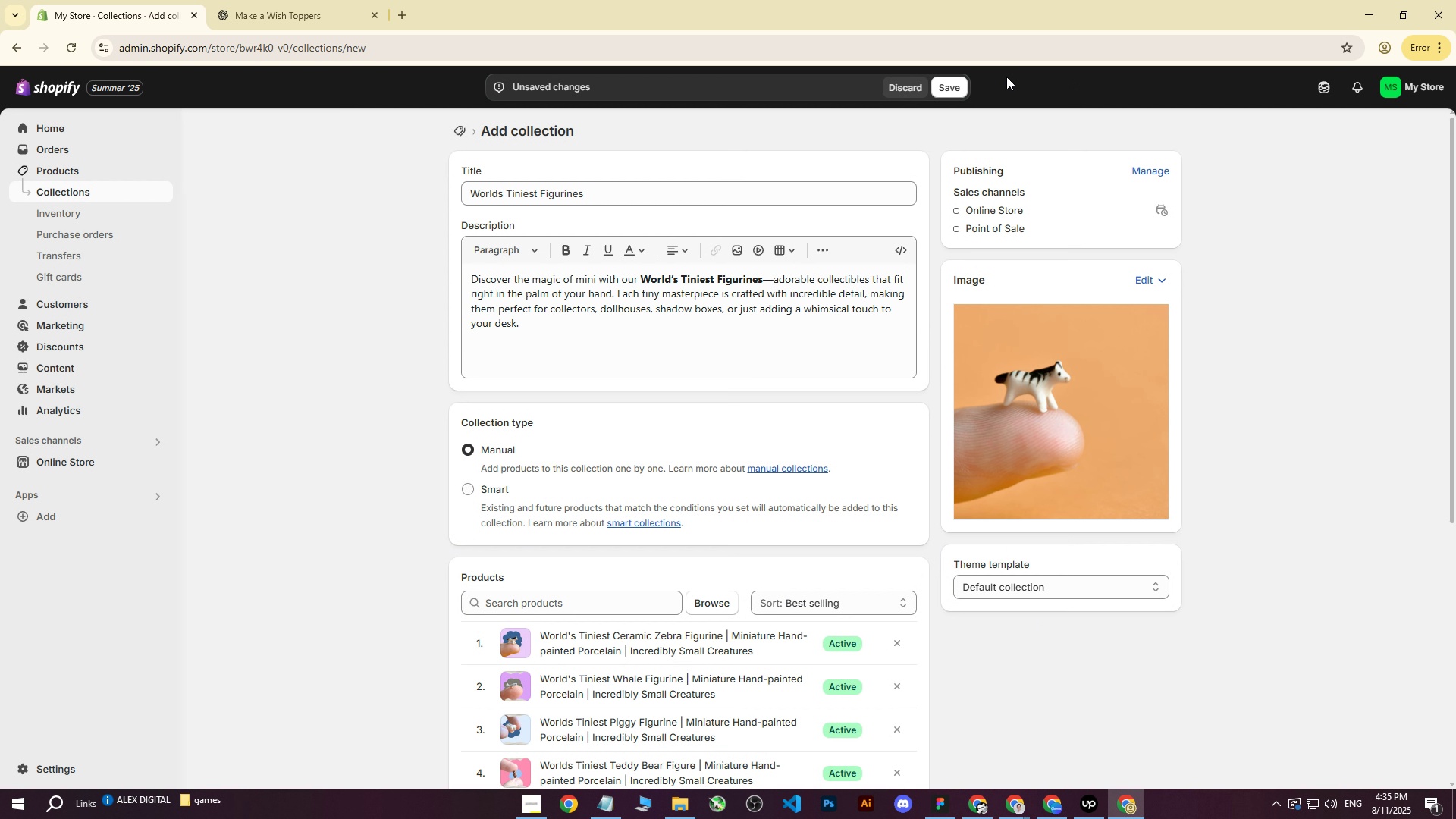 
left_click([956, 86])
 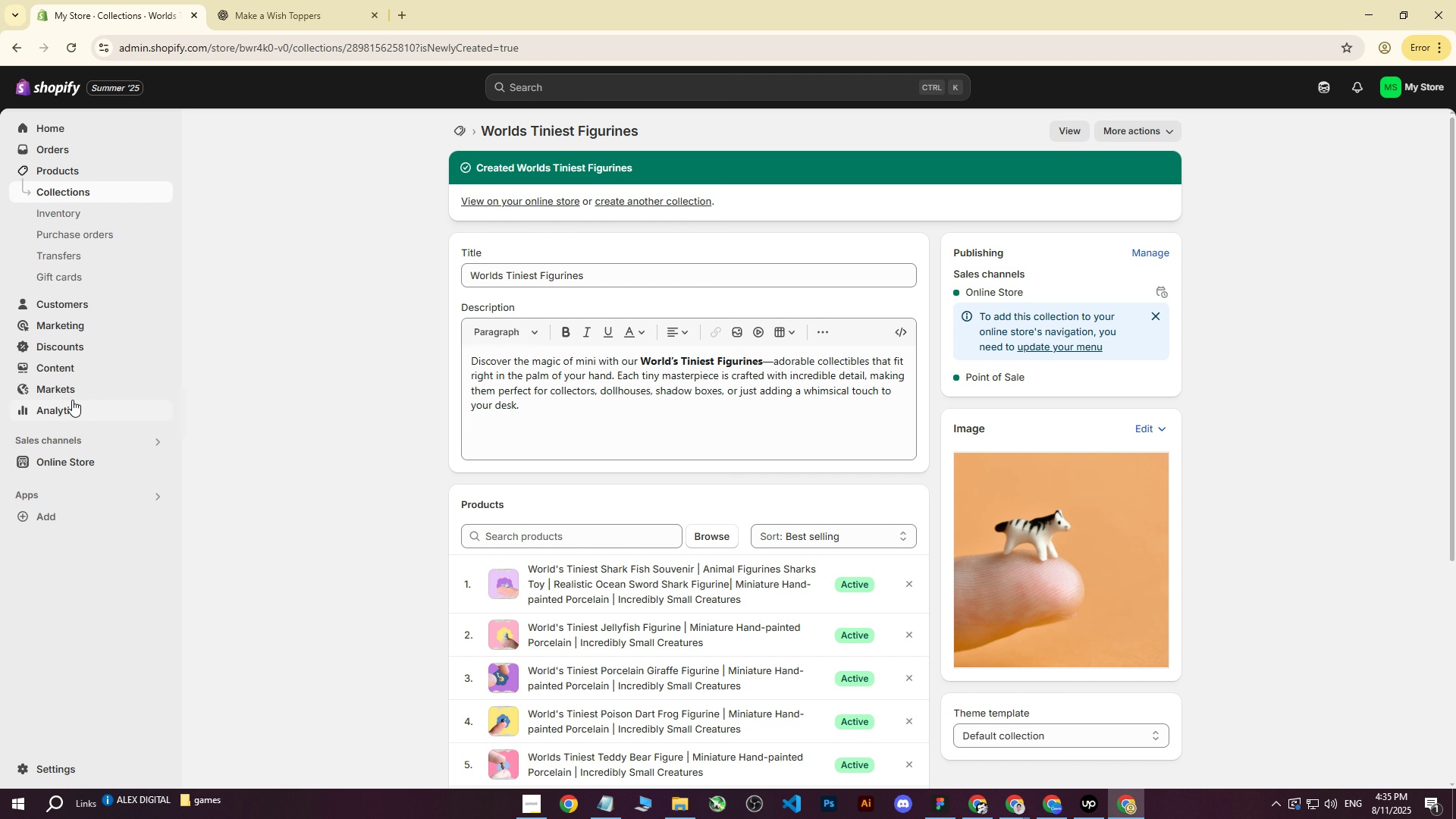 
wait(5.25)
 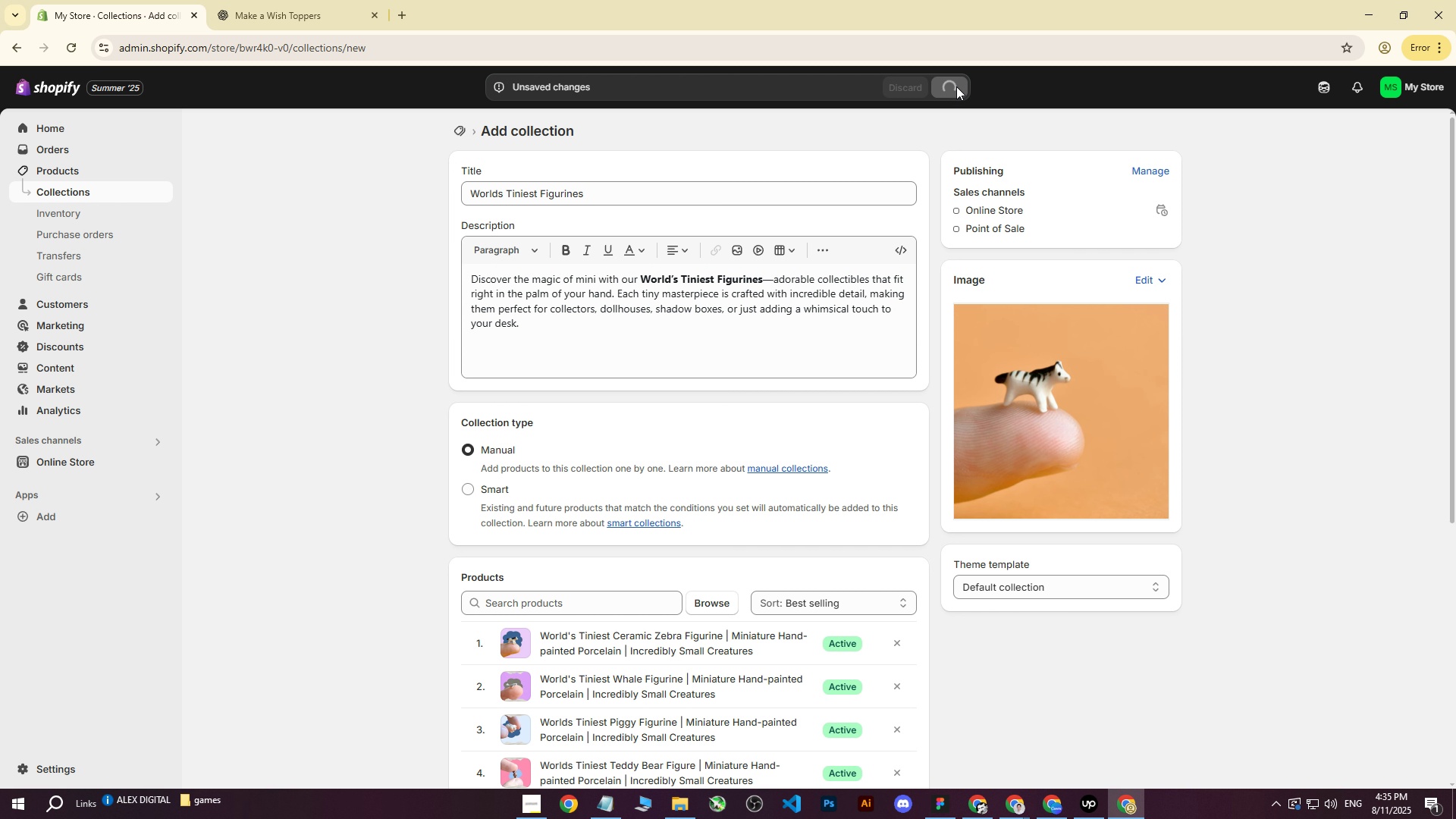 
left_click([74, 365])
 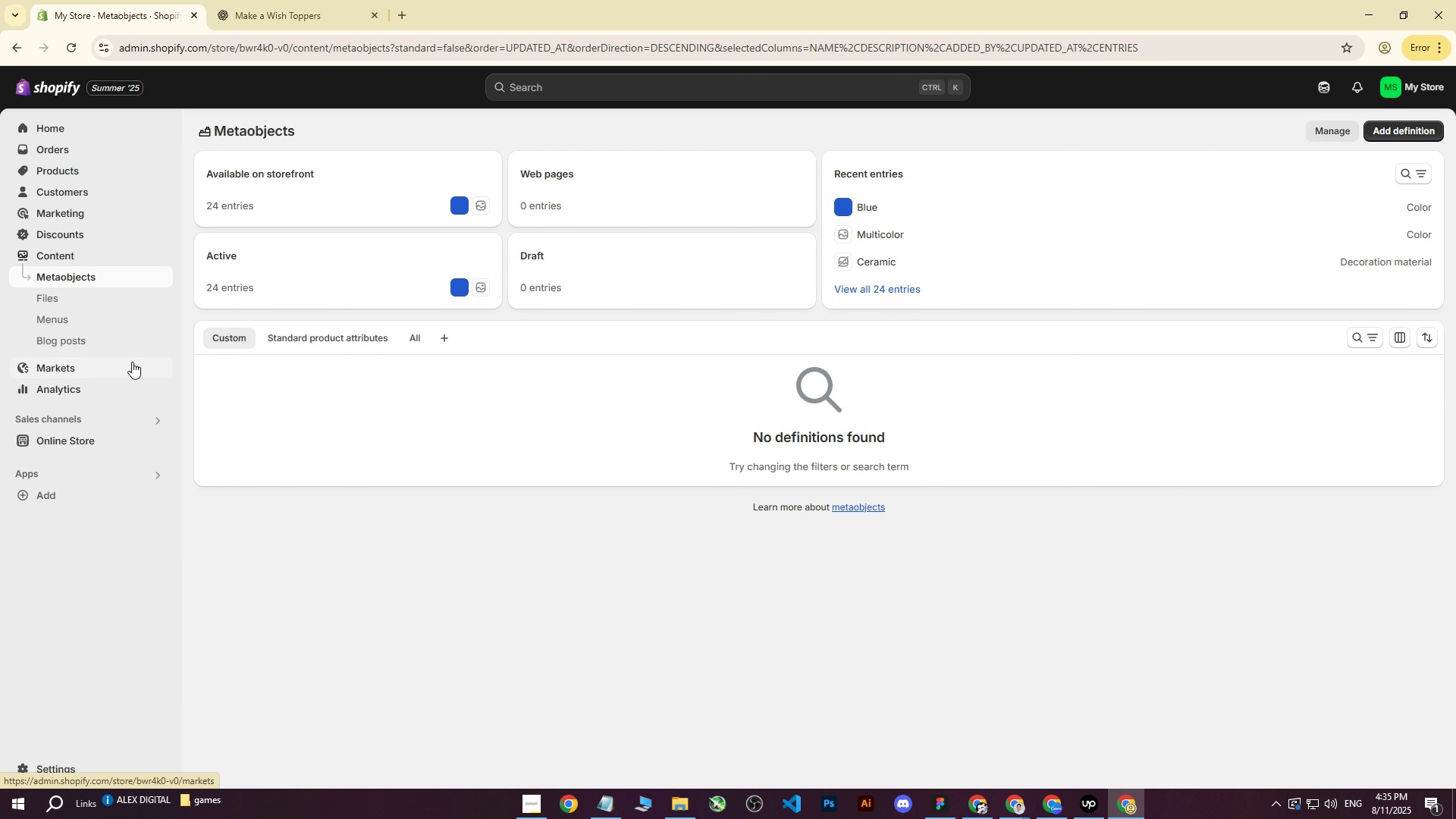 
left_click([77, 325])
 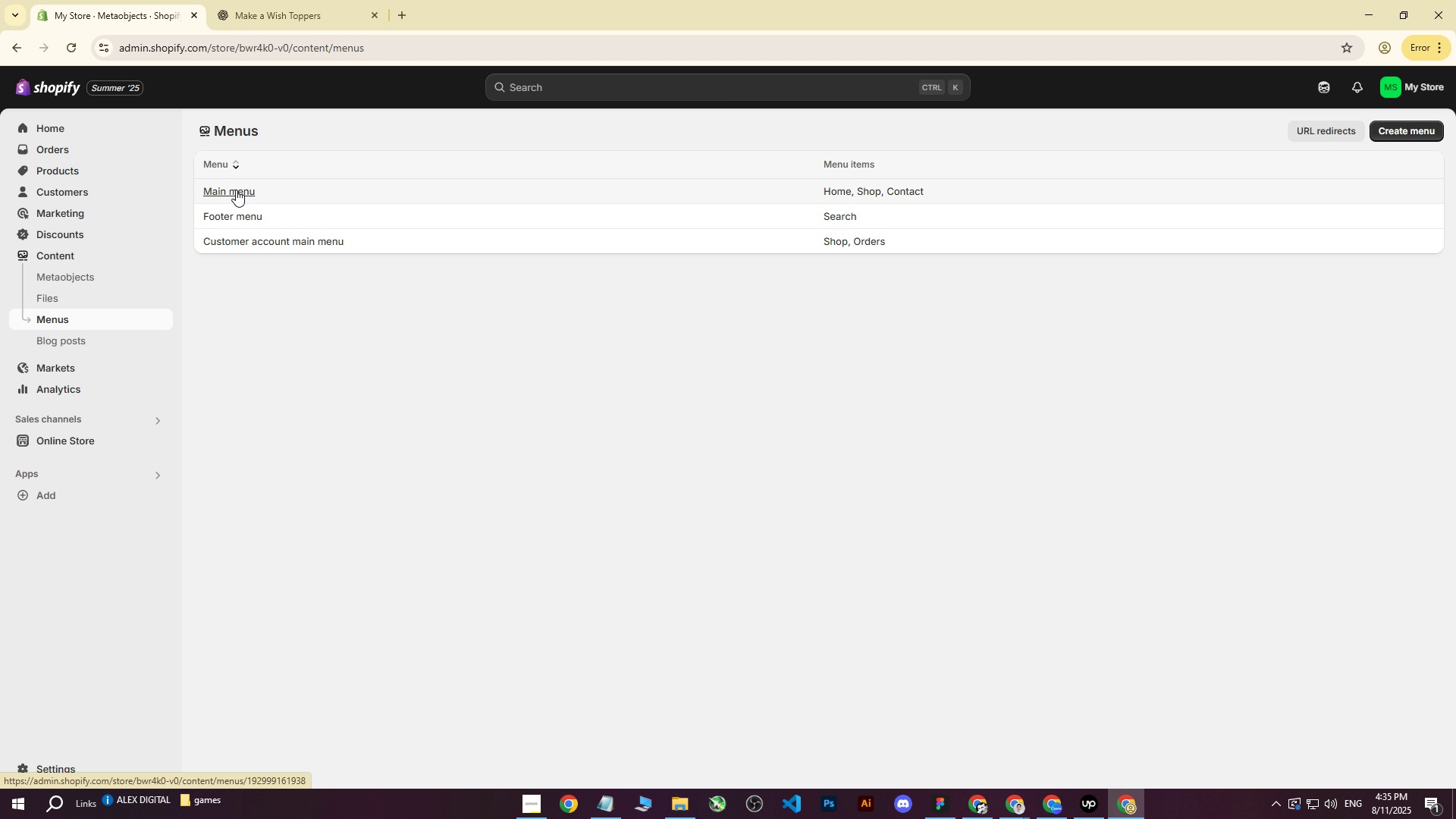 
left_click([236, 190])
 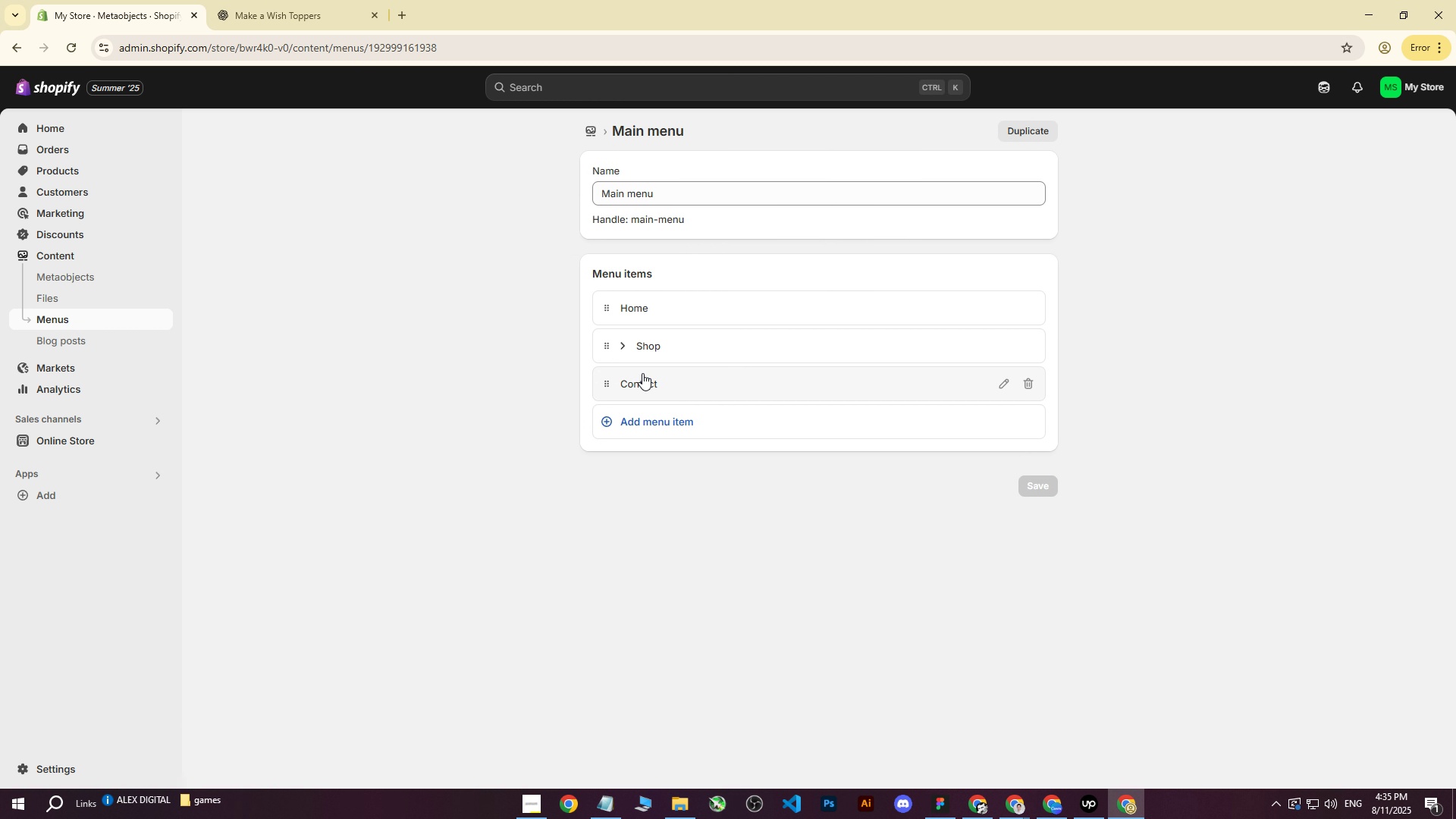 
left_click([621, 424])
 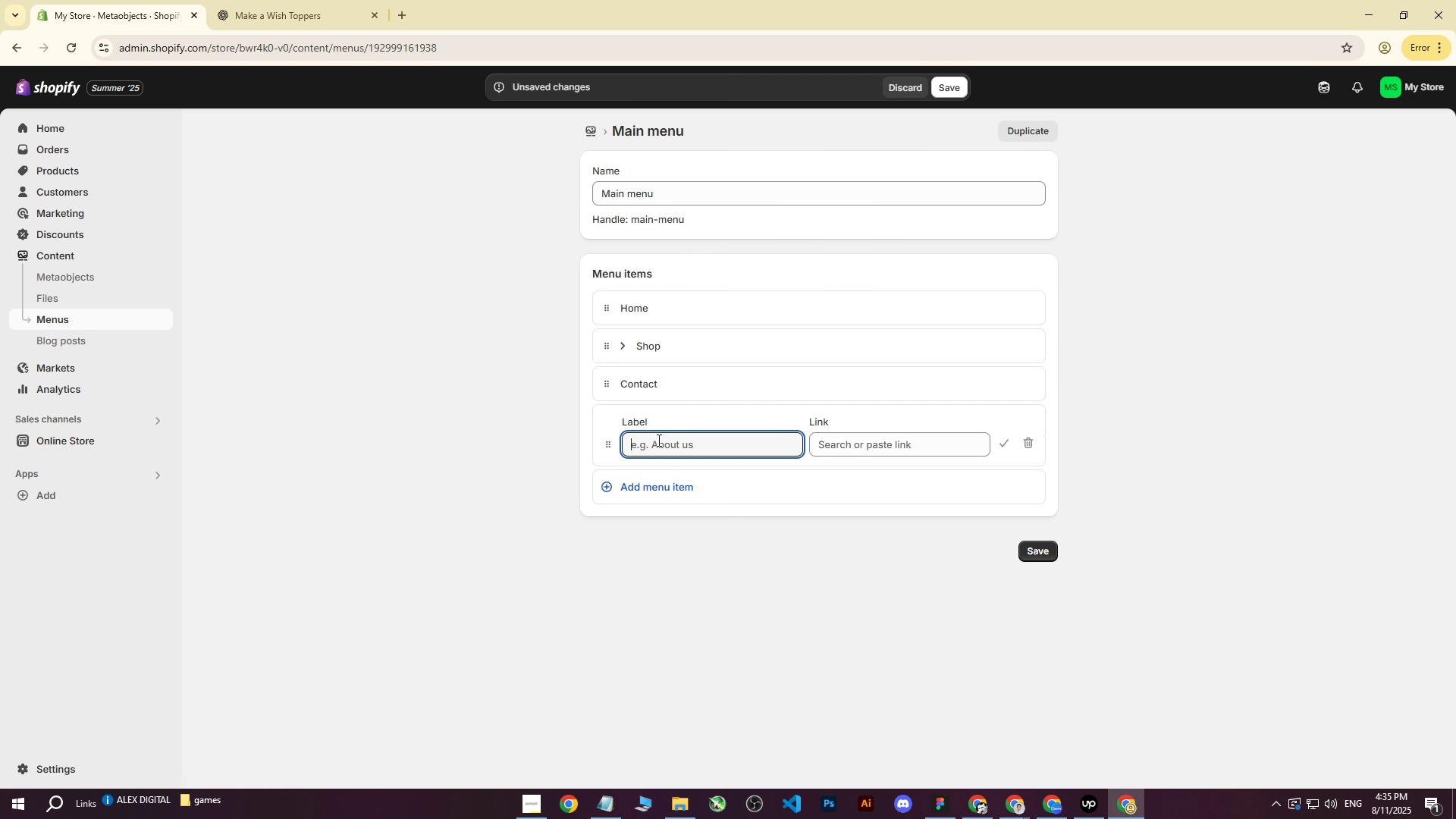 
left_click([659, 443])
 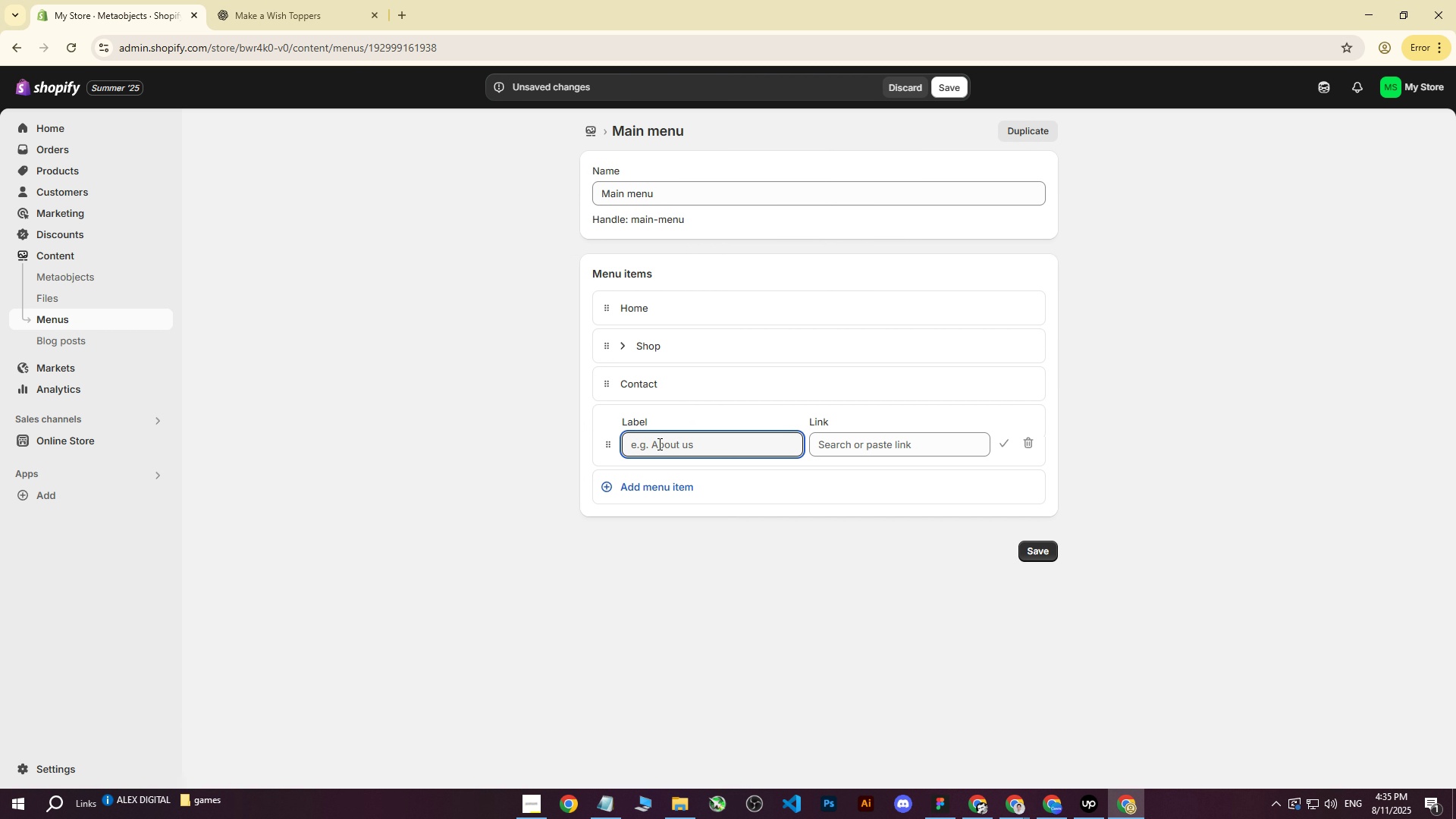 
key(Control+ControlLeft)
 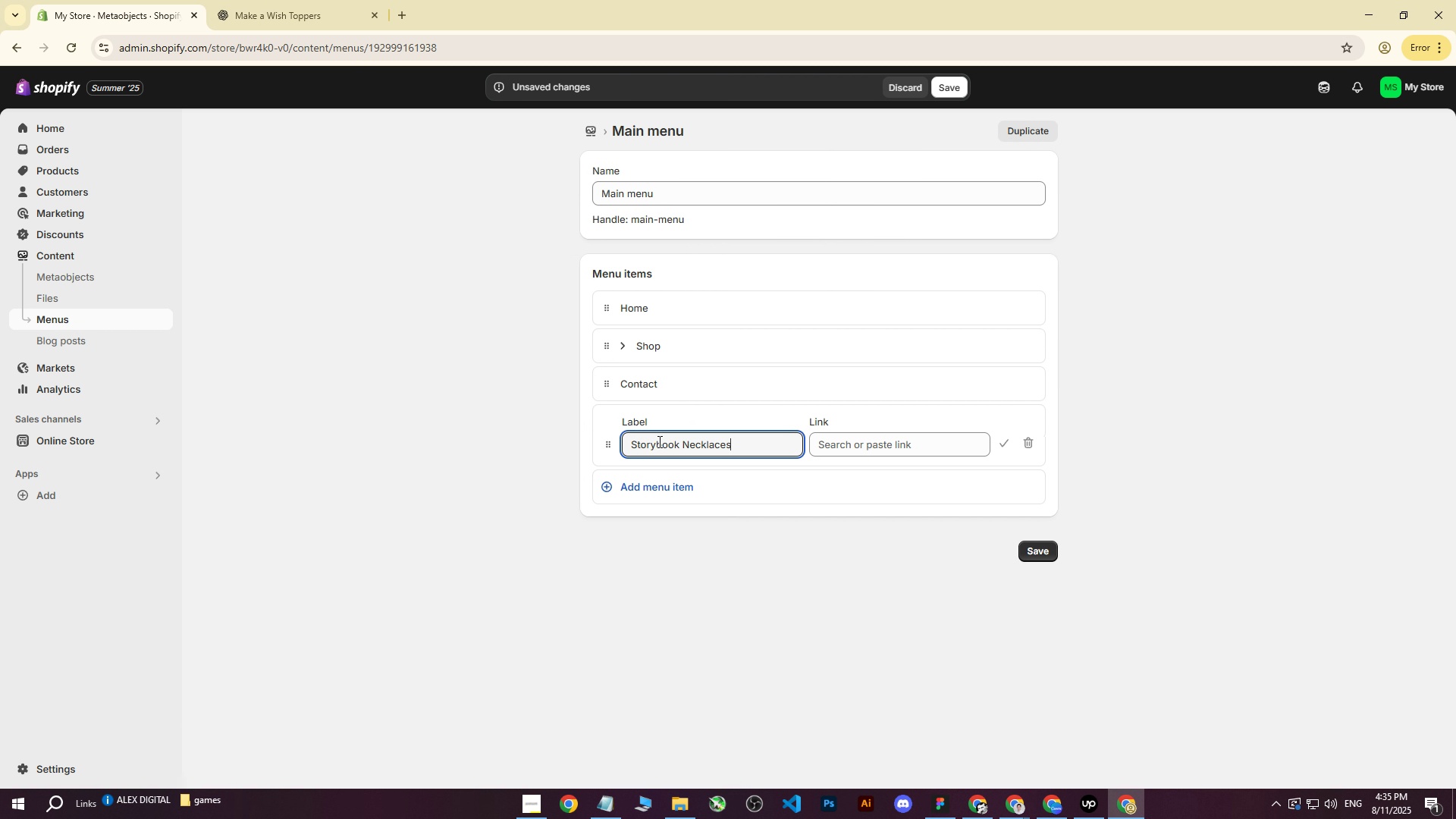 
key(Control+V)
 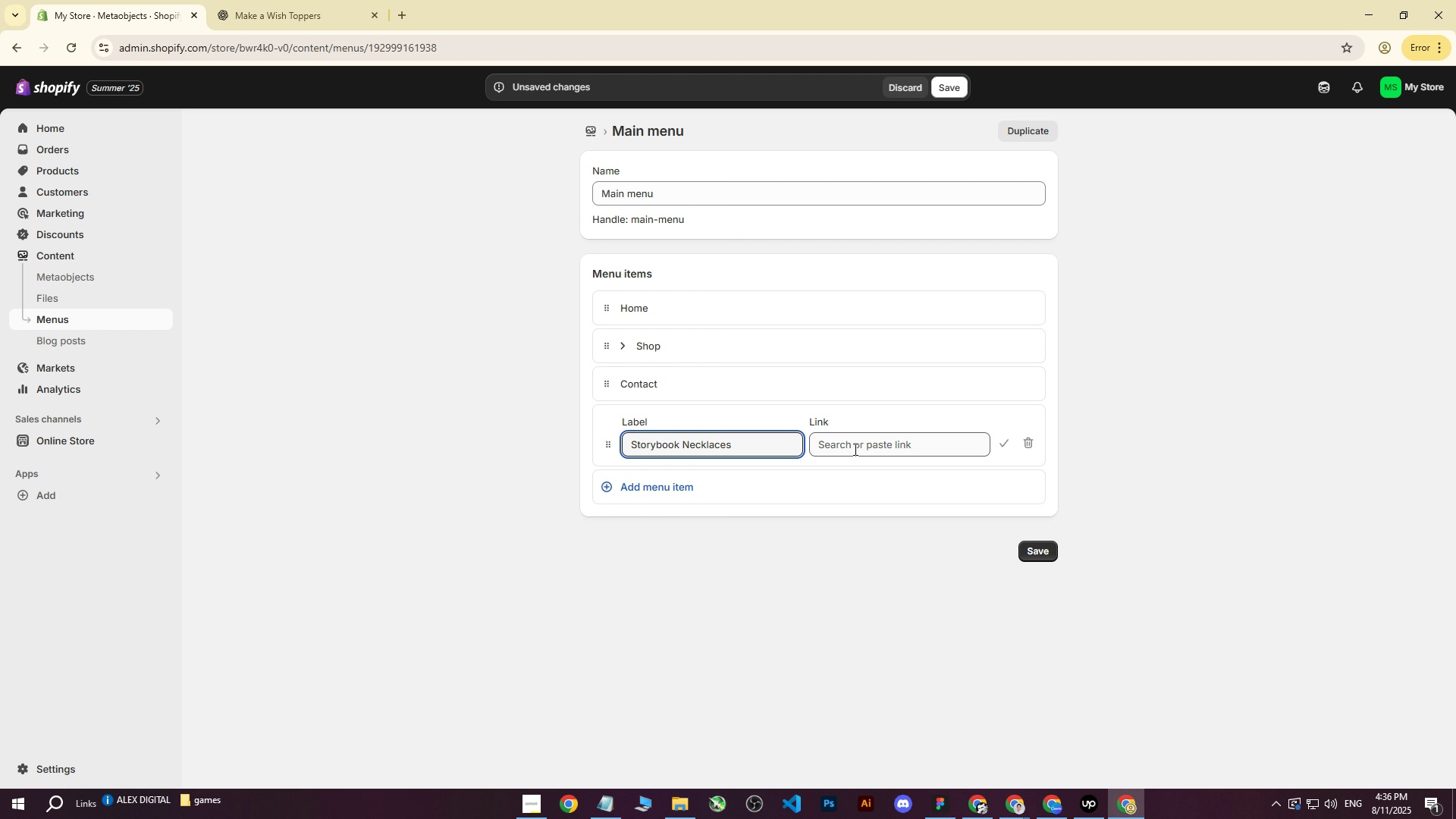 
left_click([874, 447])
 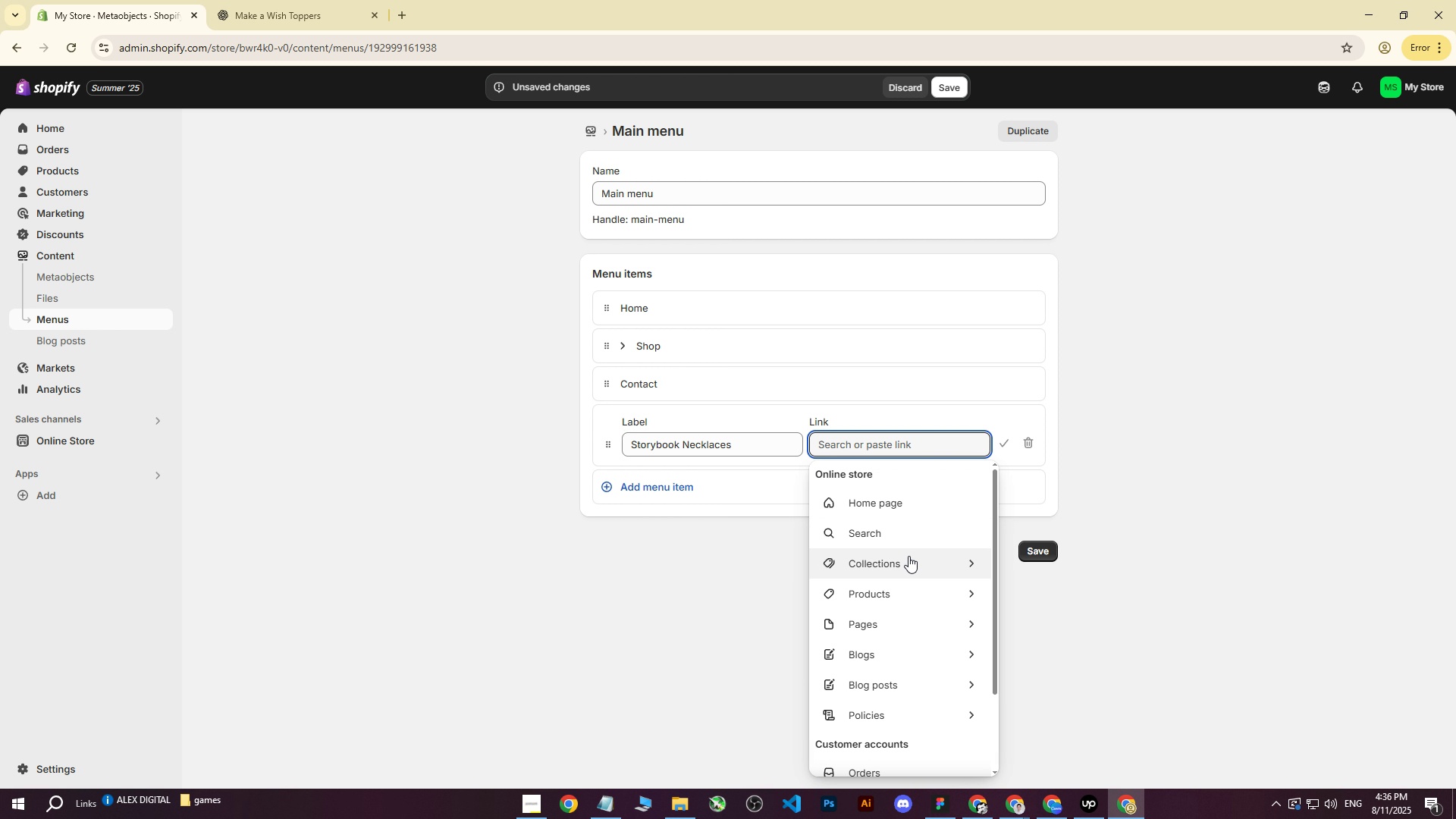 
left_click([908, 560])
 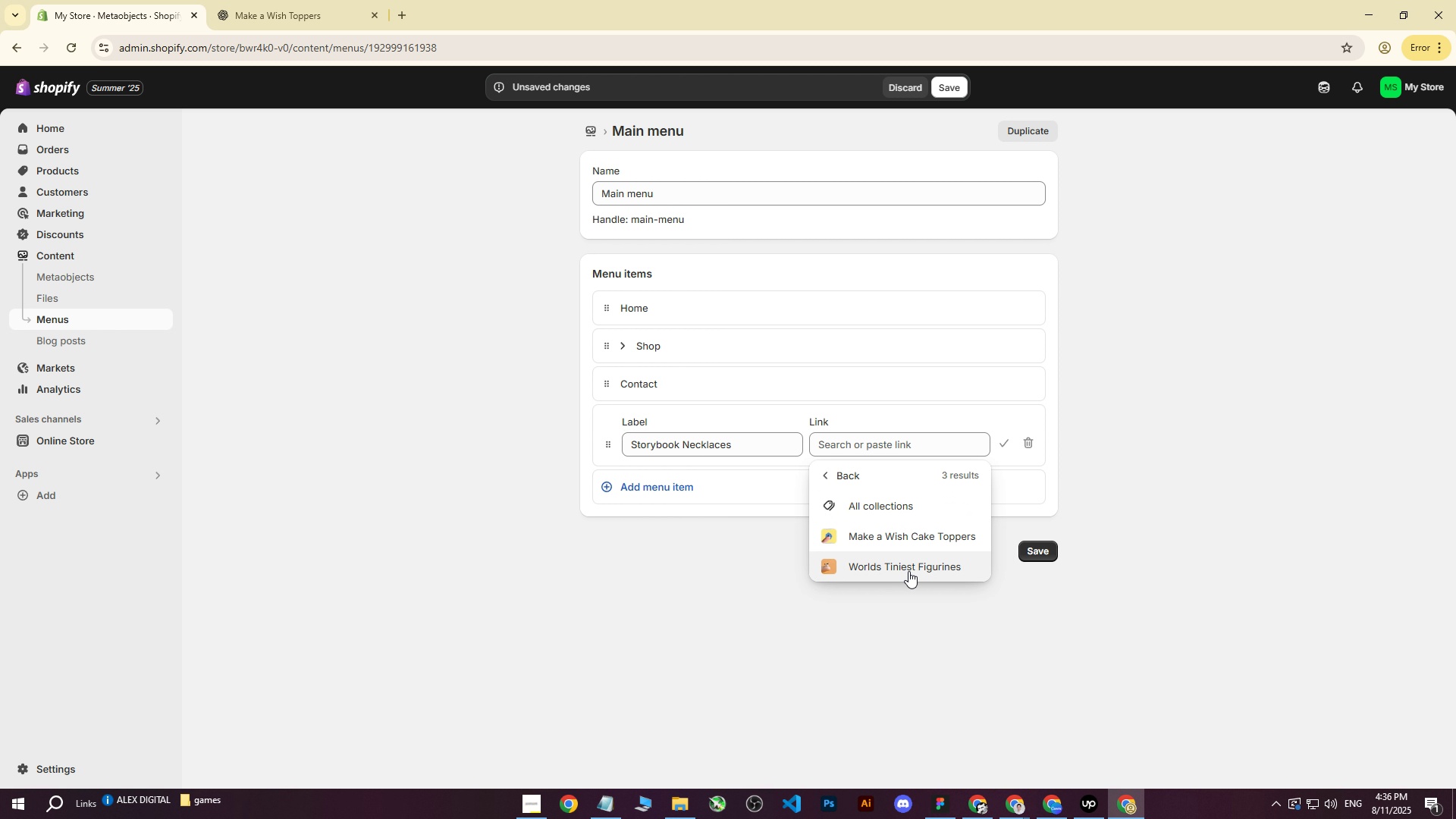 
left_click_drag(start_coordinate=[753, 447], to_coordinate=[572, 443])
 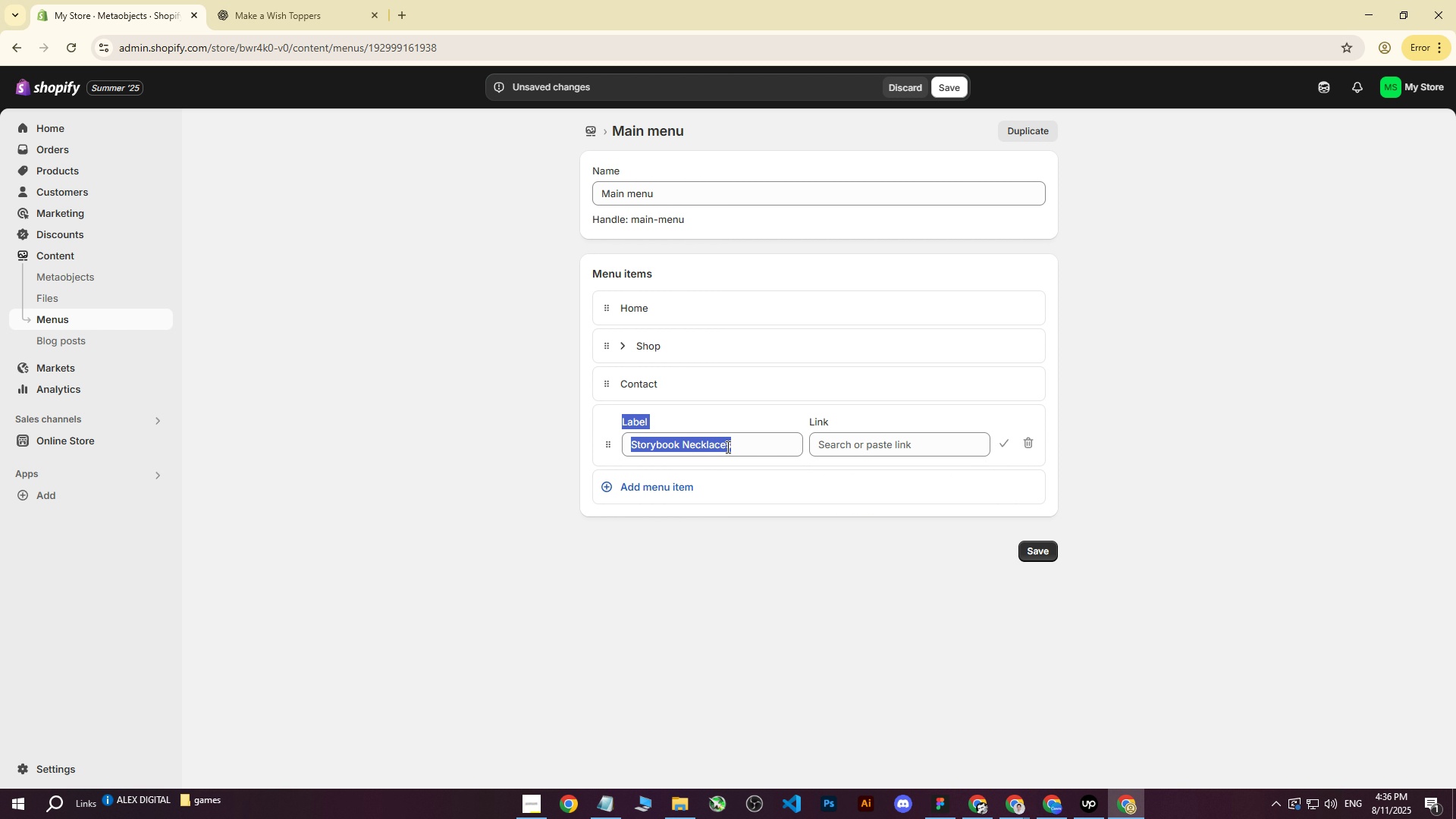 
double_click([748, 447])
 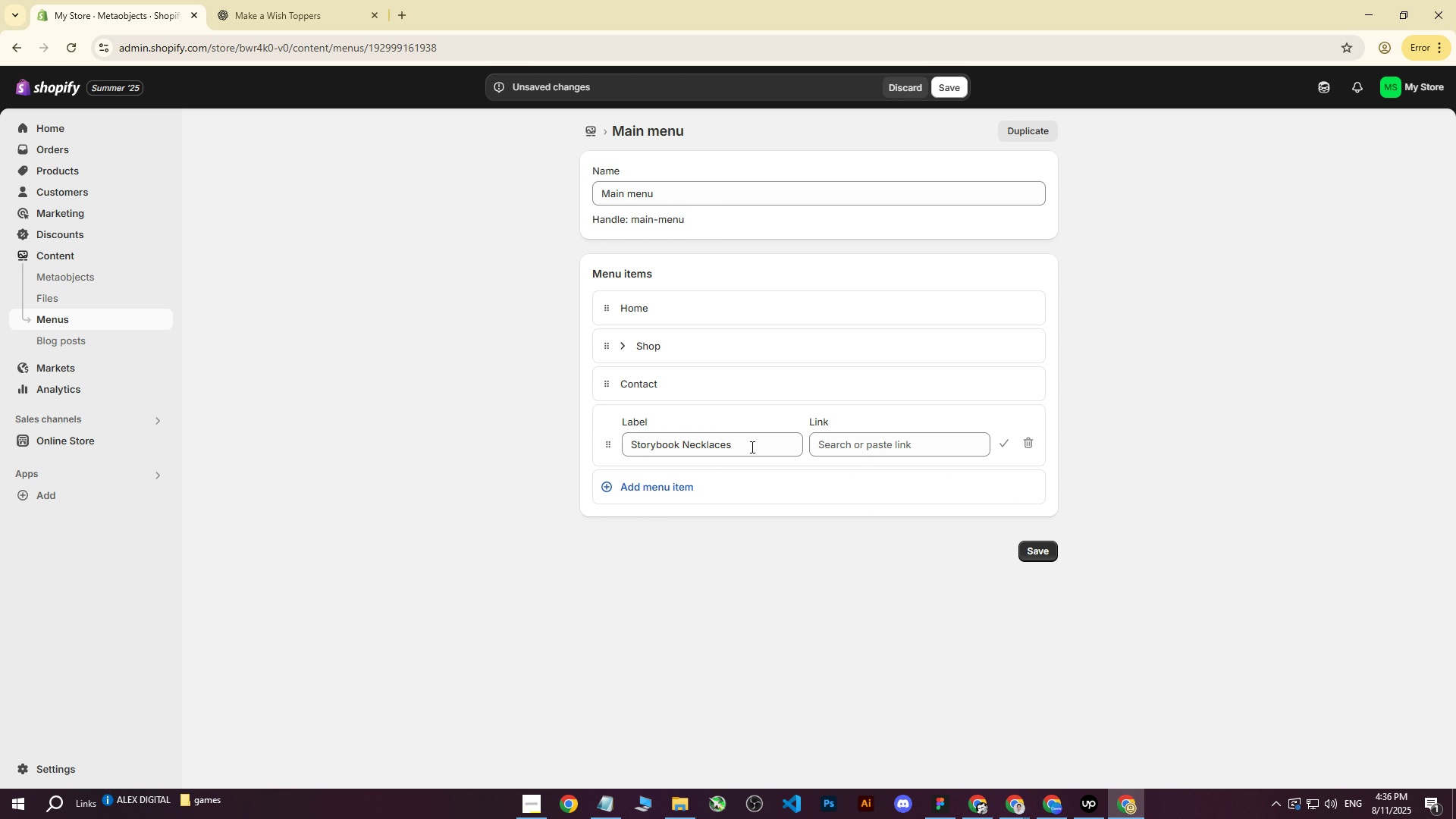 
triple_click([751, 447])
 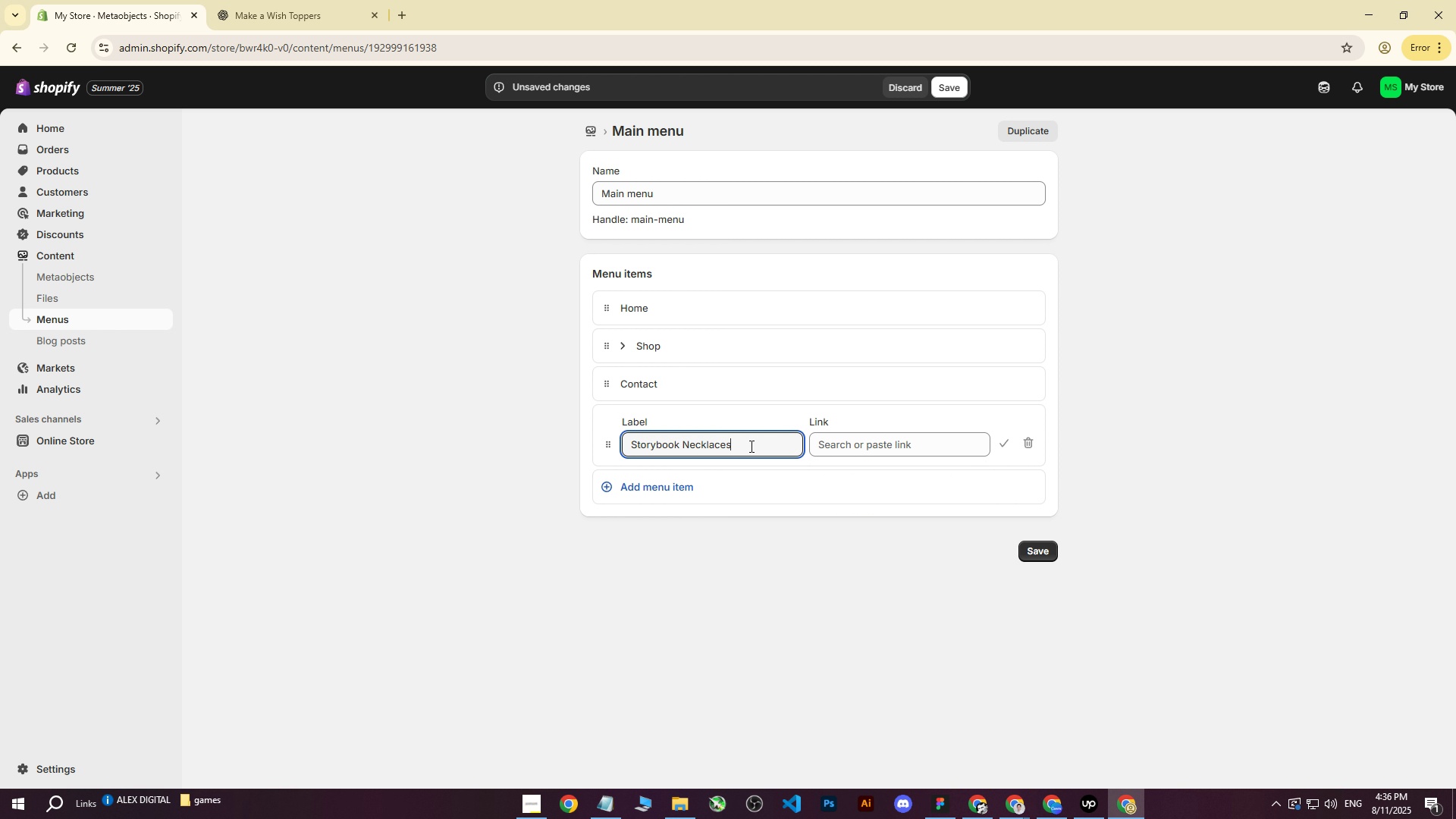 
left_click_drag(start_coordinate=[749, 446], to_coordinate=[610, 438])
 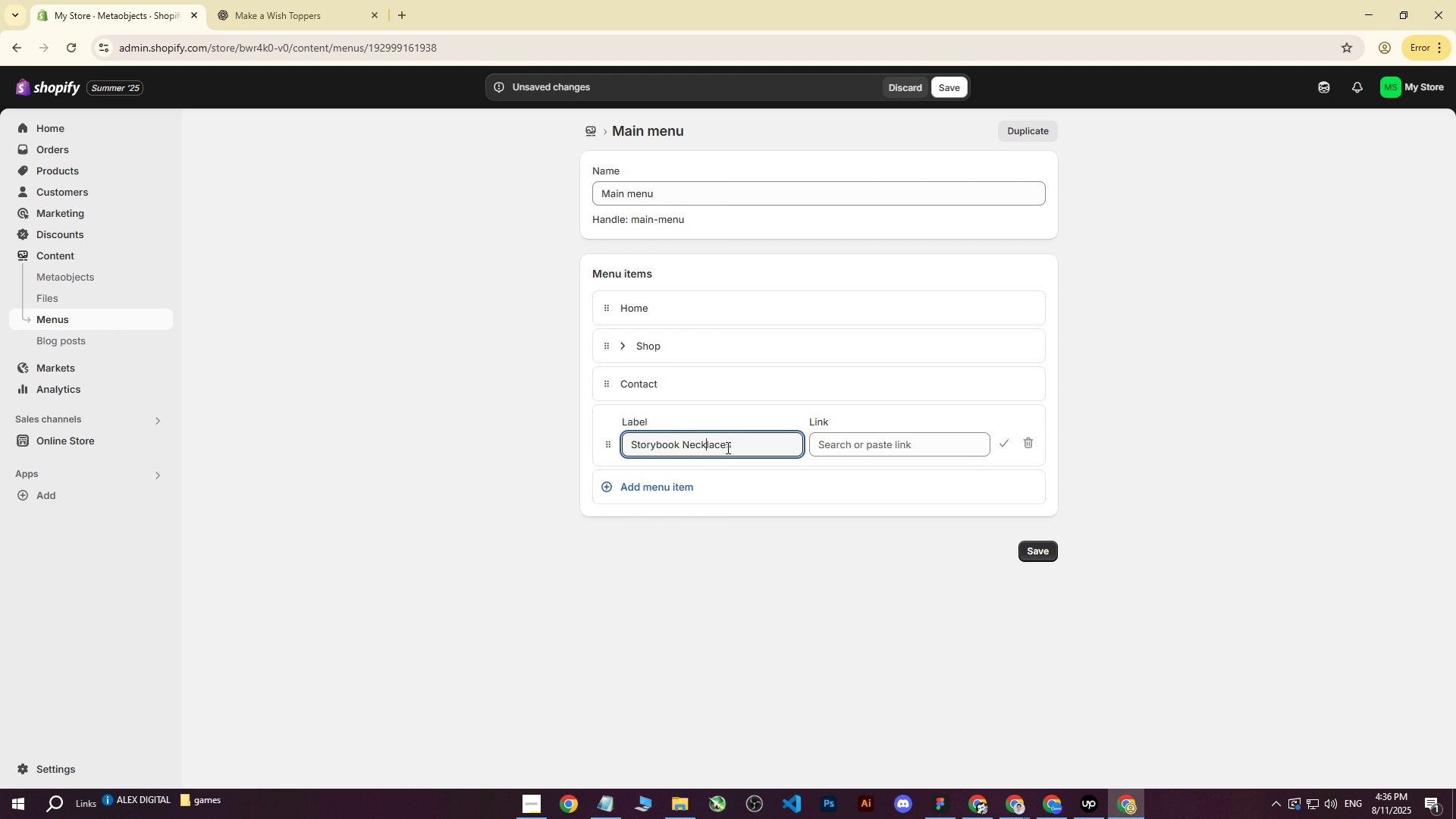 
left_click_drag(start_coordinate=[742, 449], to_coordinate=[654, 448])
 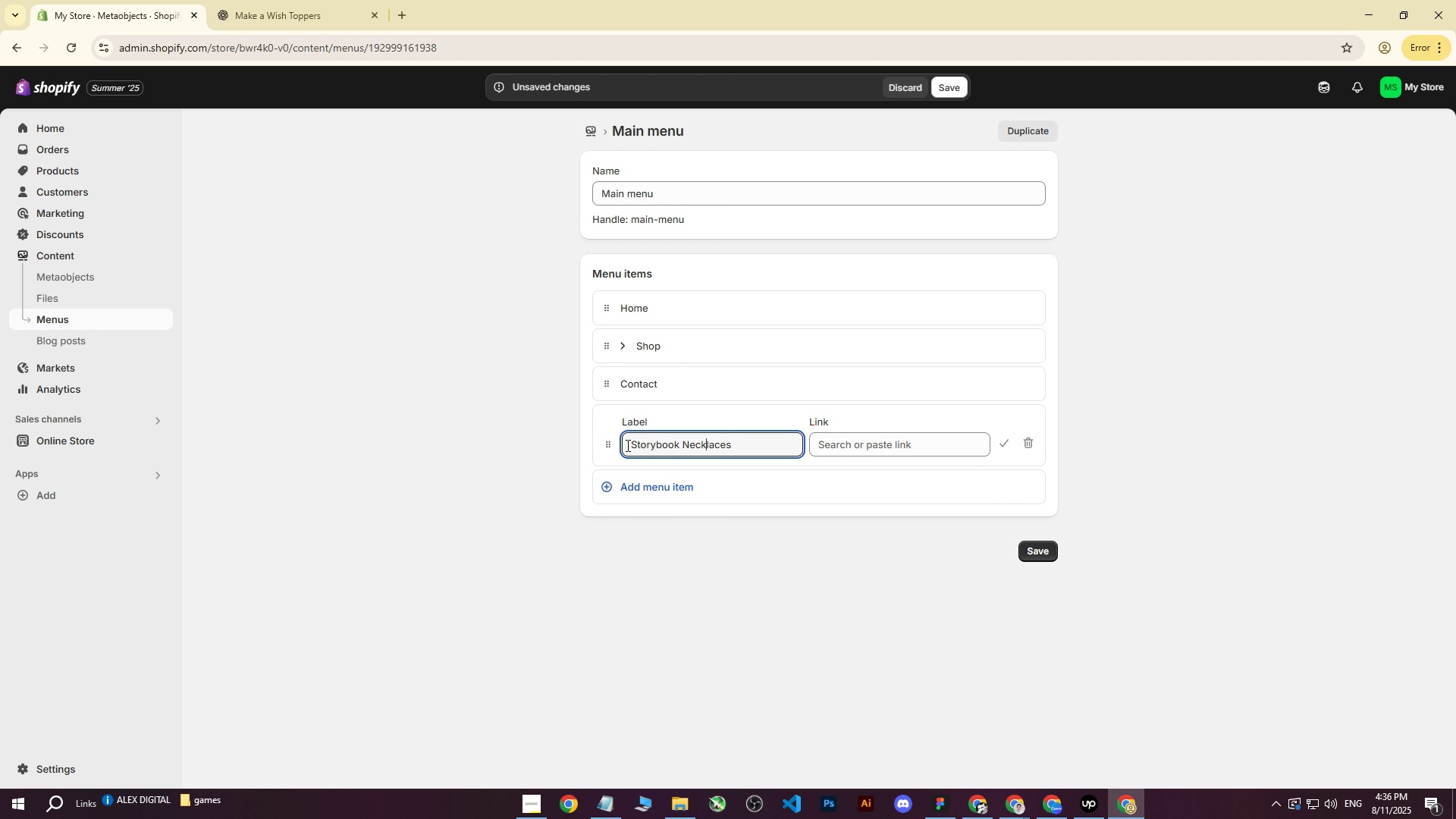 
left_click_drag(start_coordinate=[626, 445], to_coordinate=[795, 447])
 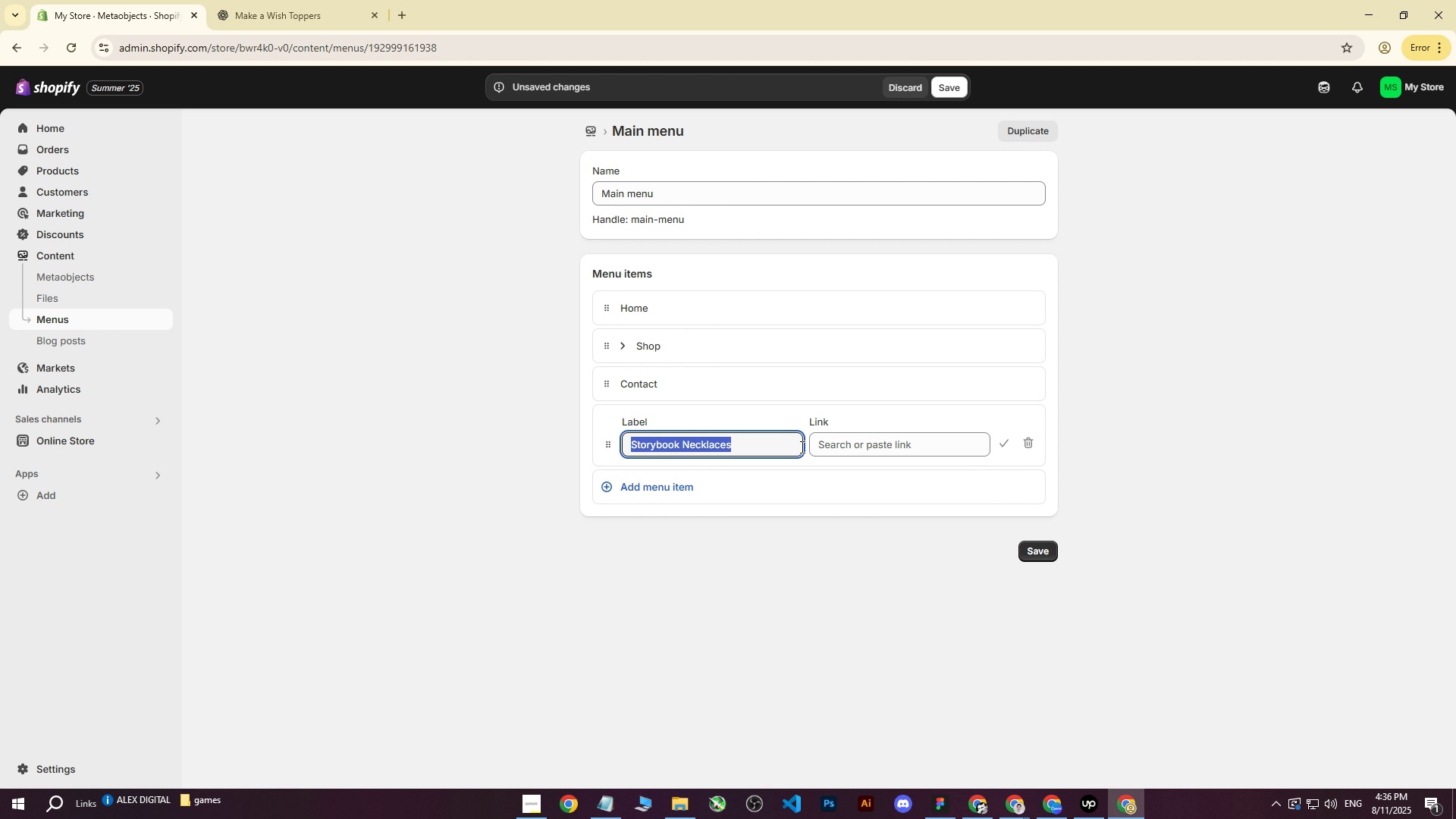 
key(Backspace)
 